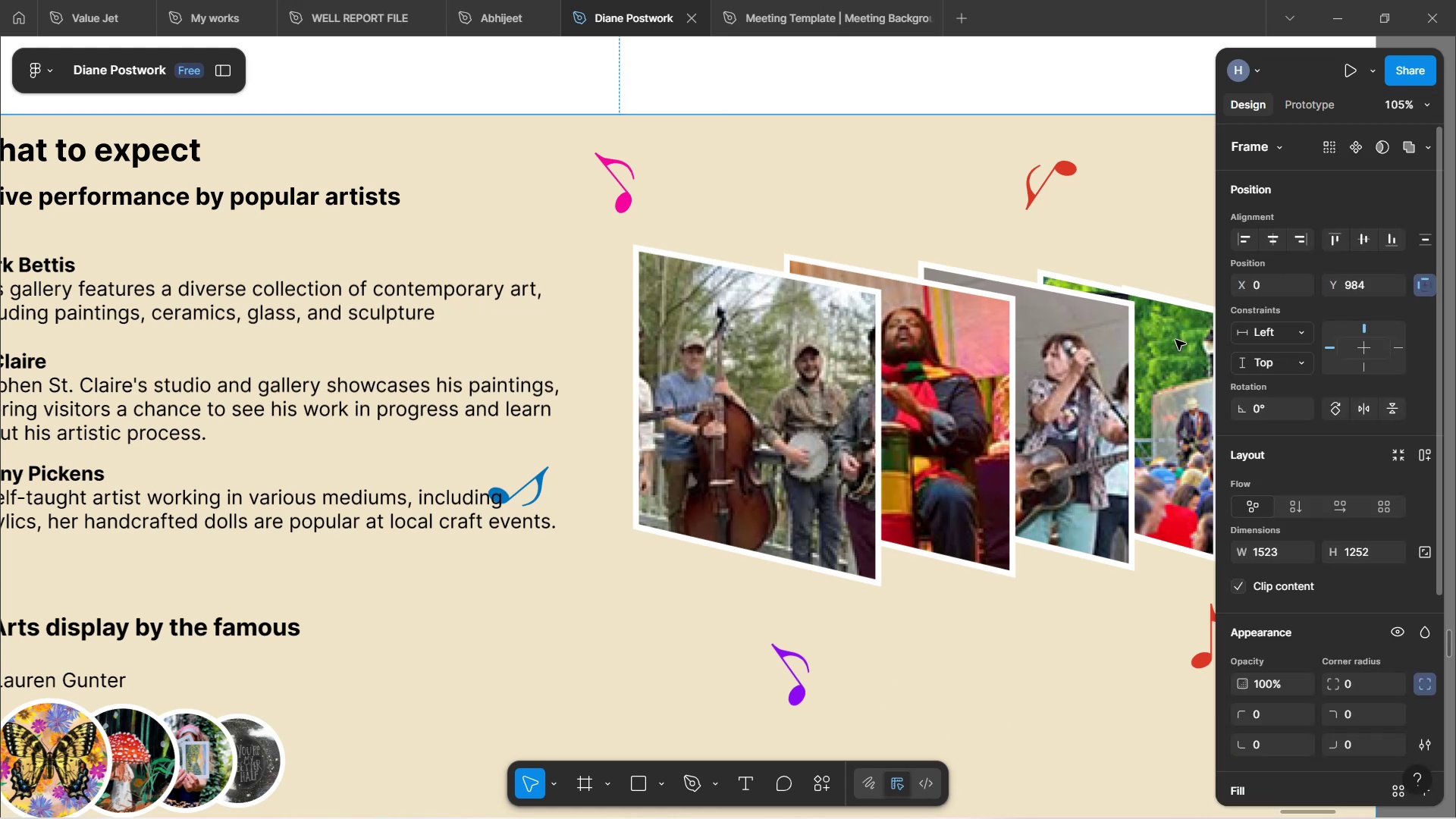 
hold_key(key=ShiftLeft, duration=1.33)
scroll: coordinate [993, 346], scroll_direction: down, amount: 4.0
 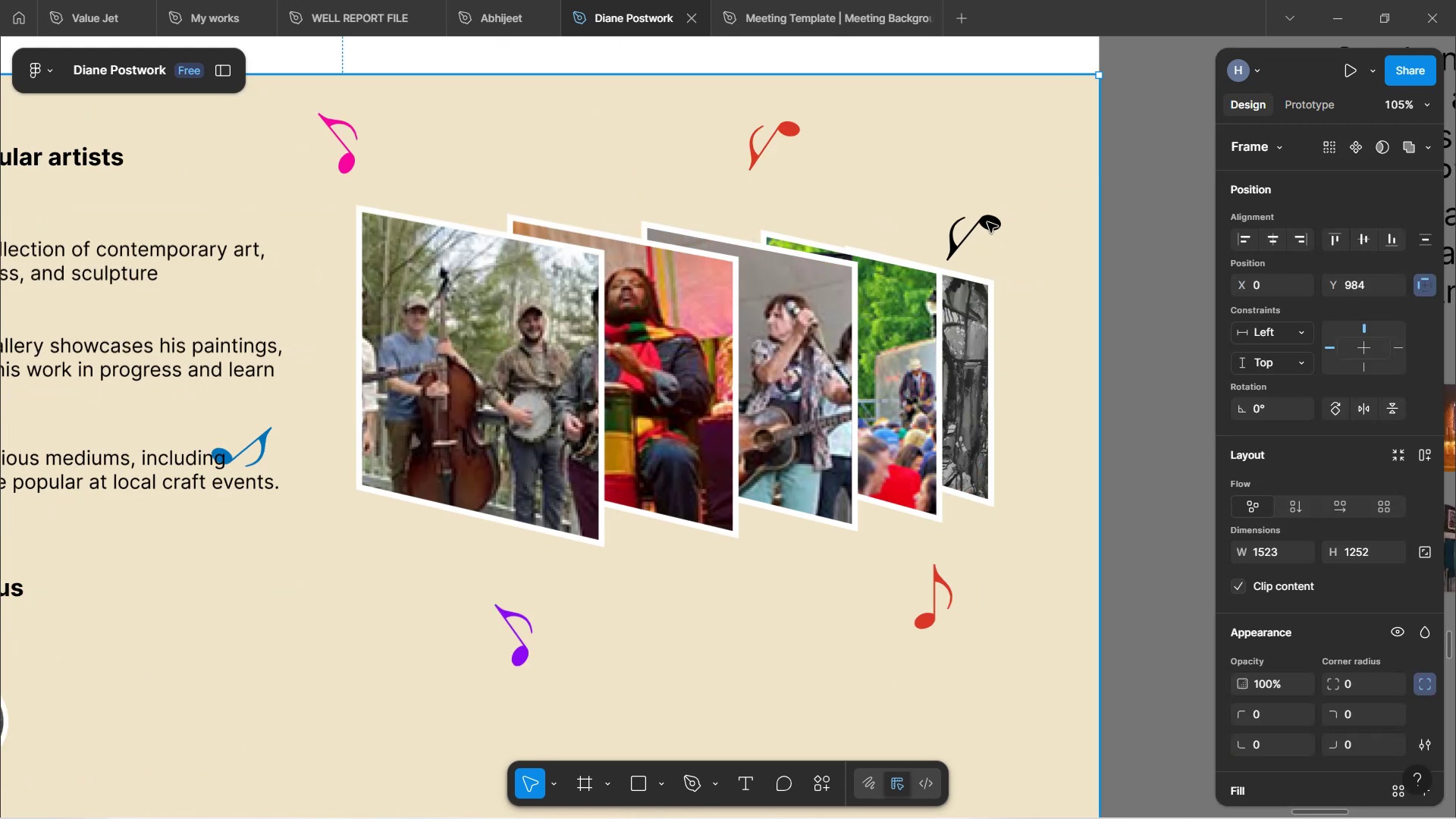 
double_click([989, 219])
 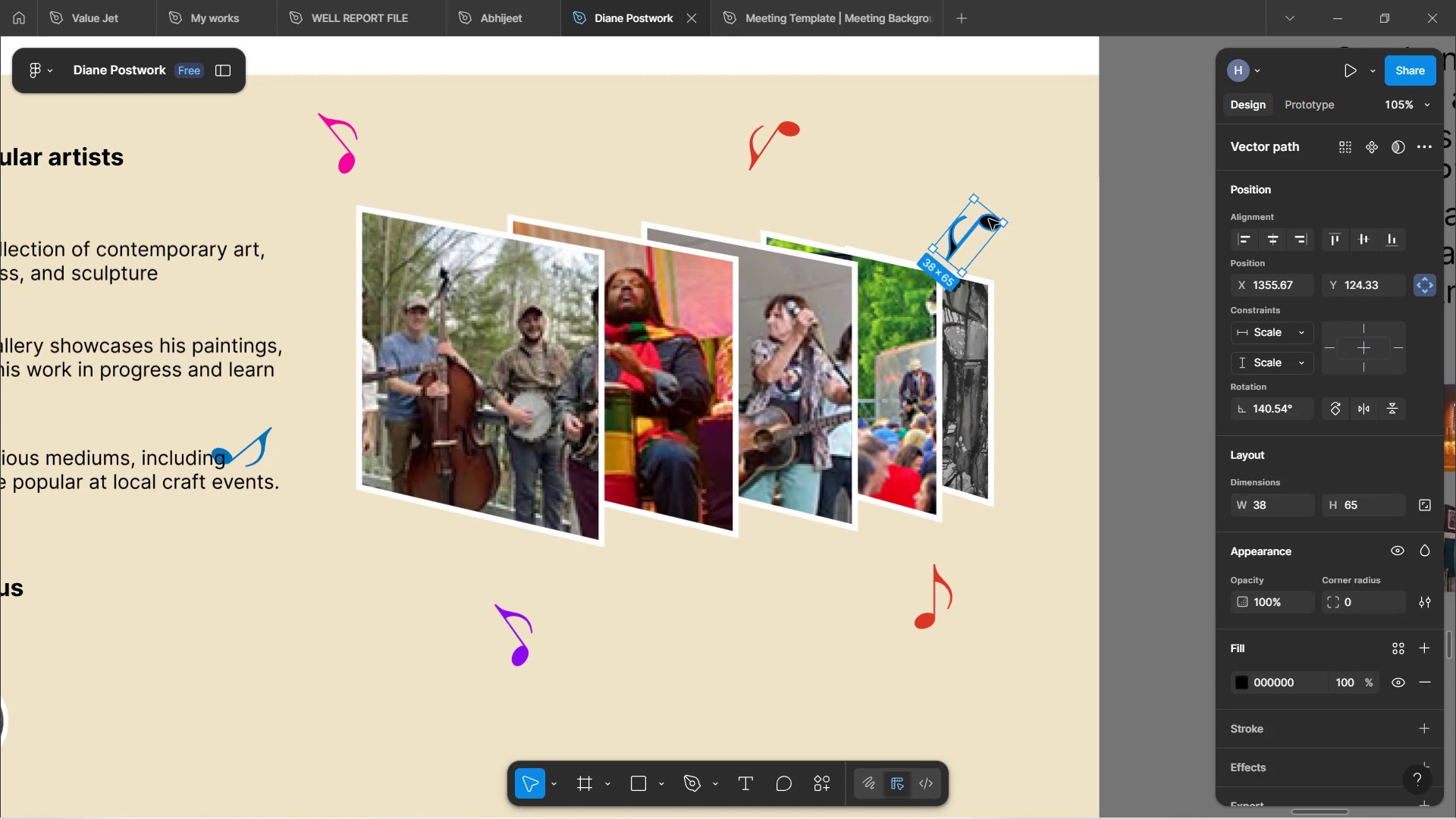 
hold_key(key=ArrowDown, duration=1.52)
 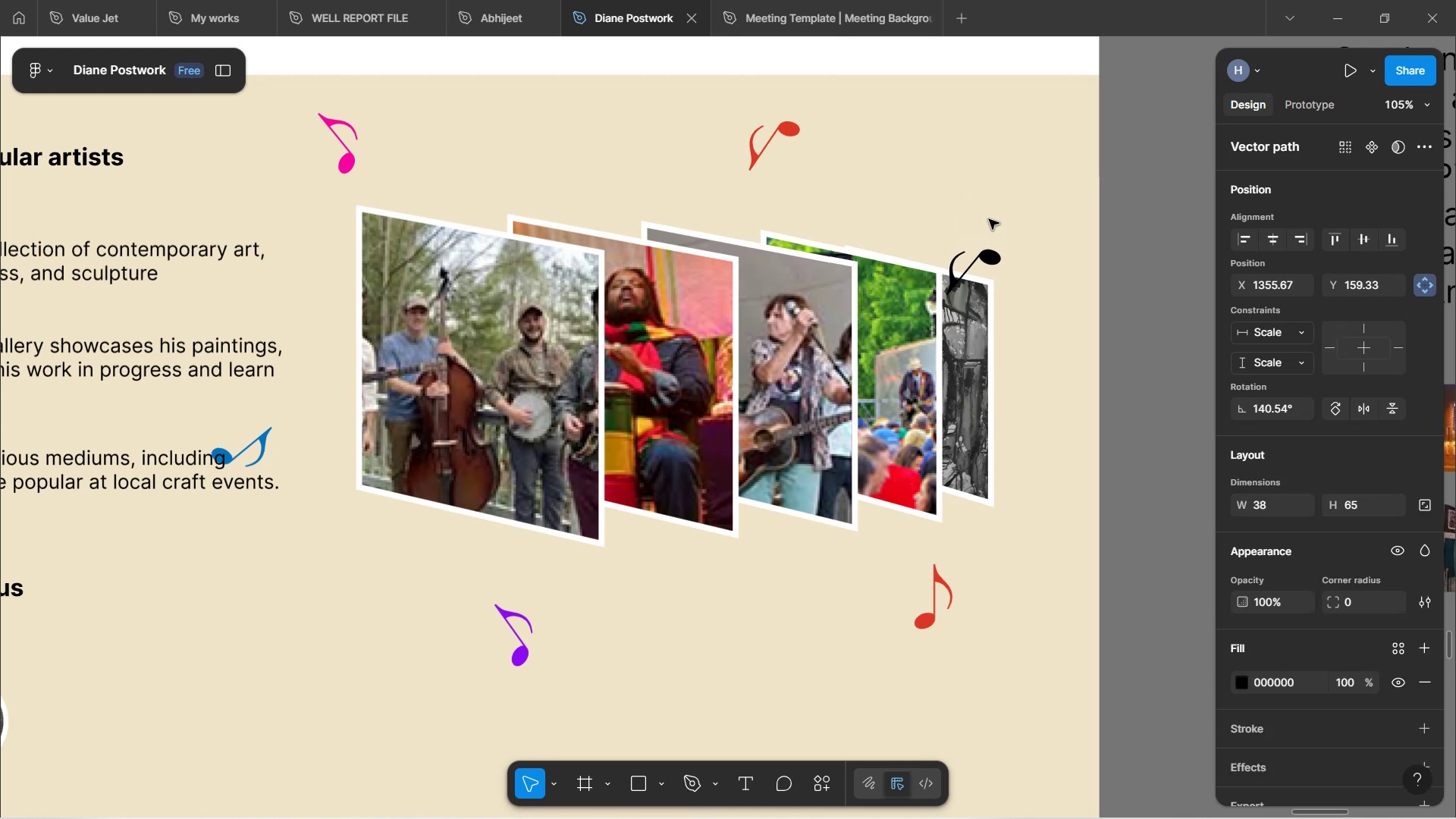 
hold_key(key=ArrowDown, duration=1.5)
 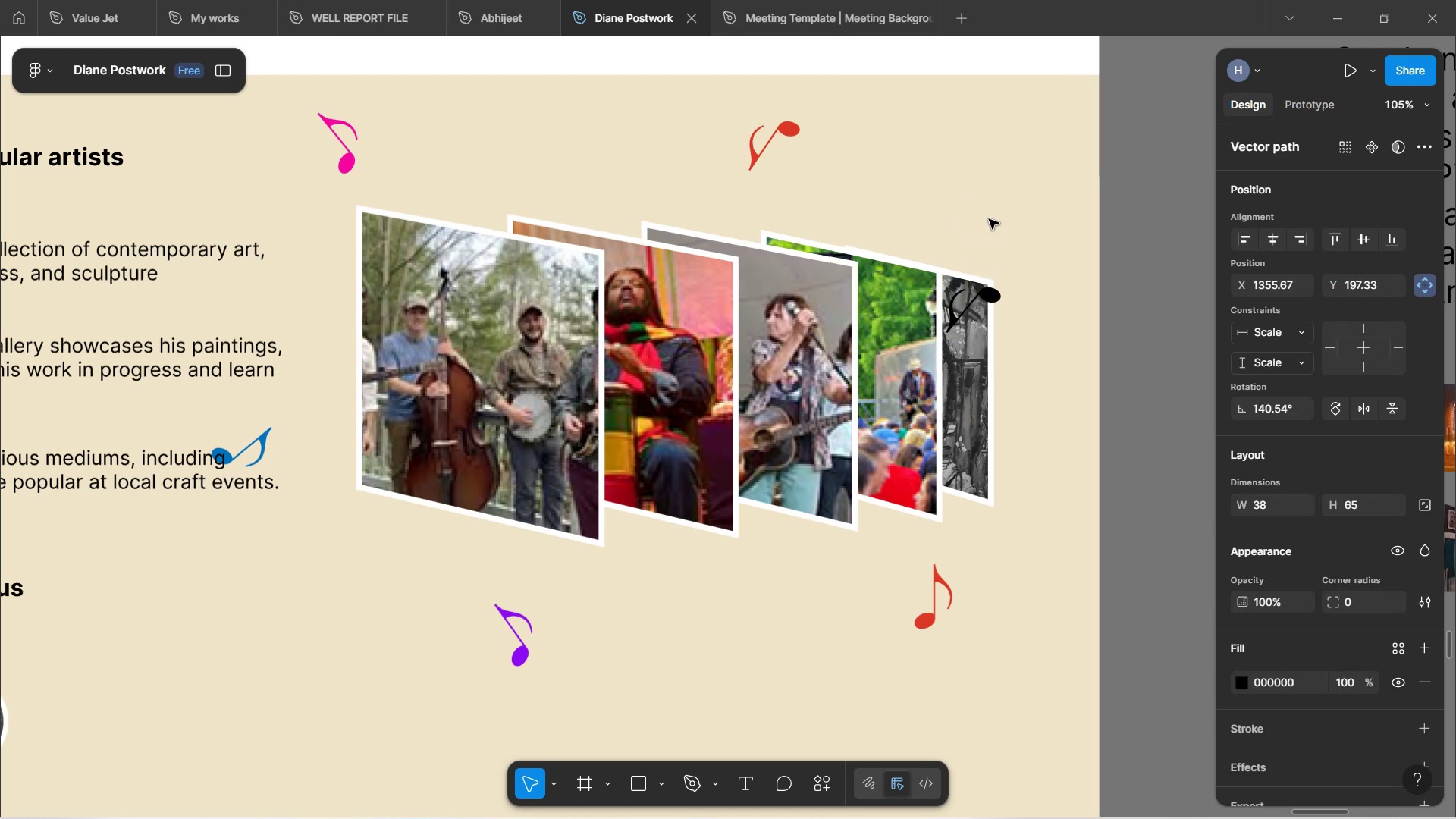 
hold_key(key=ArrowDown, duration=2.83)
 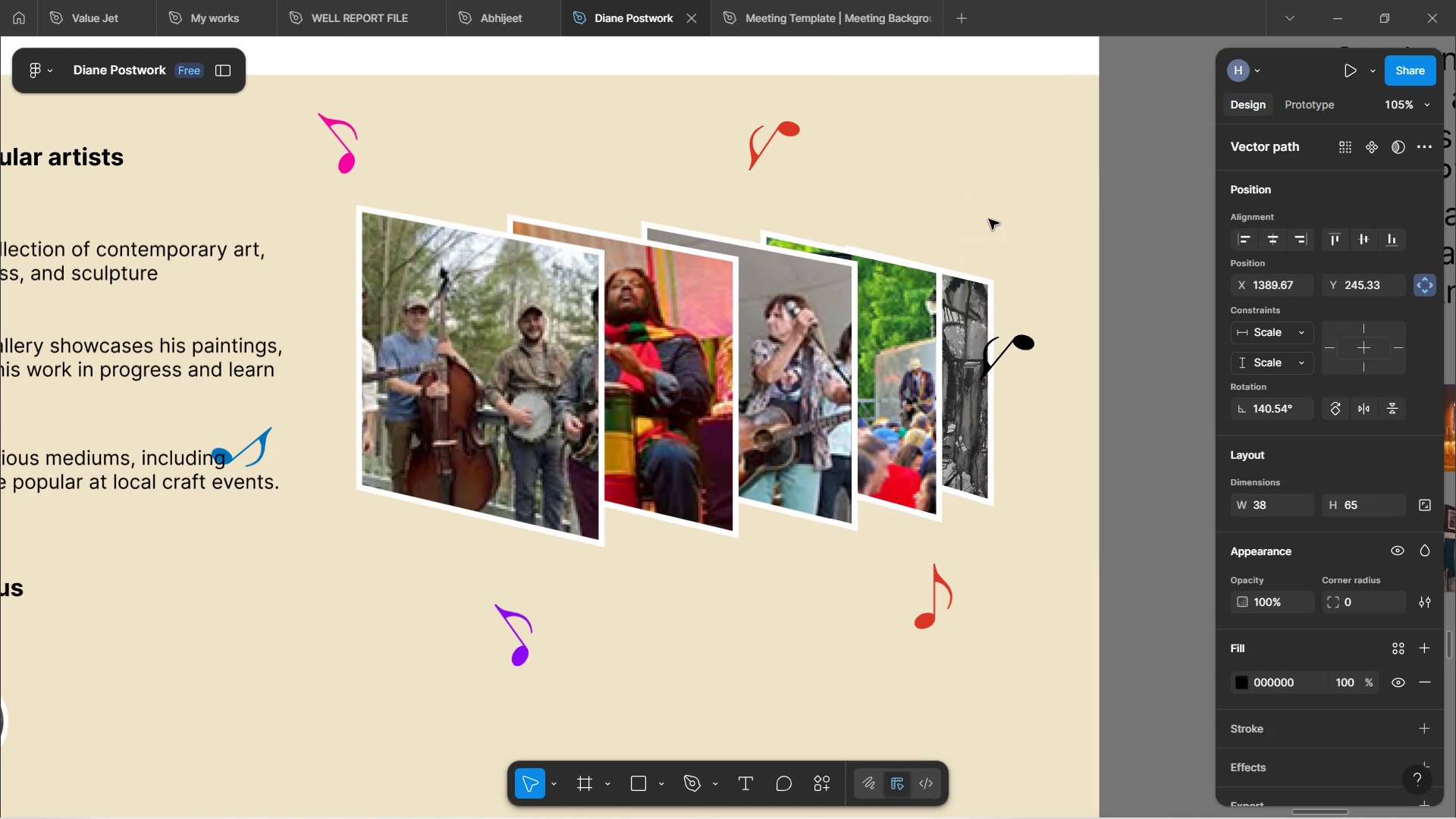 
hold_key(key=ArrowRight, duration=1.53)
 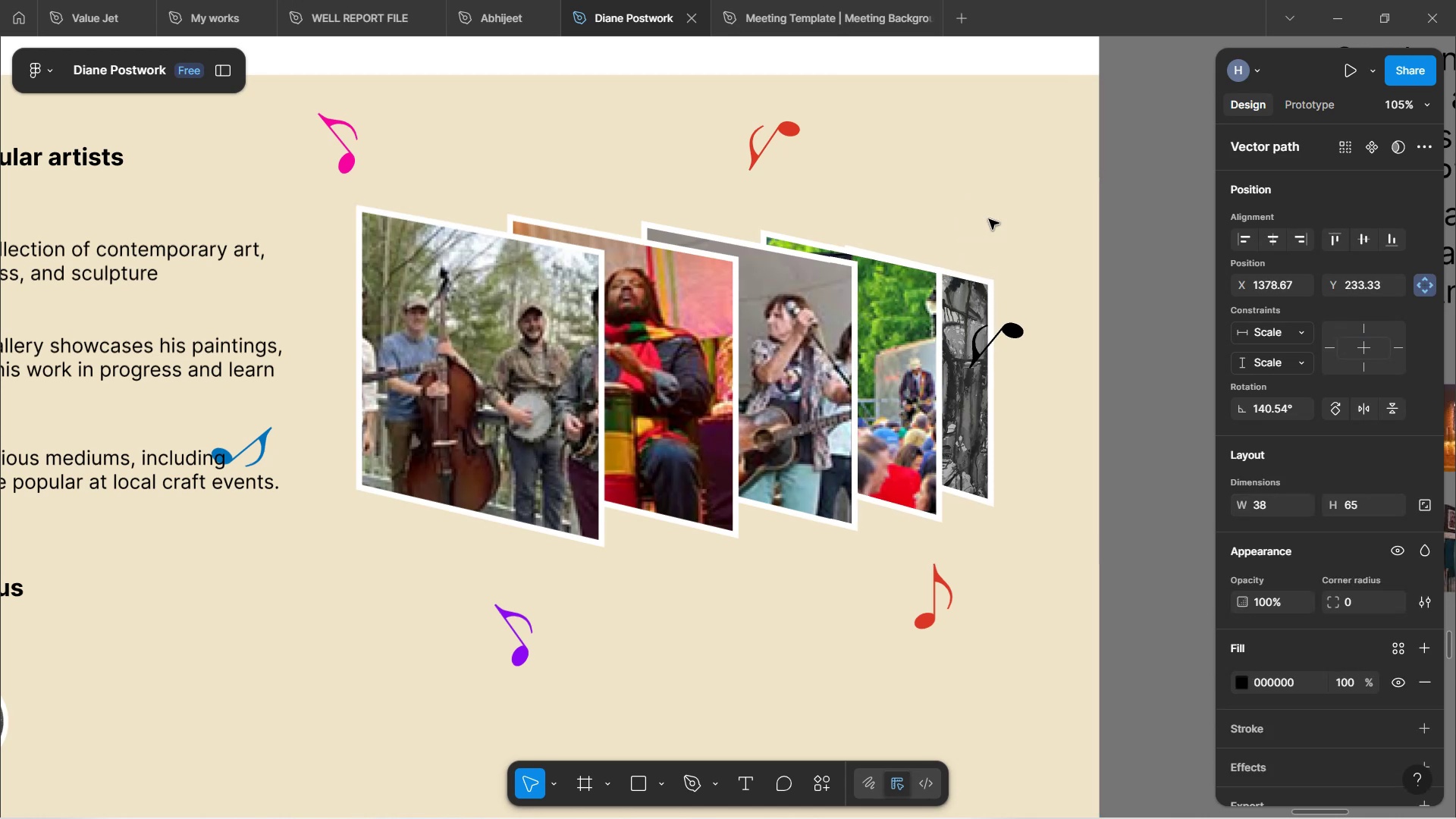 
key(ArrowRight)
 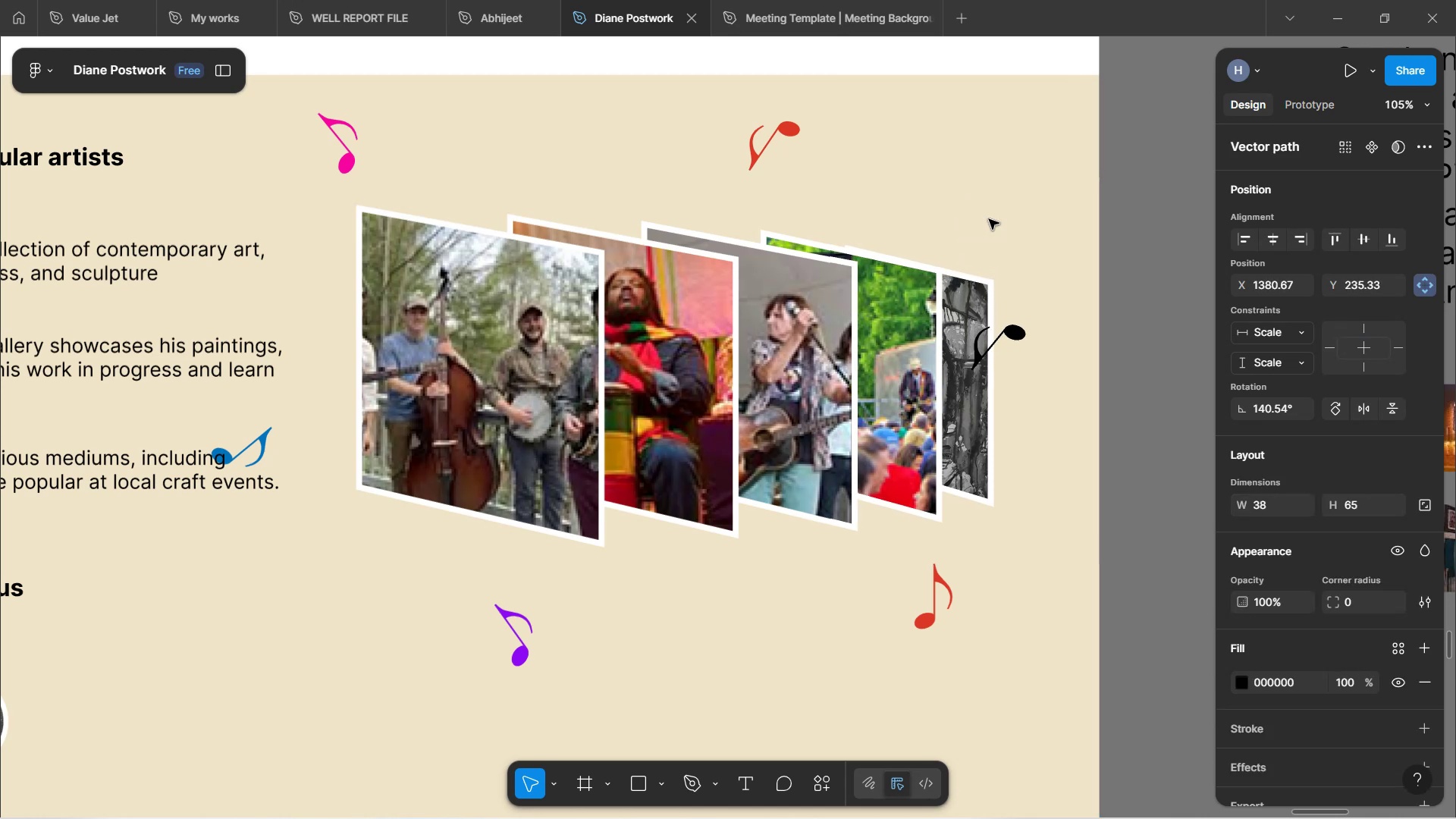 
key(ArrowRight)
 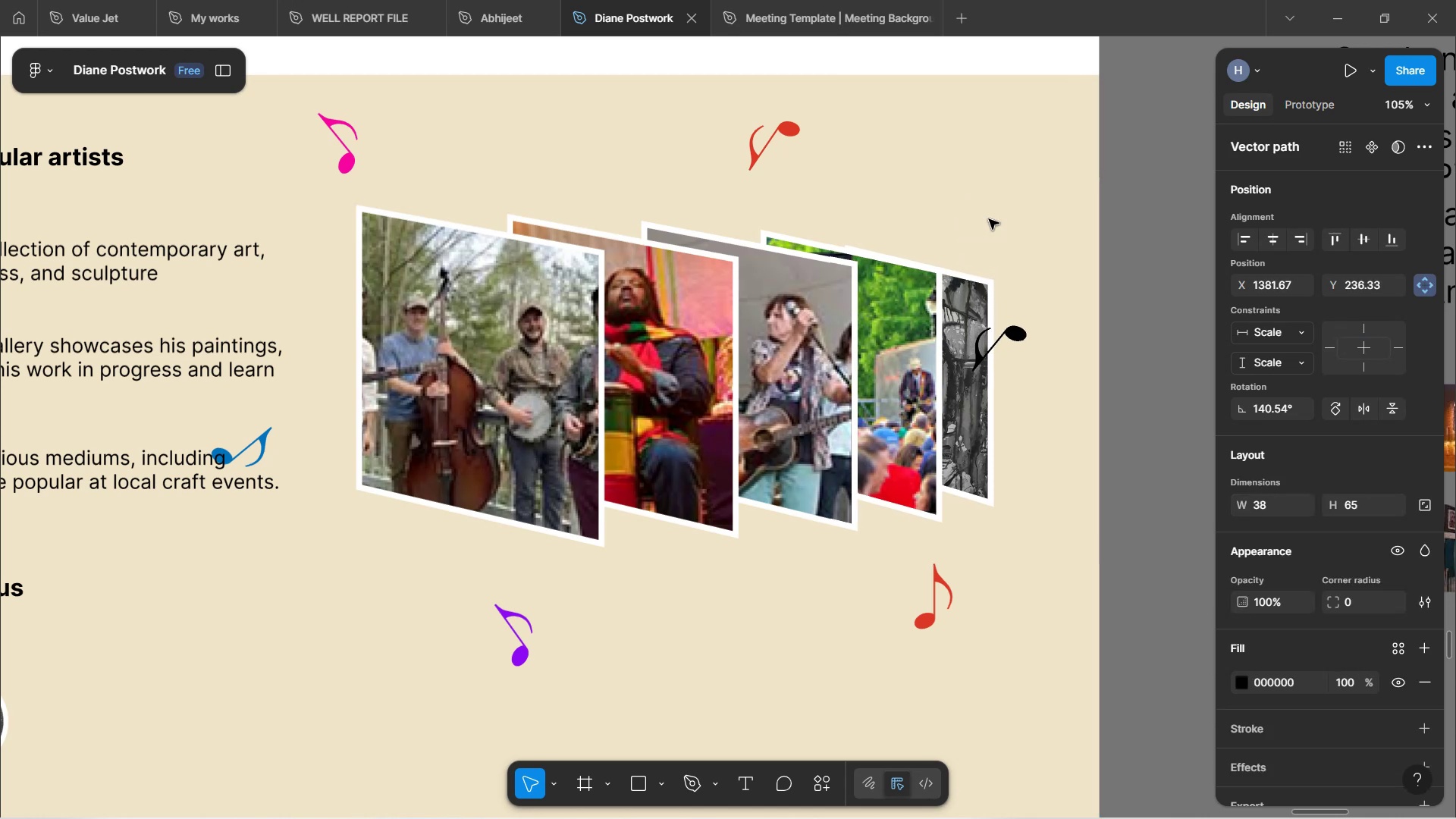 
key(ArrowRight)
 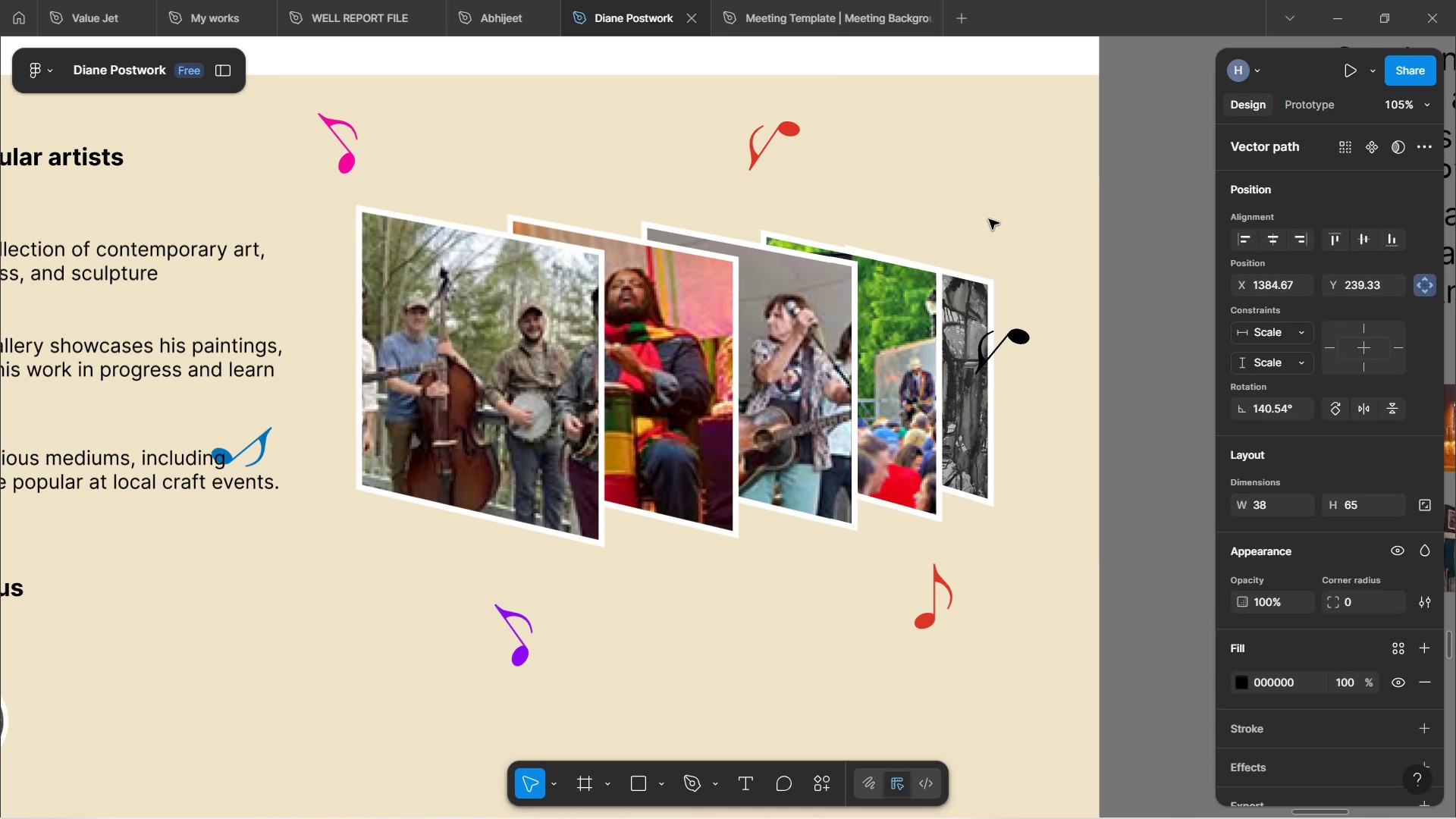 
key(ArrowRight)
 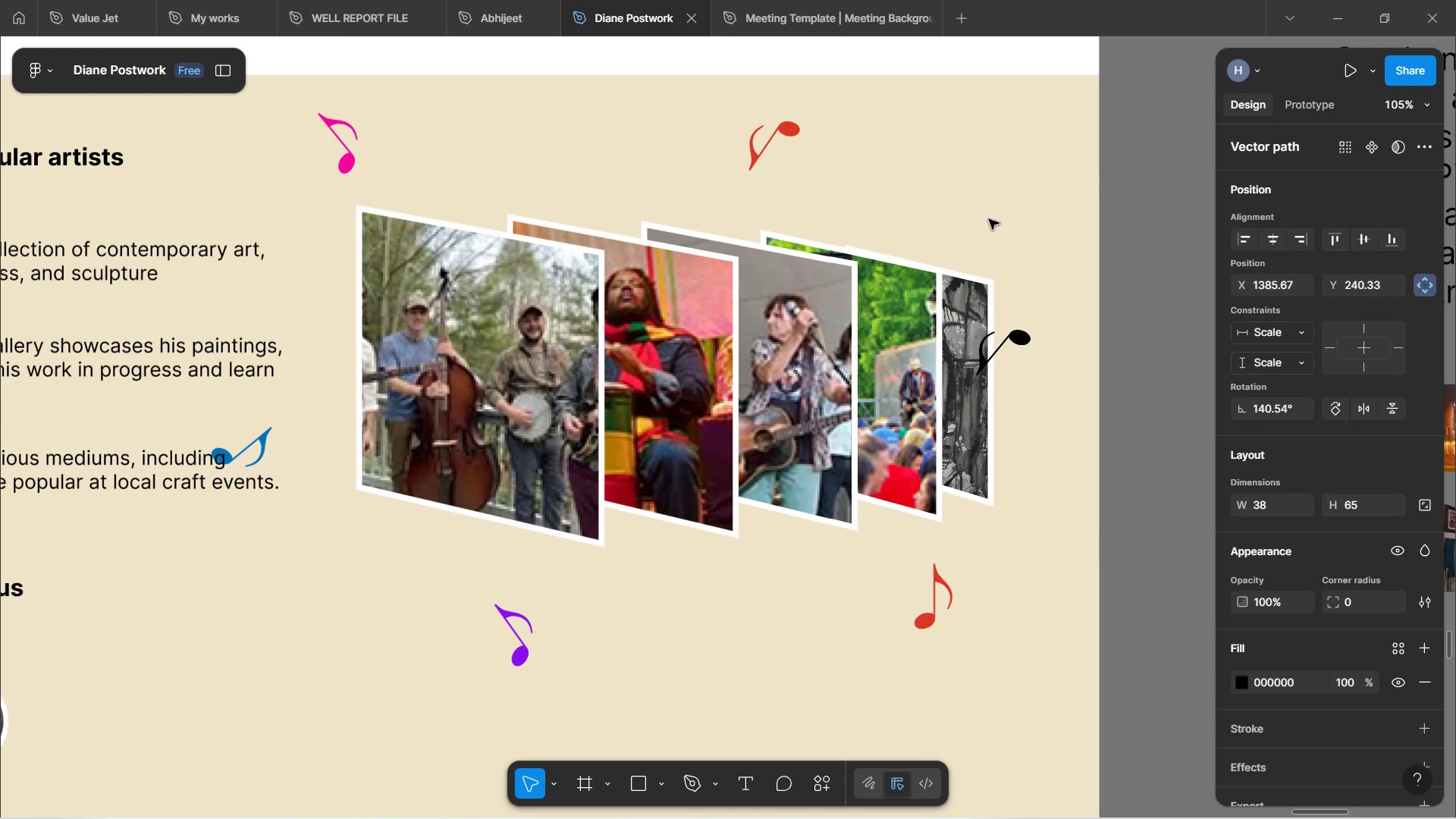 
key(ArrowRight)
 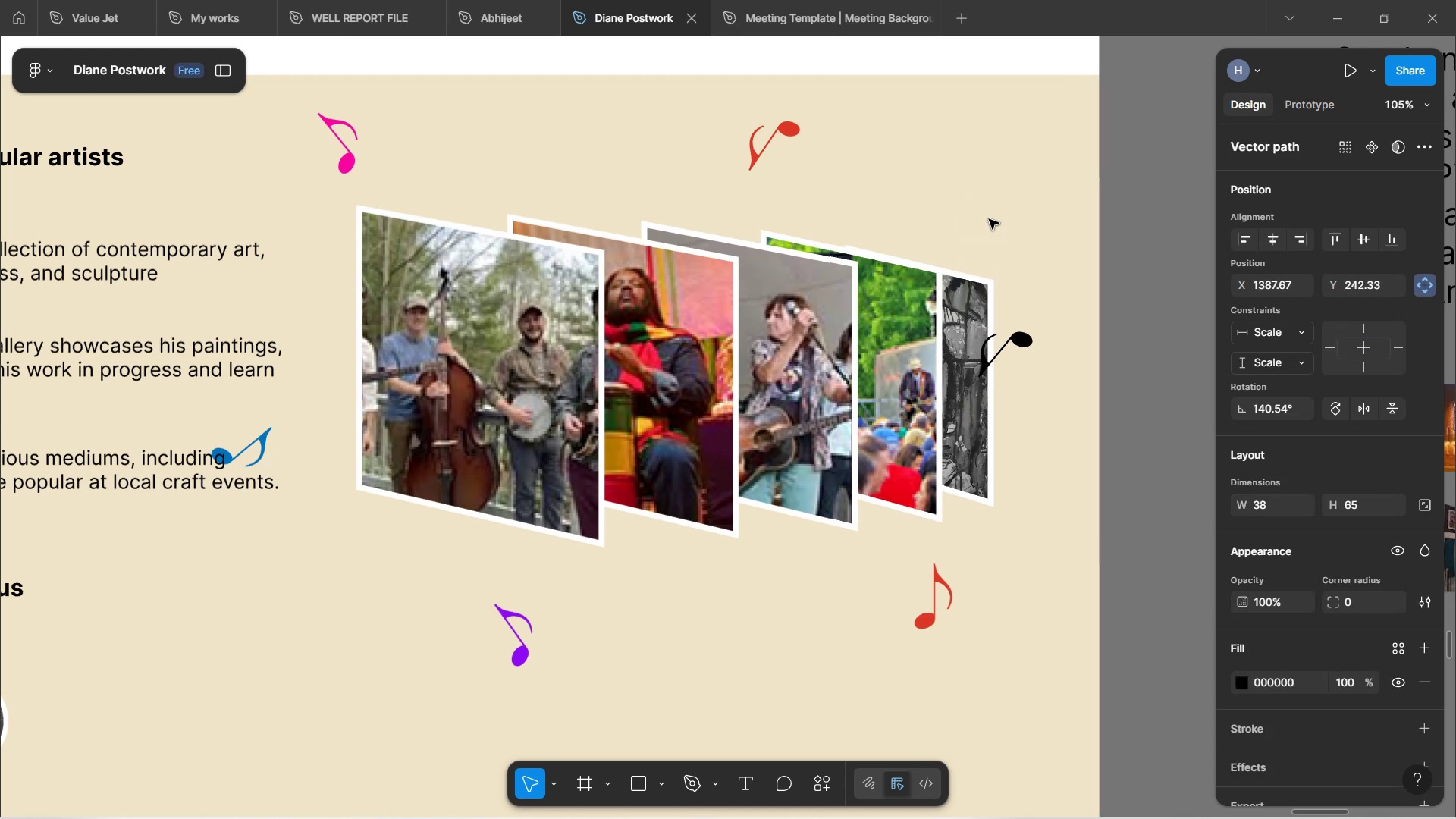 
key(ArrowRight)
 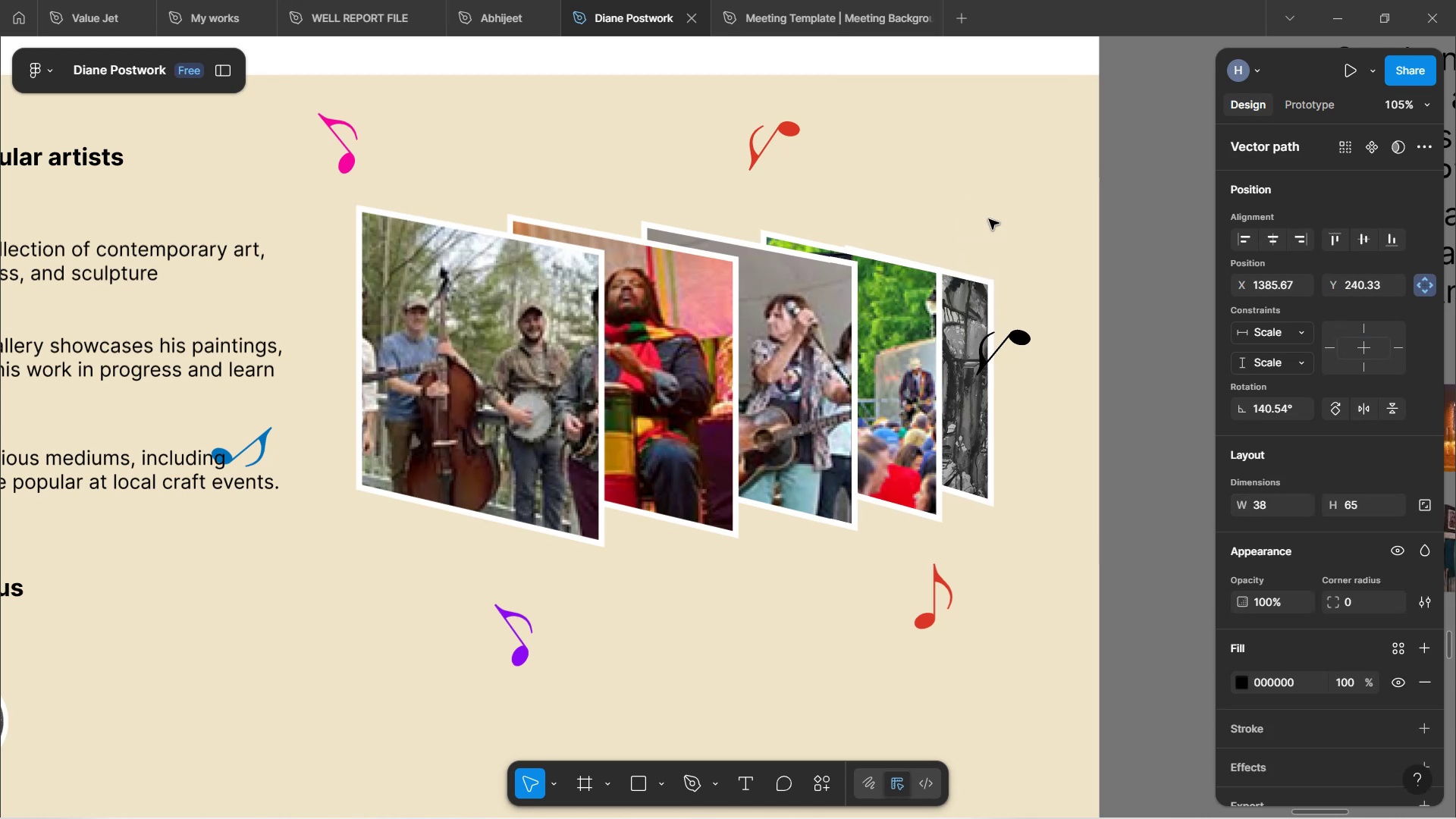 
key(ArrowRight)
 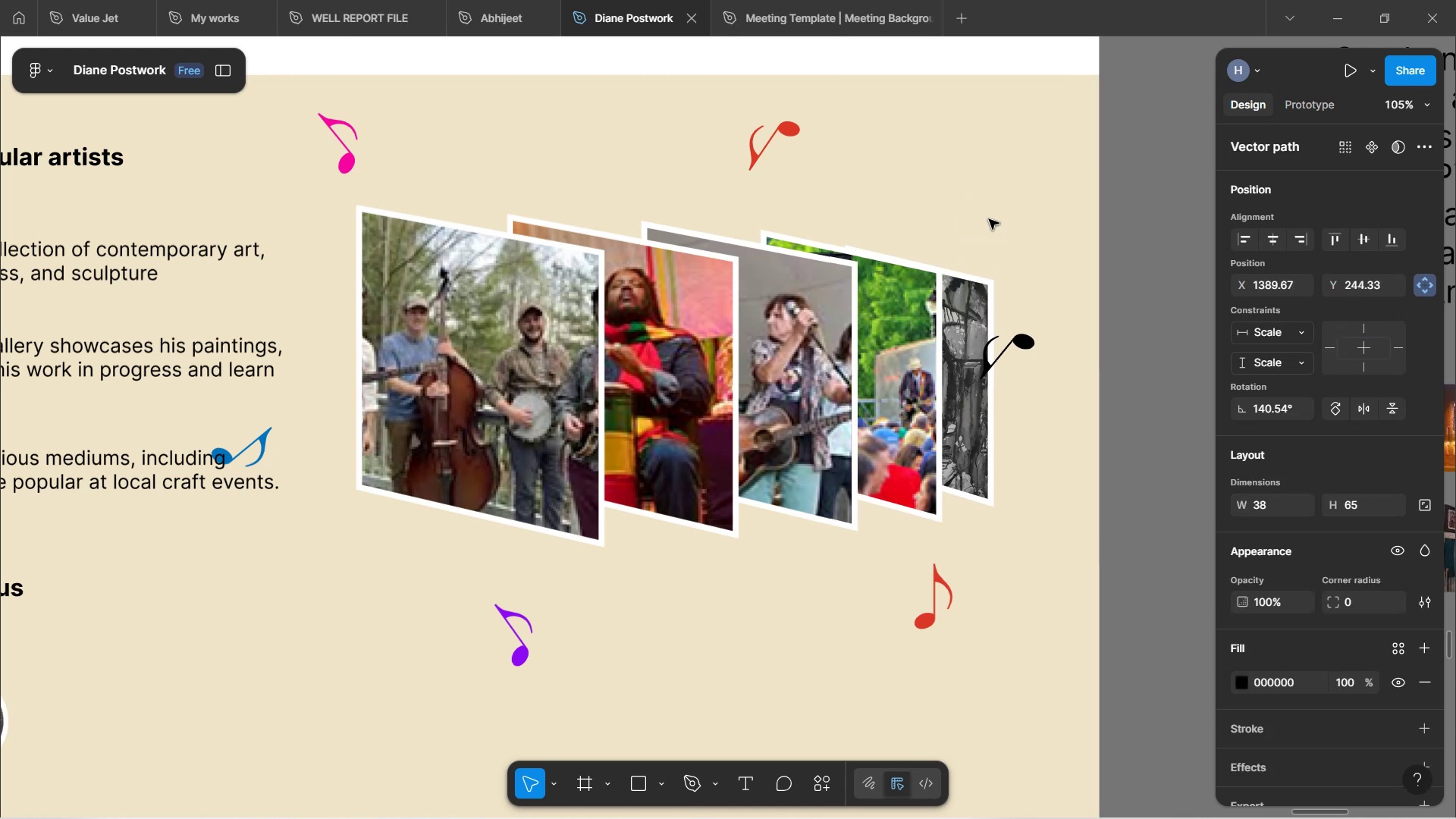 
hold_key(key=ArrowDown, duration=1.12)
 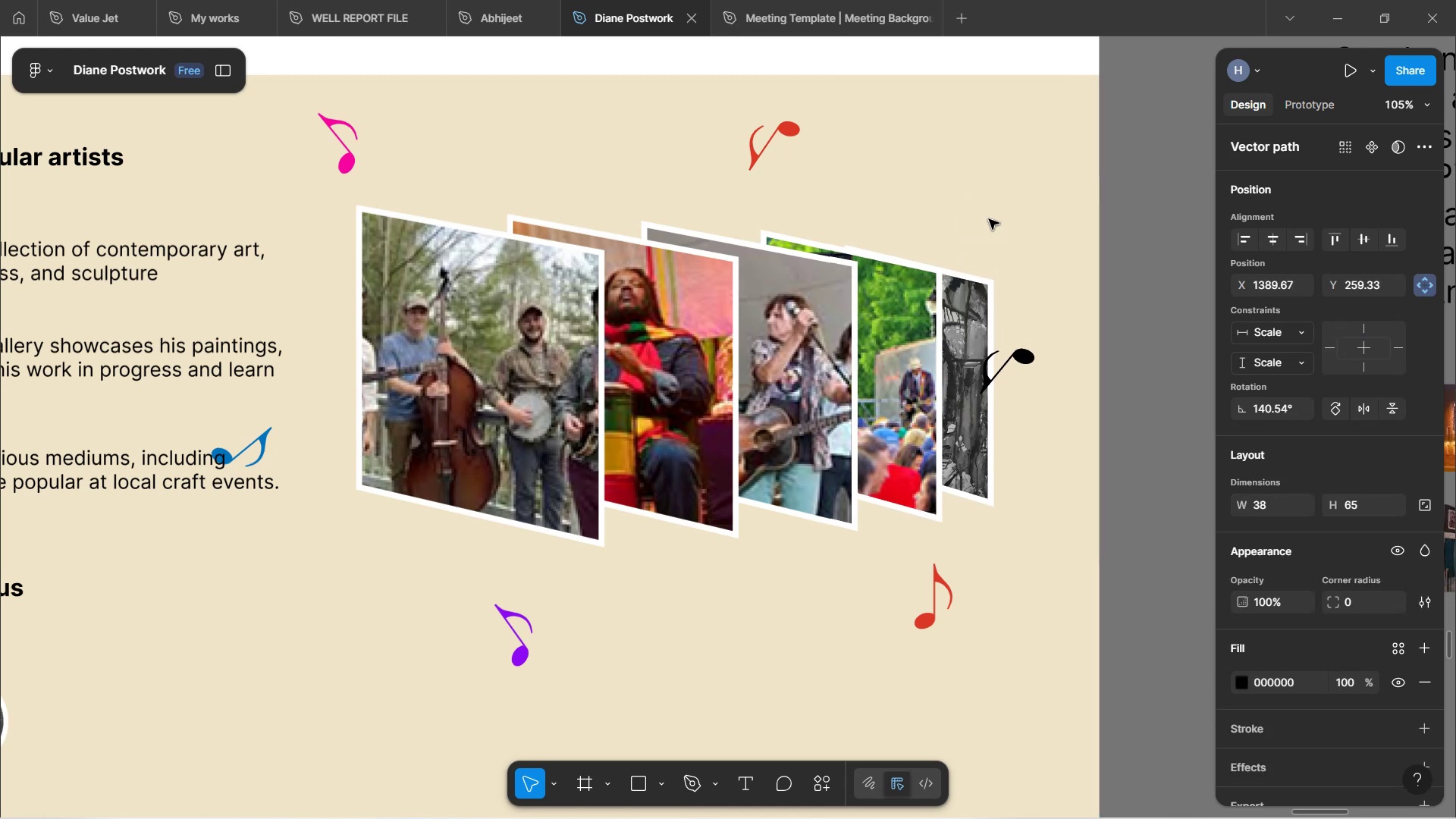 
hold_key(key=ArrowLeft, duration=0.7)
 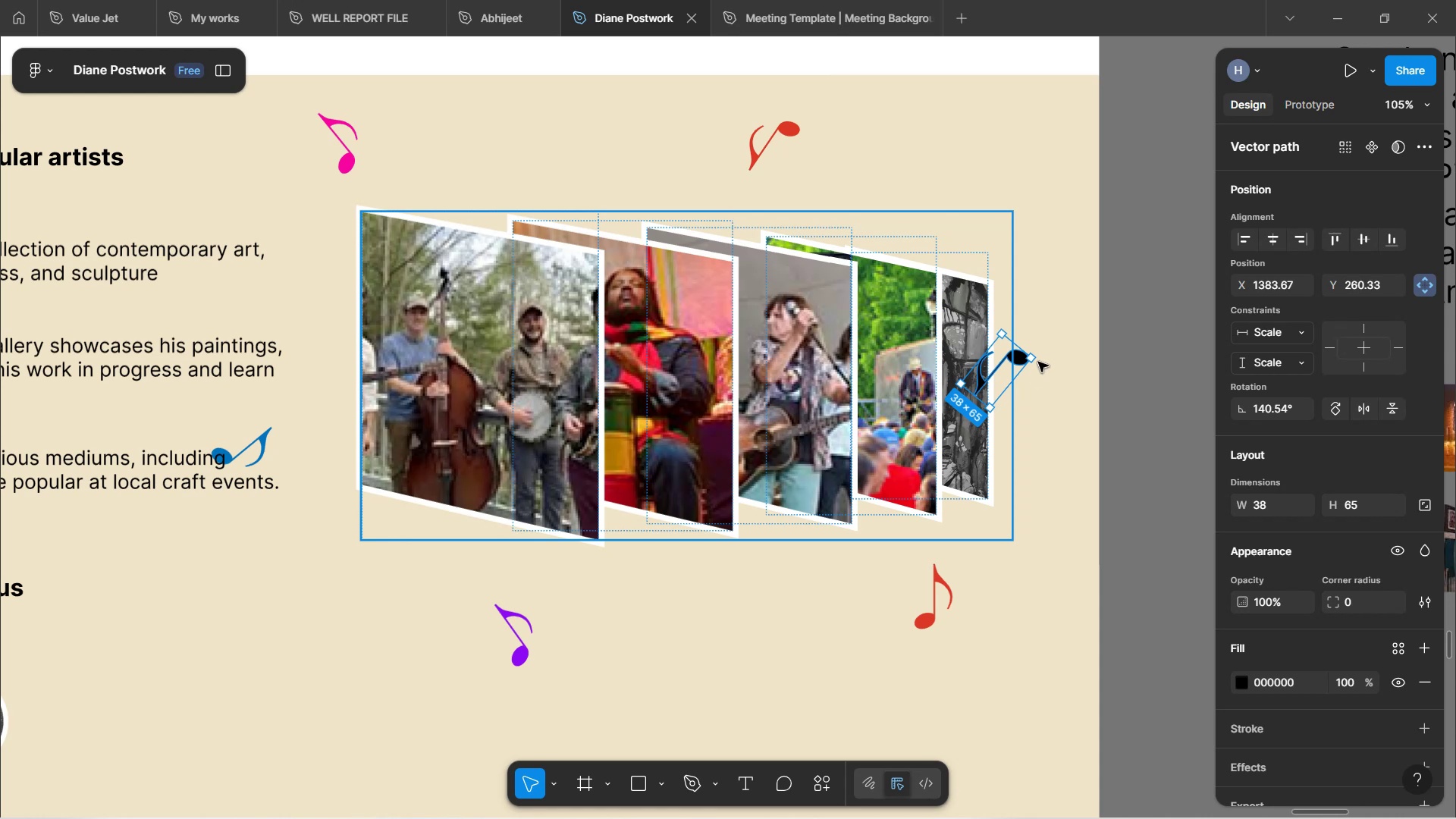 
right_click([1022, 357])
 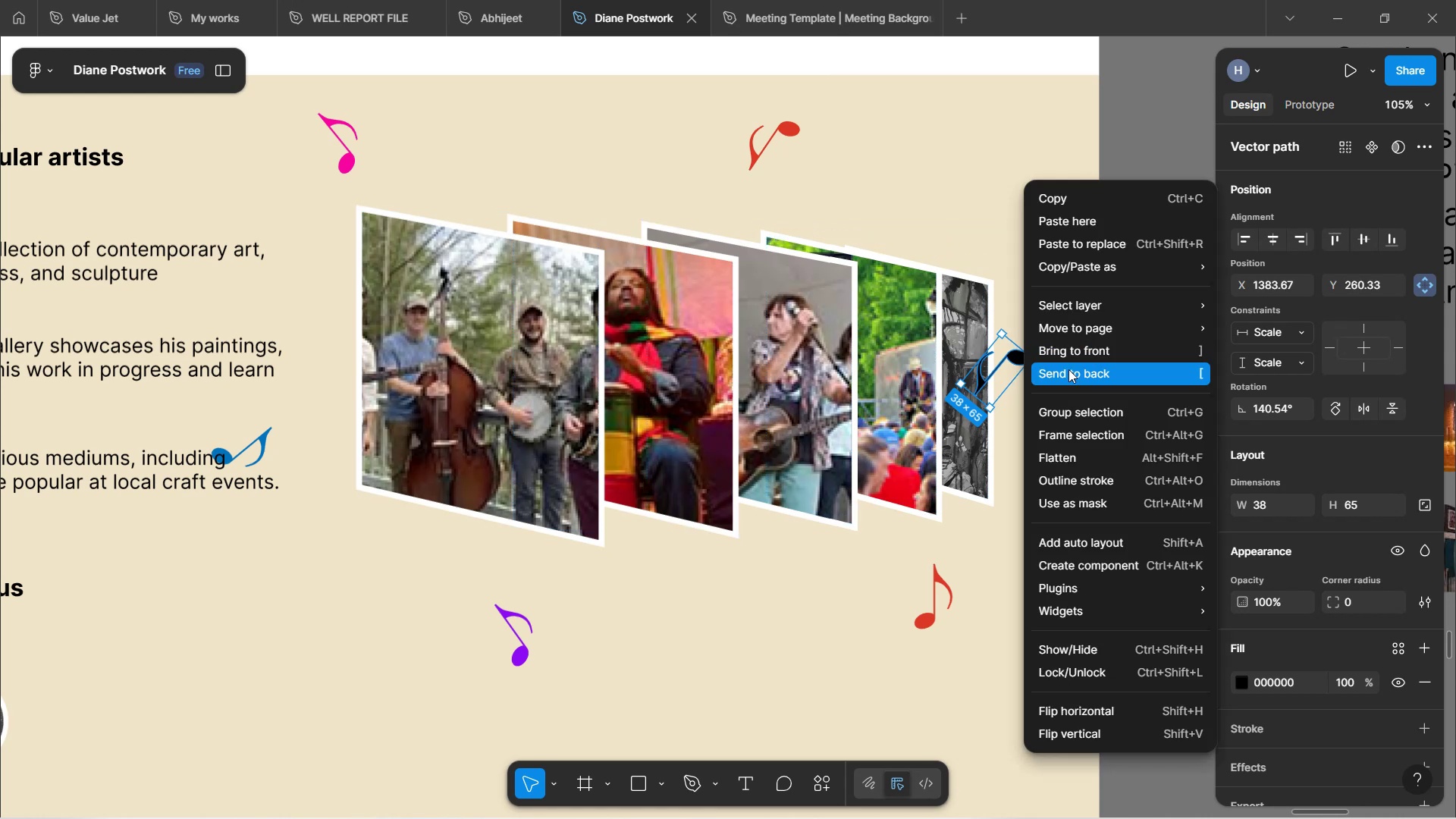 
left_click([1068, 369])
 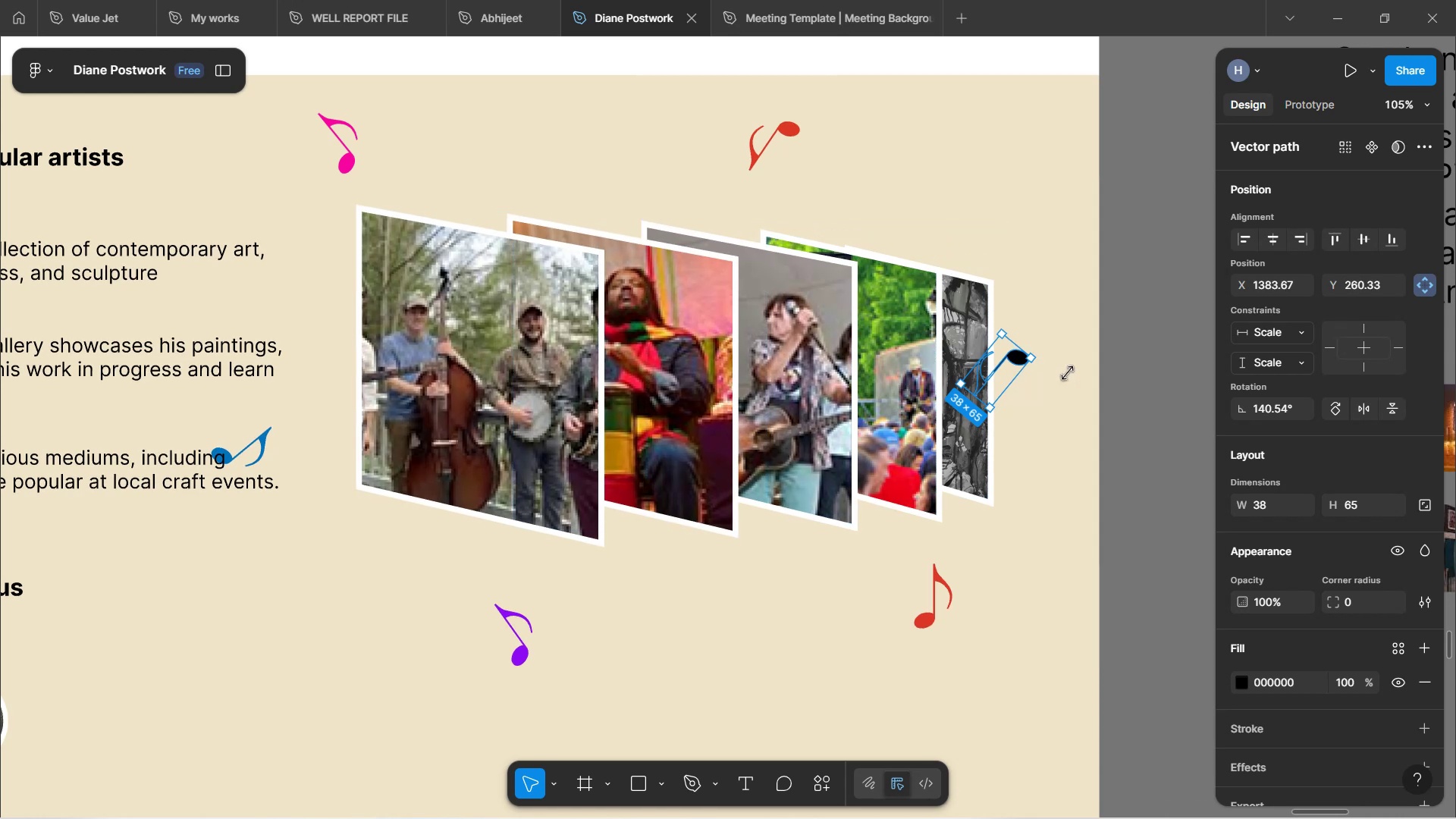 
left_click([1043, 475])
 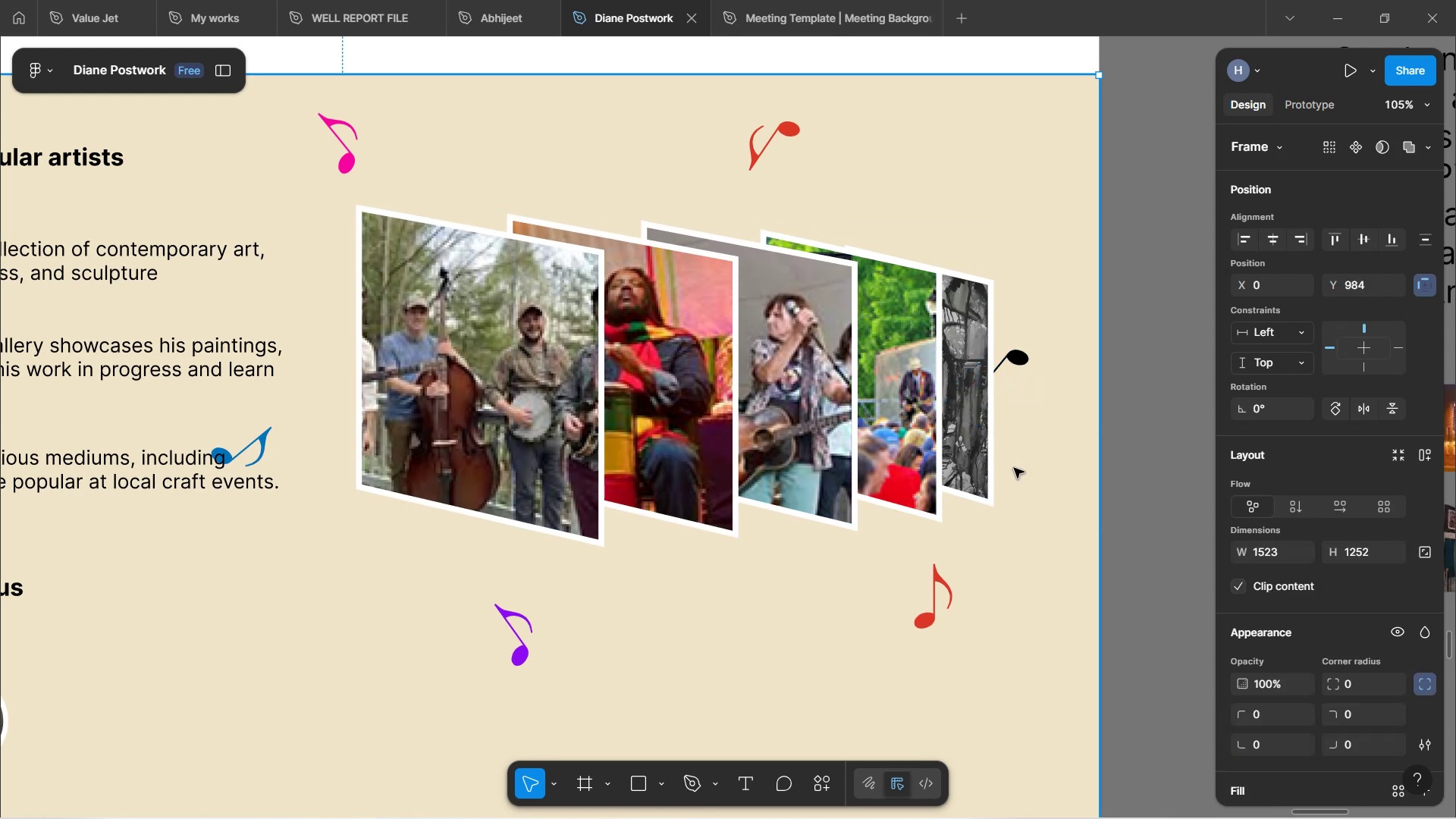 
hold_key(key=ShiftLeft, duration=0.66)
scroll: coordinate [992, 470], scroll_direction: down, amount: 2.0
 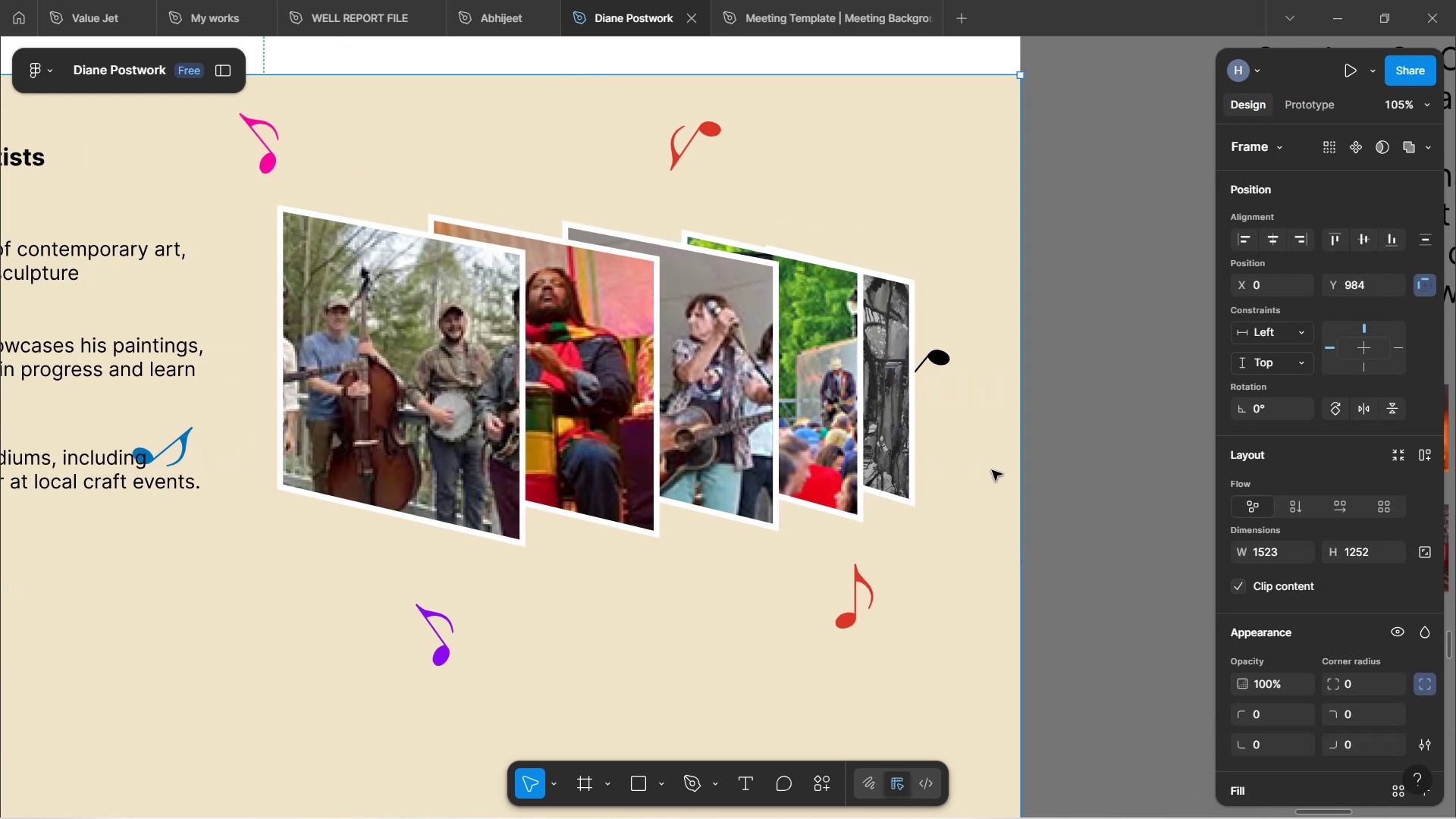 
hold_key(key=ControlLeft, duration=0.49)
scroll: coordinate [991, 472], scroll_direction: down, amount: 2.0
 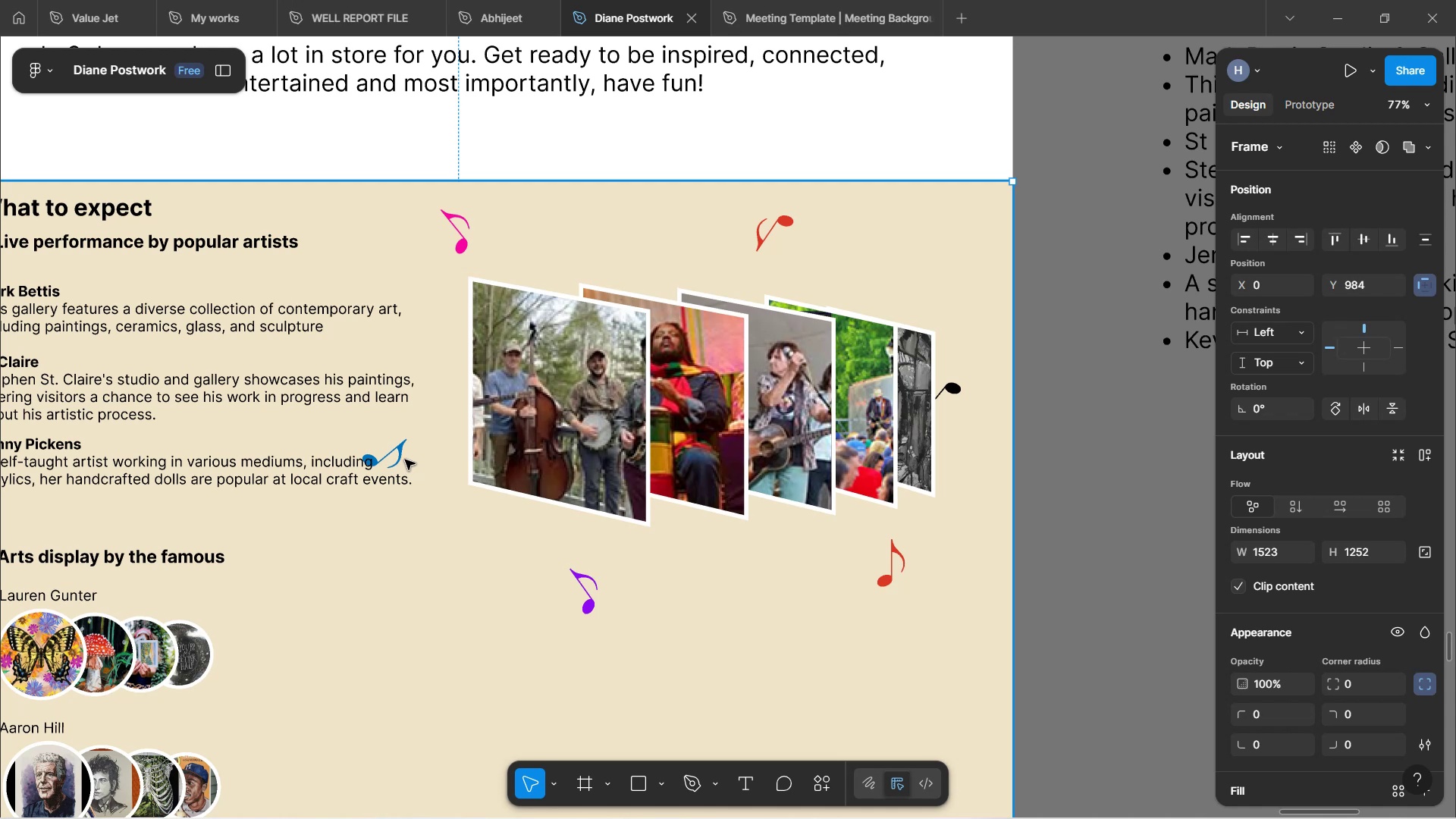 
double_click([394, 446])
 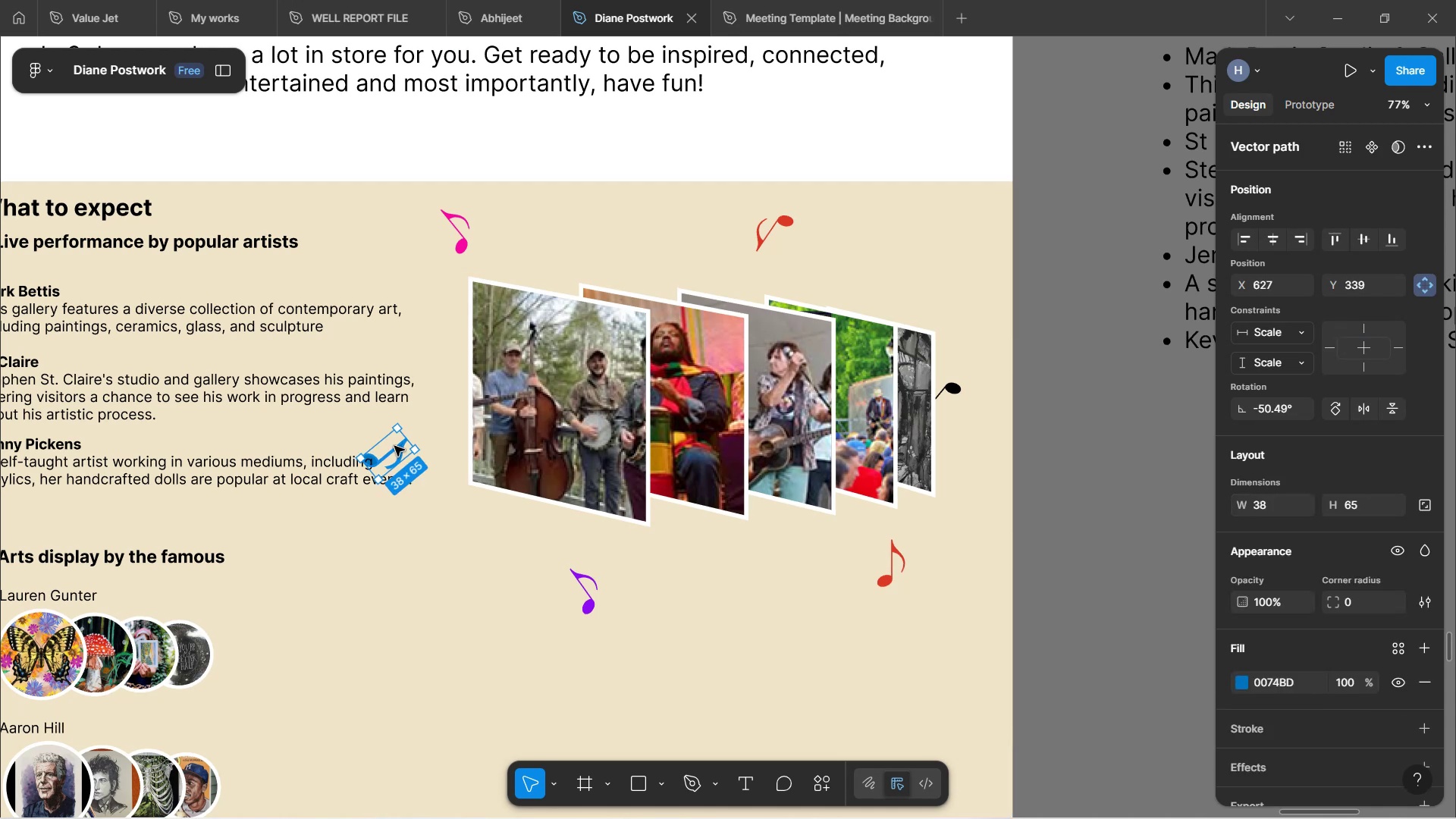 
left_click_drag(start_coordinate=[394, 446], to_coordinate=[469, 436])
 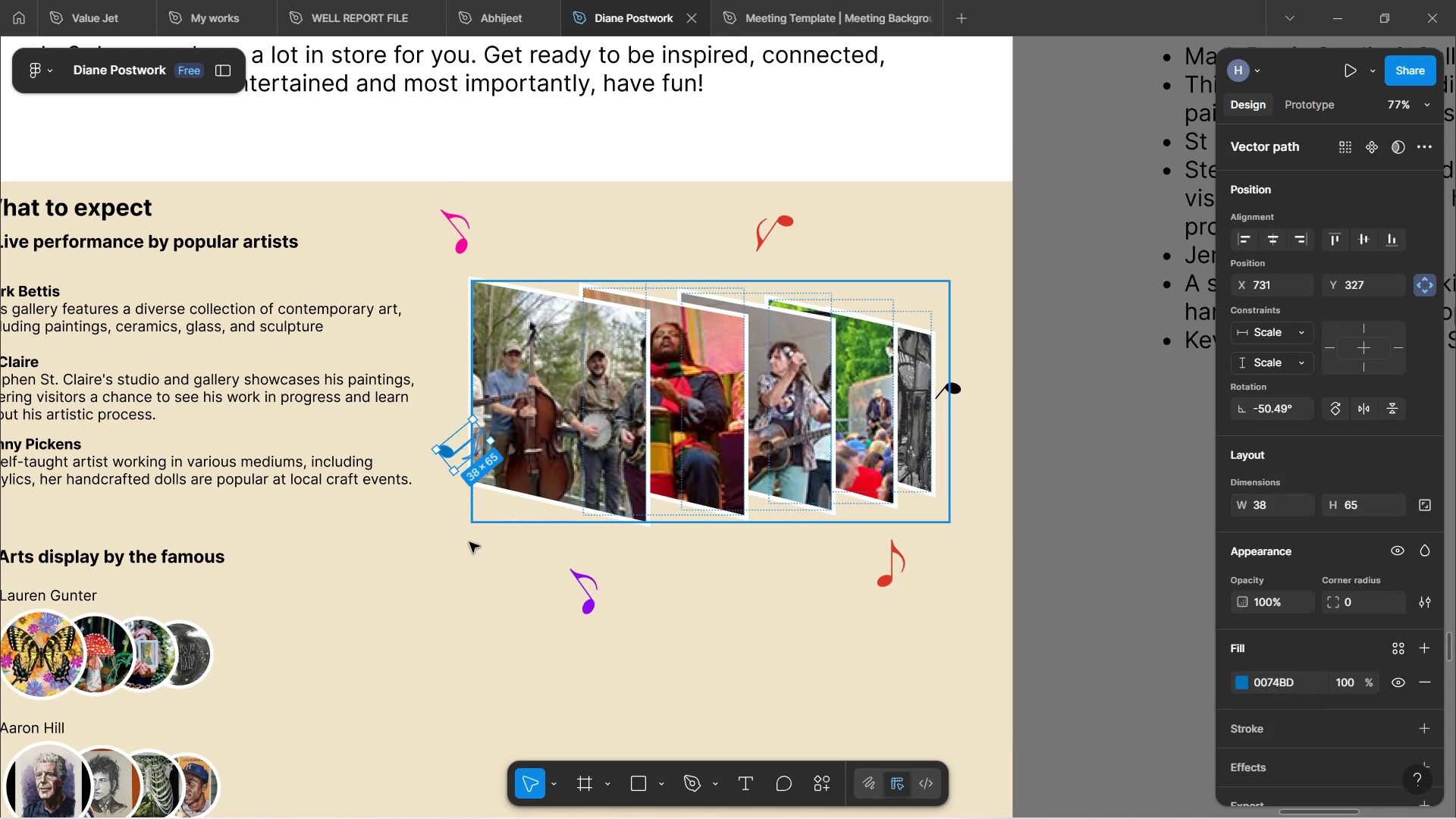 
left_click([462, 560])
 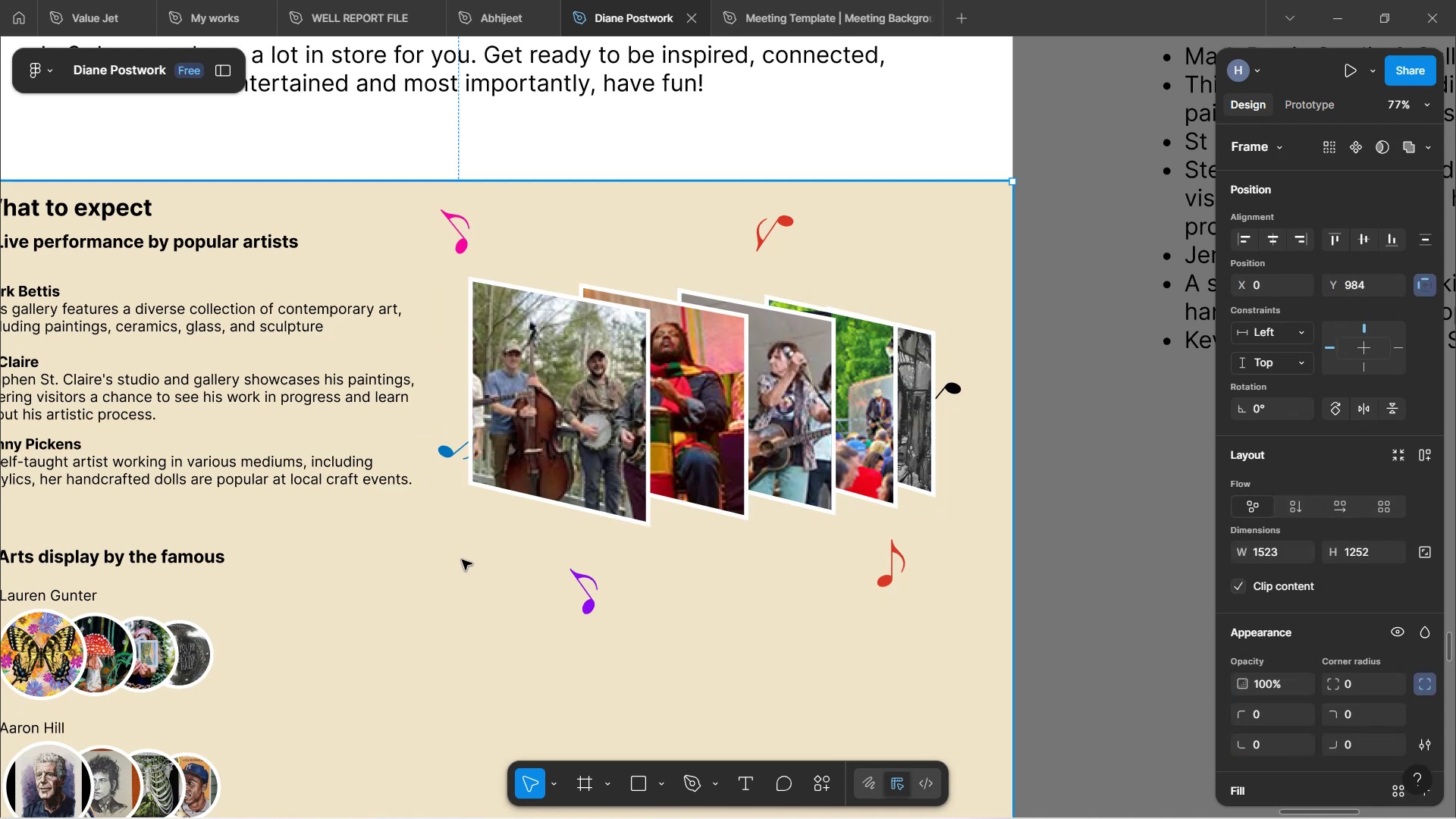 
hold_key(key=ControlLeft, duration=1.41)
scroll: coordinate [460, 497], scroll_direction: up, amount: 3.0
 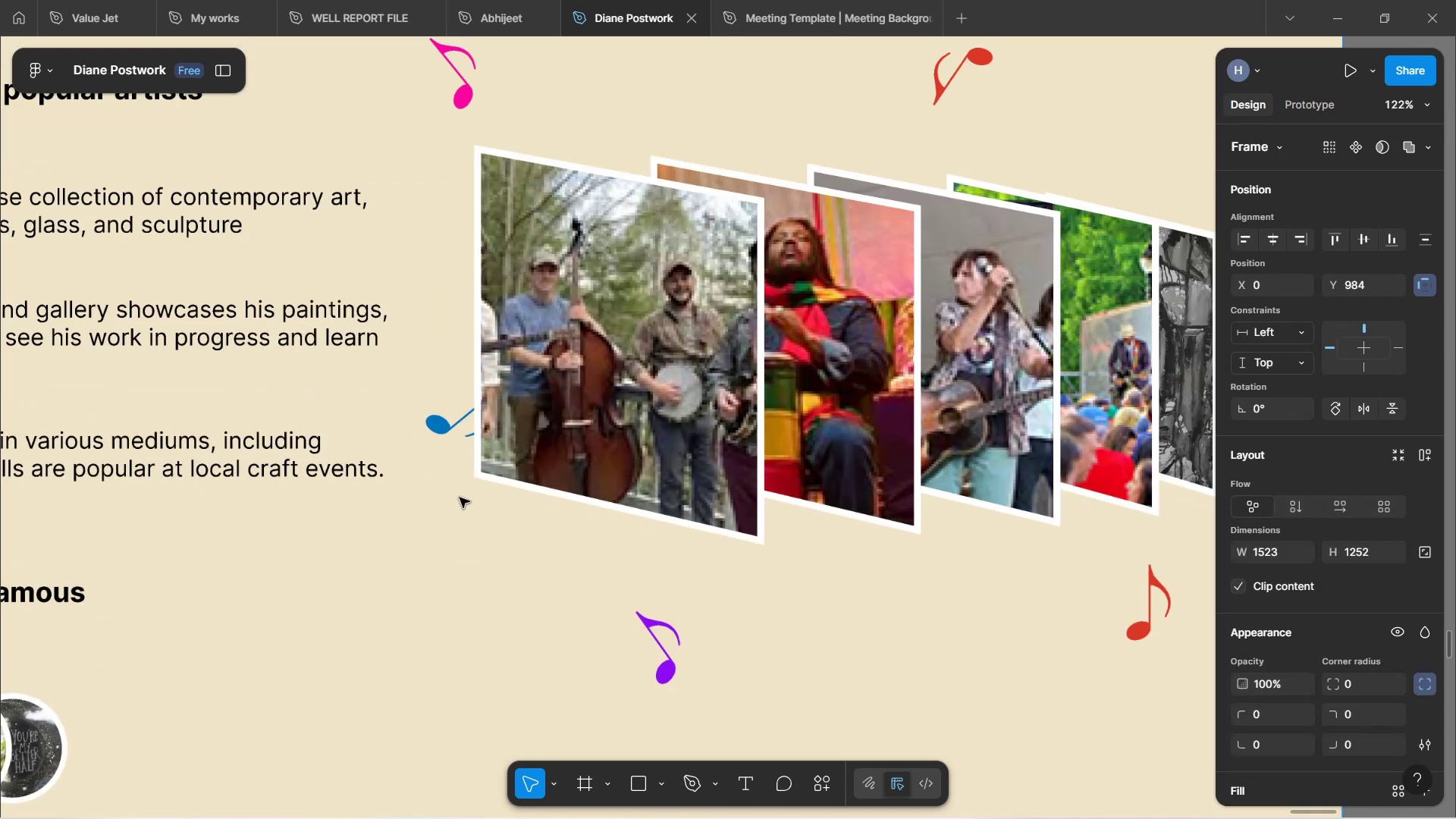 
hold_key(key=ControlLeft, duration=0.97)
scroll: coordinate [460, 497], scroll_direction: down, amount: 3.0
 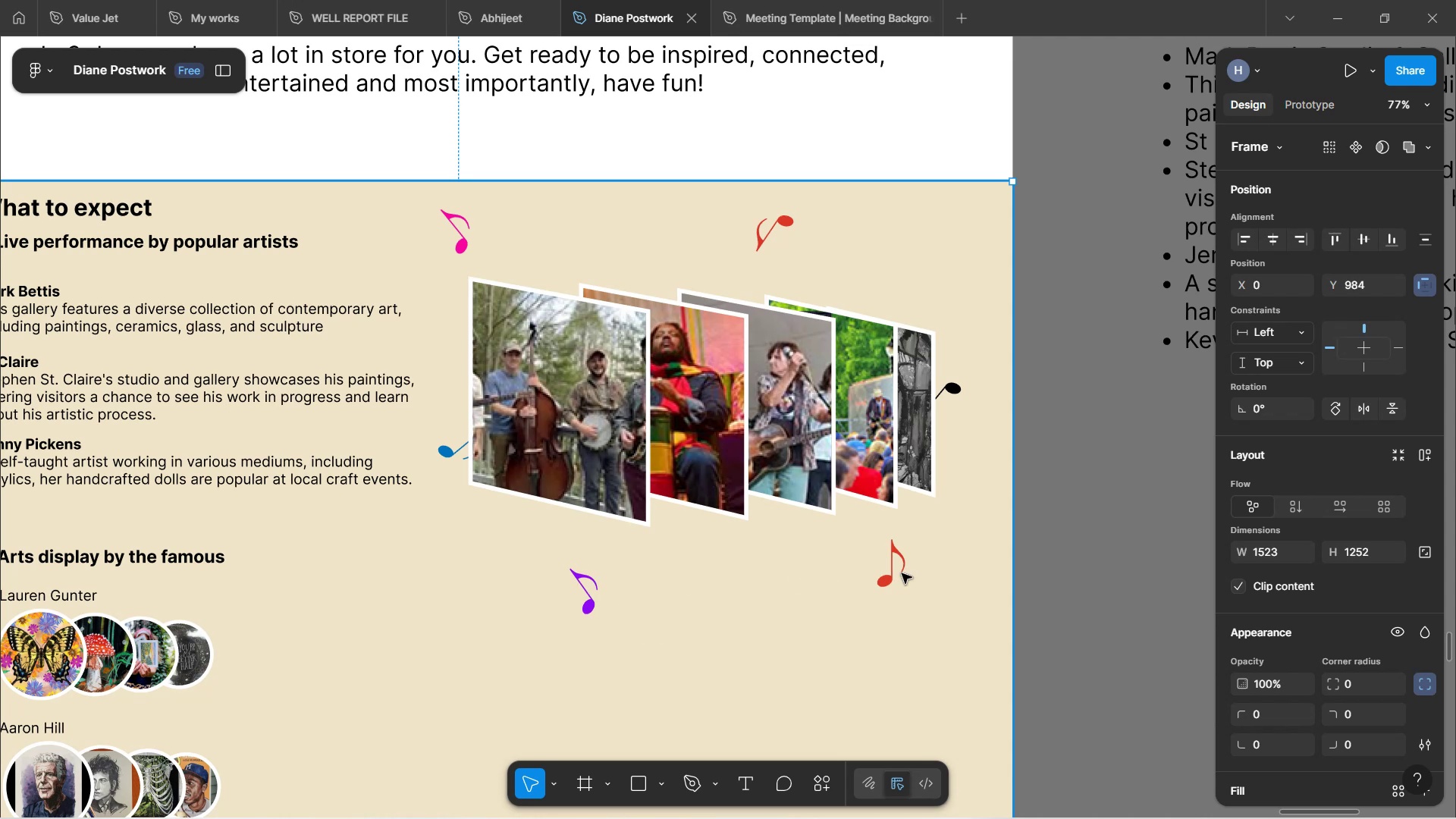 
double_click([886, 571])
 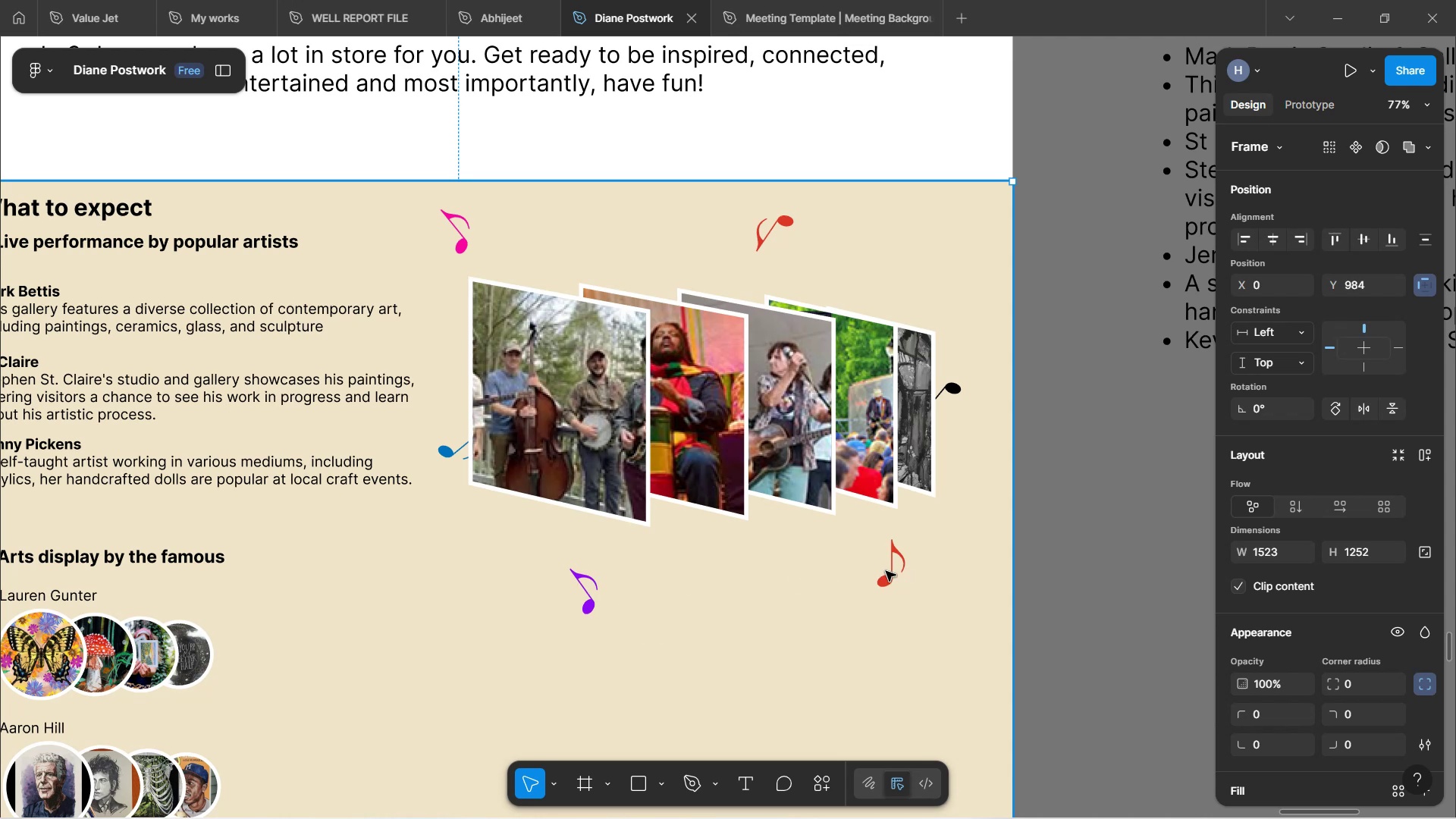 
double_click([886, 571])
 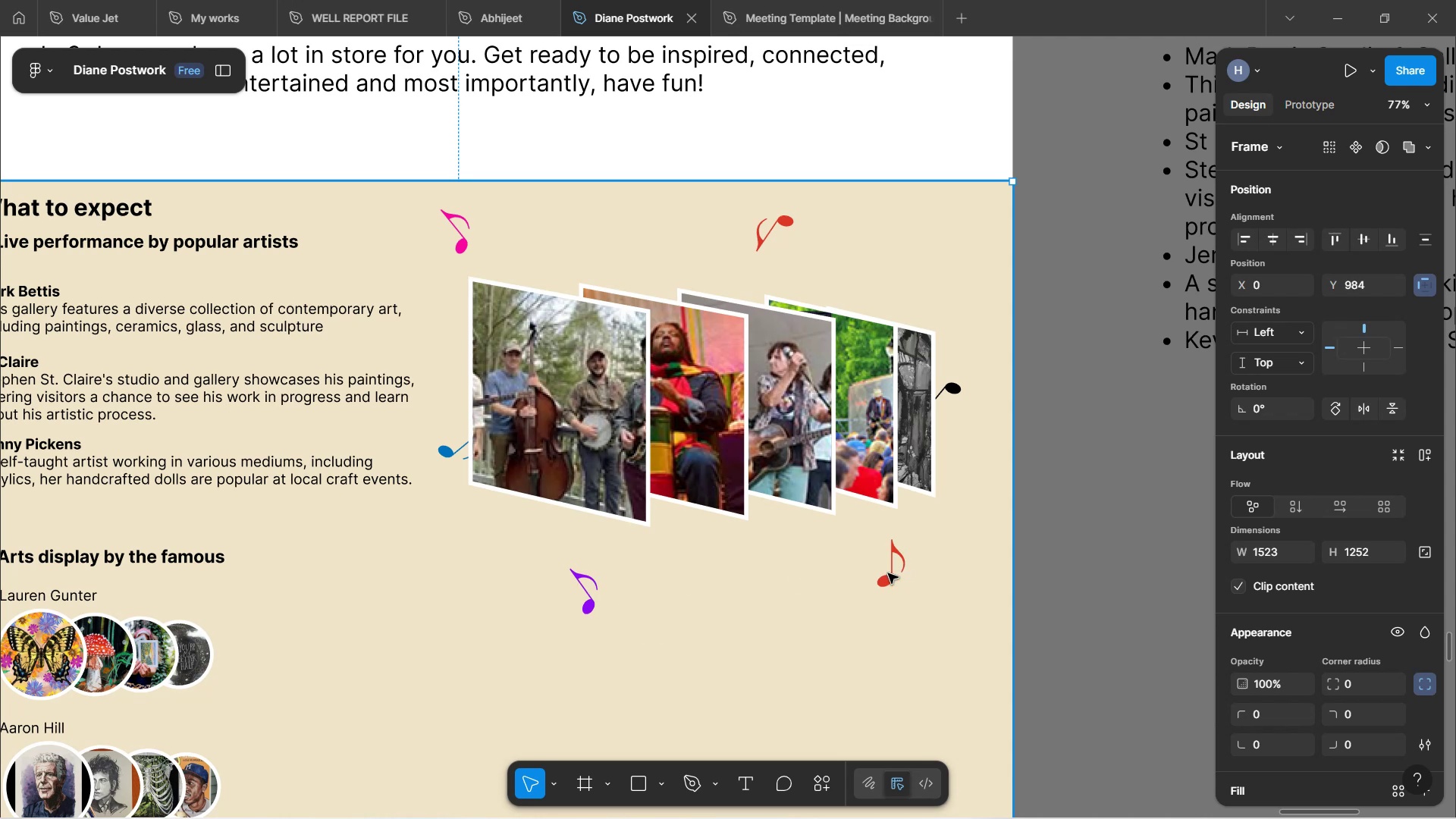 
double_click([889, 576])
 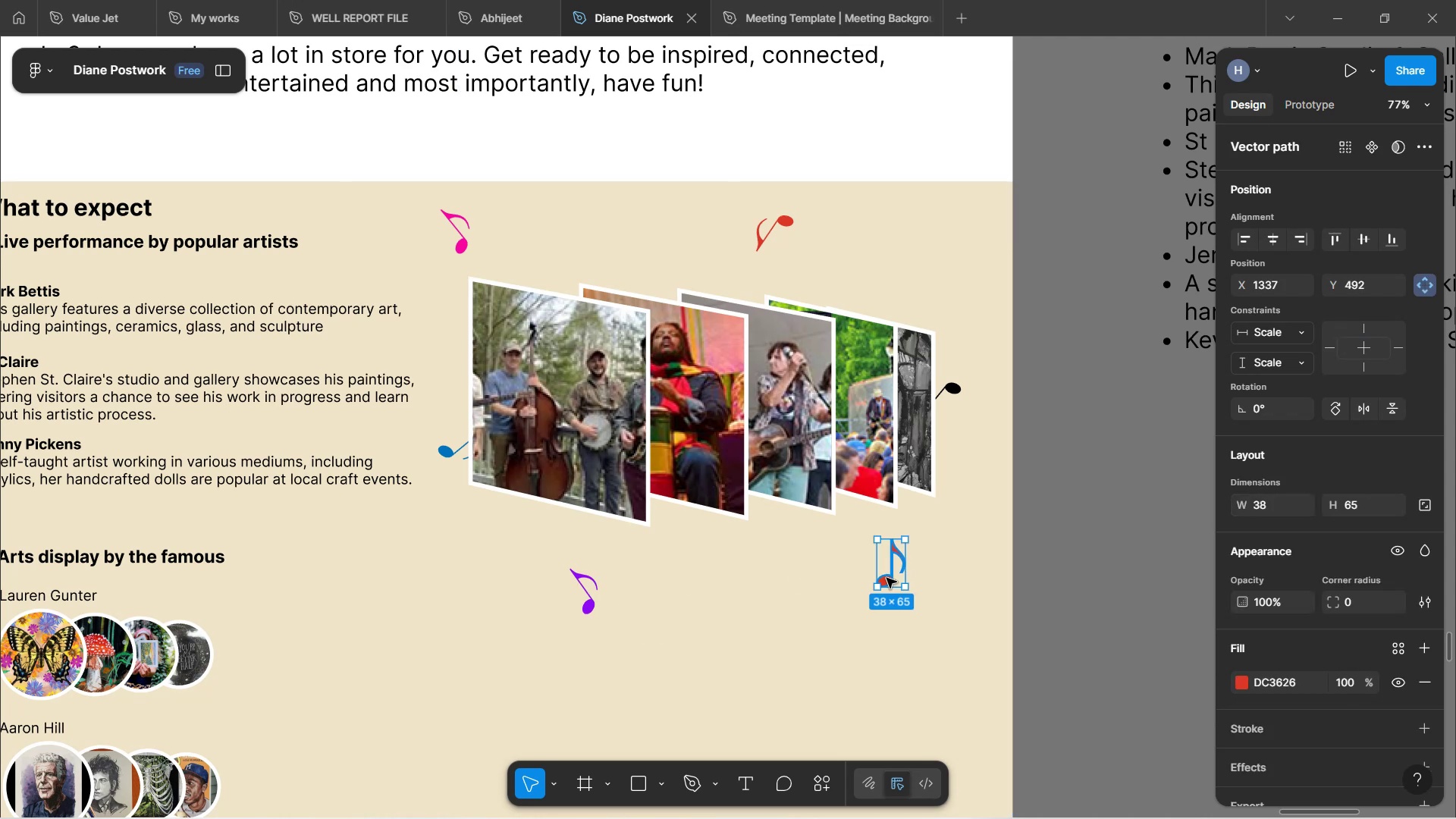 
left_click_drag(start_coordinate=[884, 578], to_coordinate=[864, 558])
 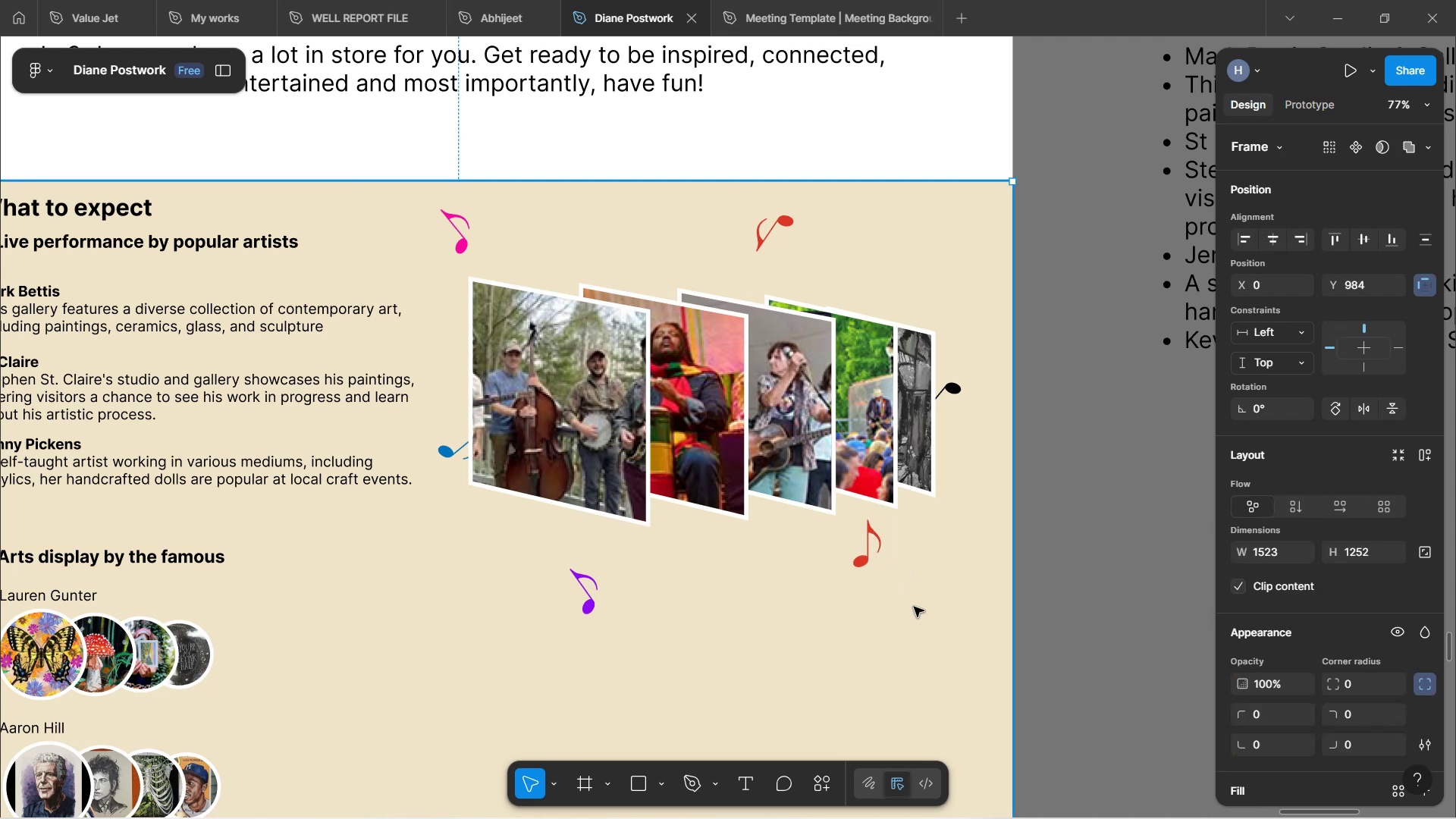 
hold_key(key=ShiftLeft, duration=1.4)
scroll: coordinate [905, 523], scroll_direction: up, amount: 4.0
 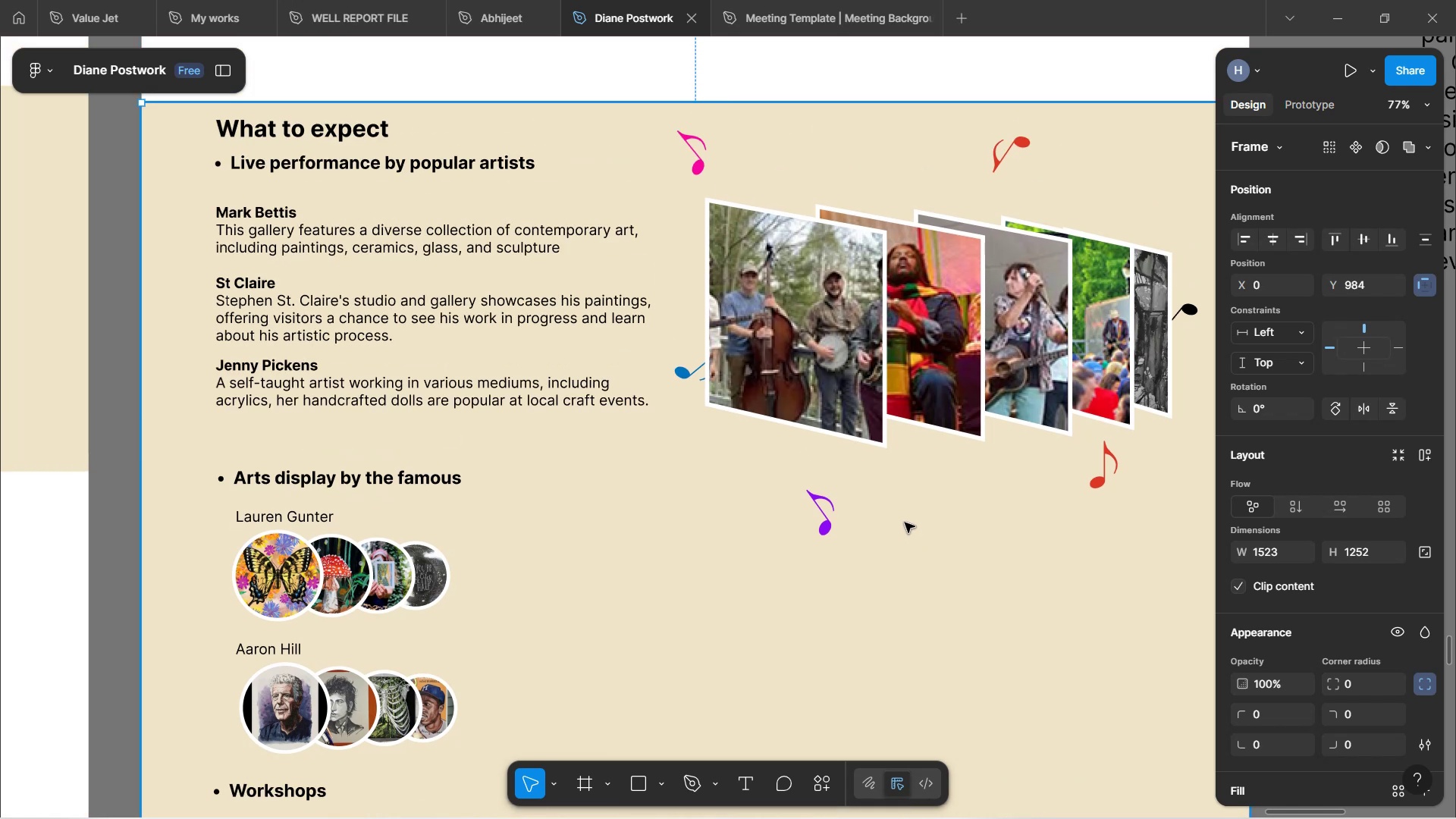 
hold_key(key=ControlLeft, duration=0.58)
scroll: coordinate [905, 522], scroll_direction: down, amount: 2.0
 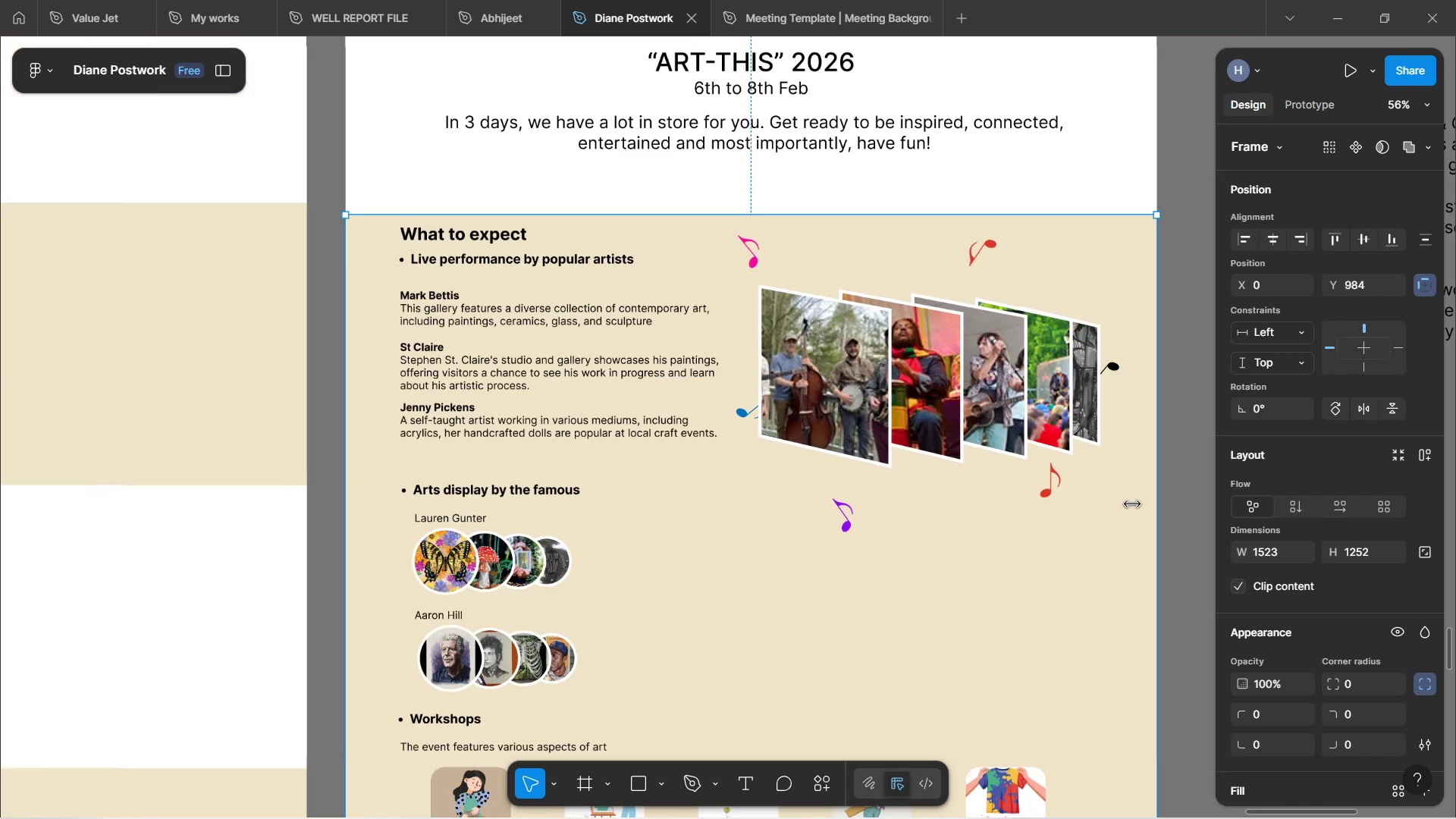 
hold_key(key=ShiftLeft, duration=0.75)
scroll: coordinate [1074, 512], scroll_direction: down, amount: 3.0
 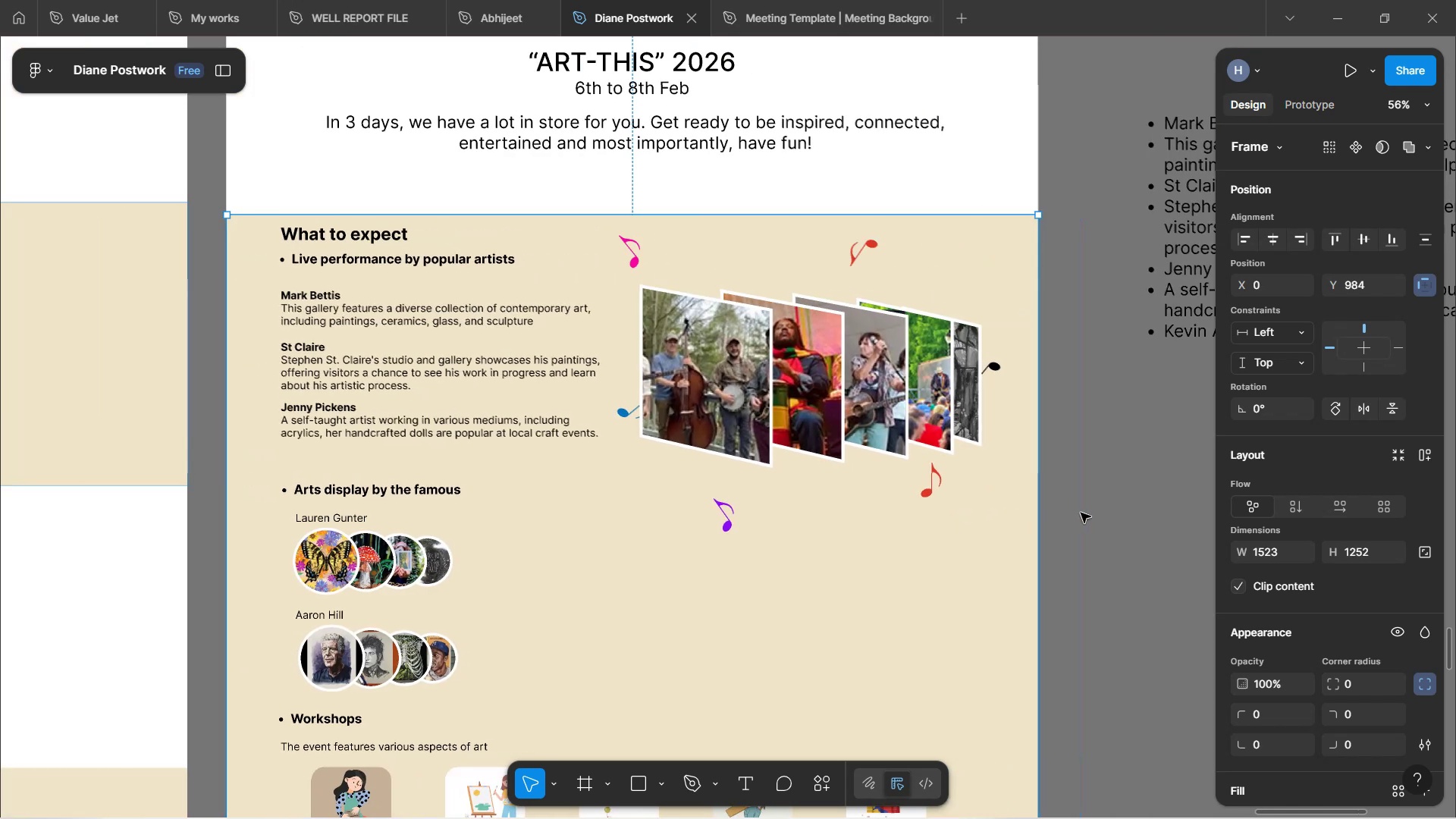 
left_click([1096, 513])
 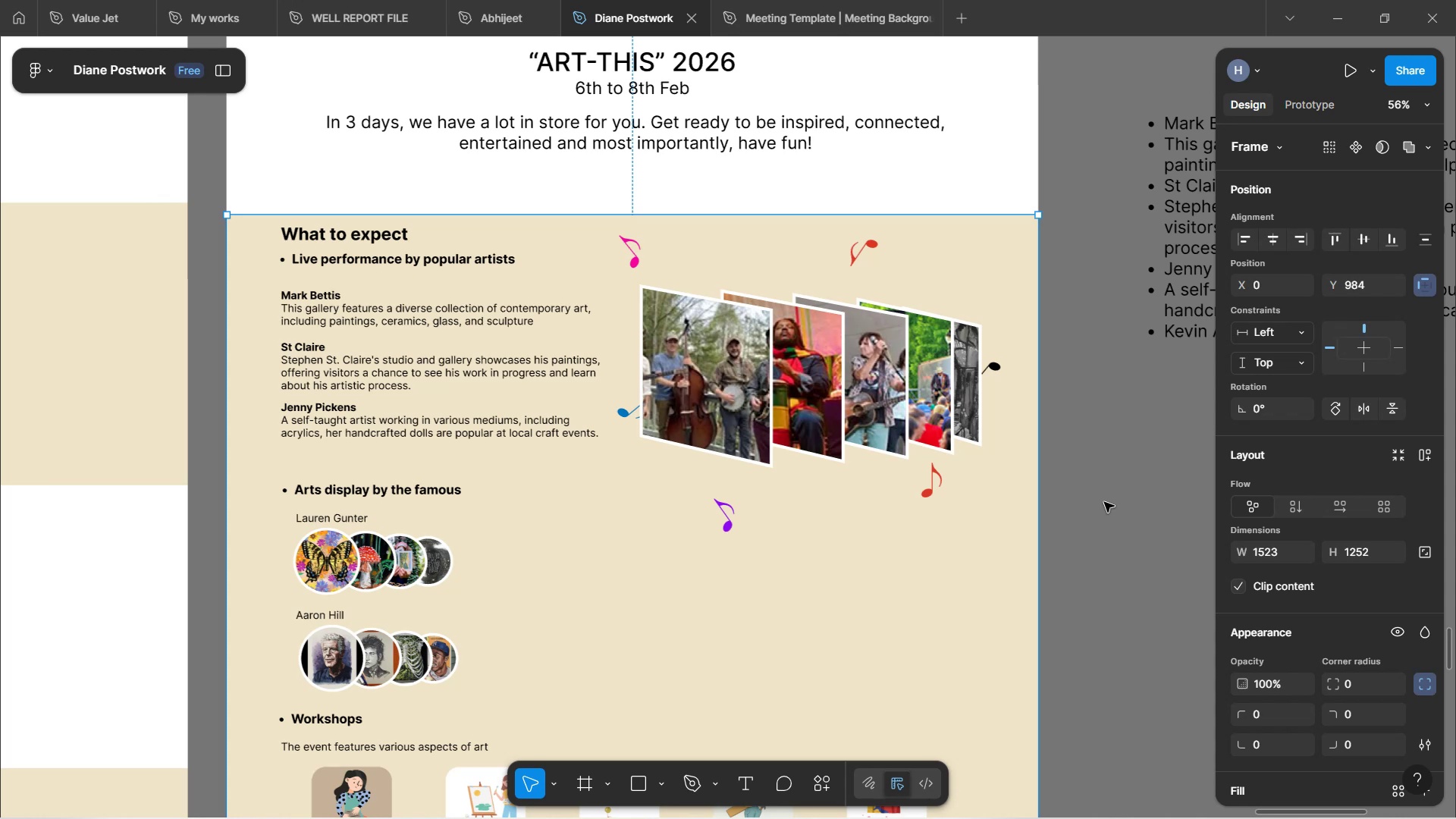 
wait(68.26)
 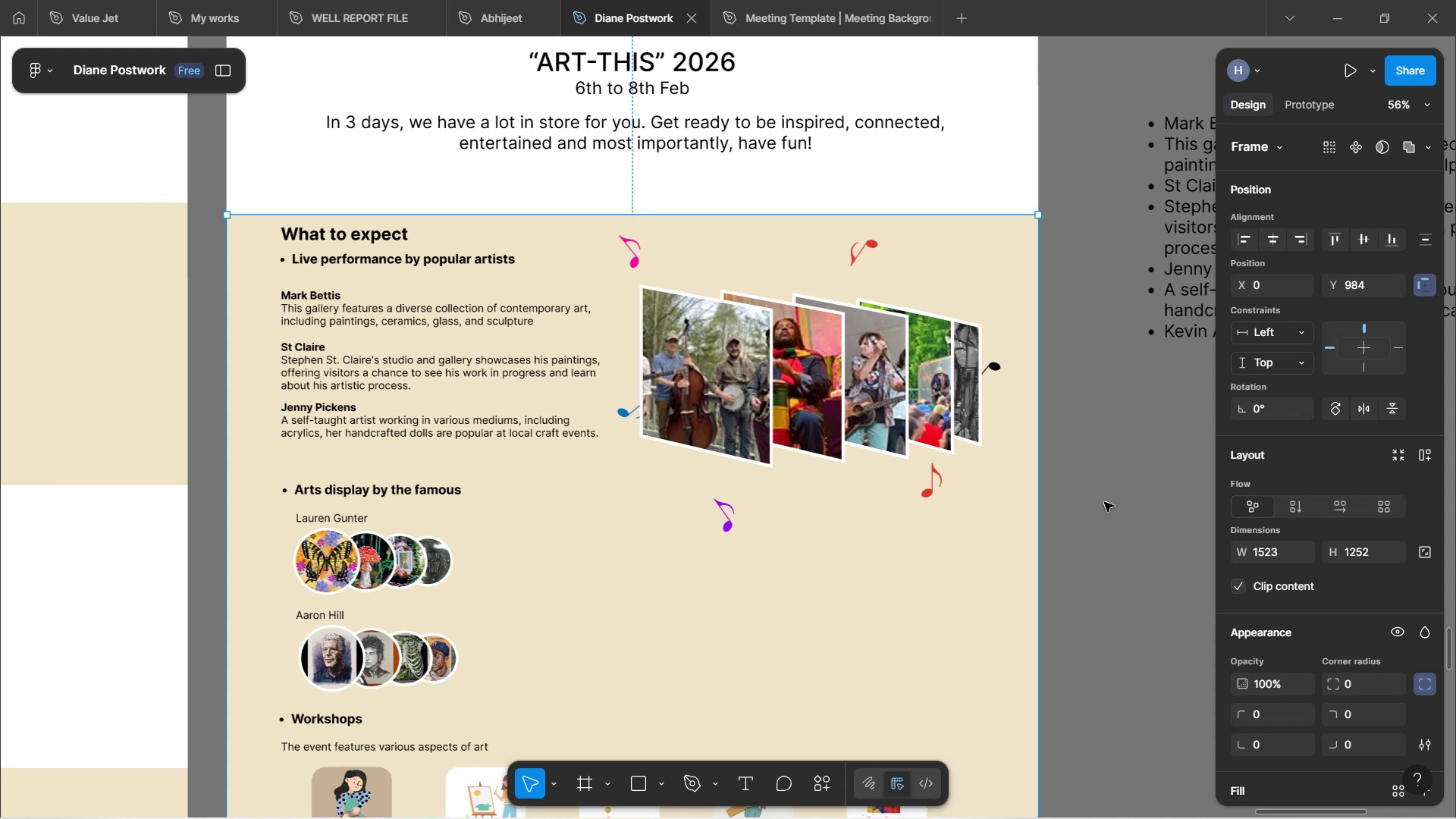 
scroll: coordinate [1104, 502], scroll_direction: up, amount: 8.0
 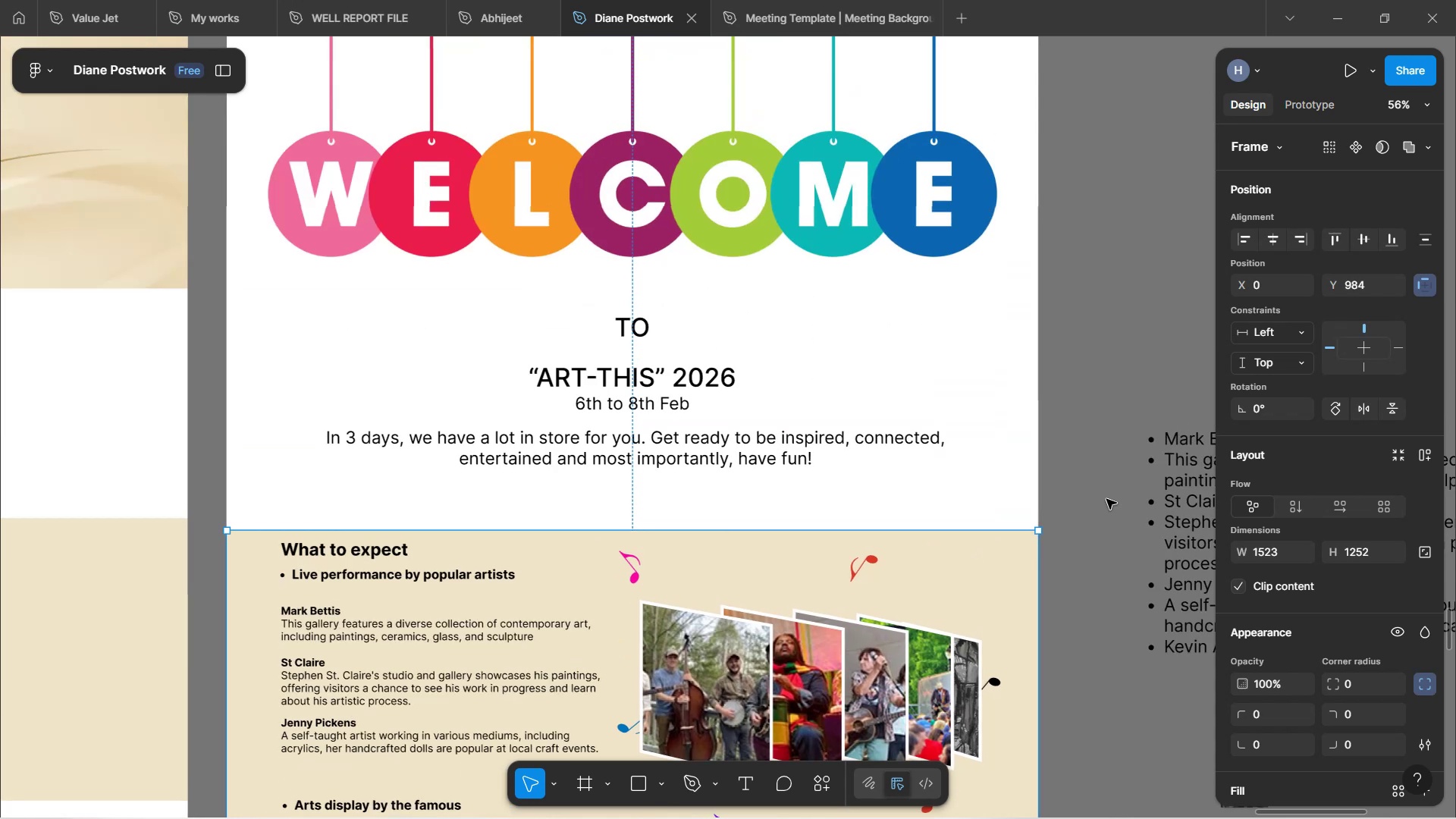 
left_click([1107, 496])
 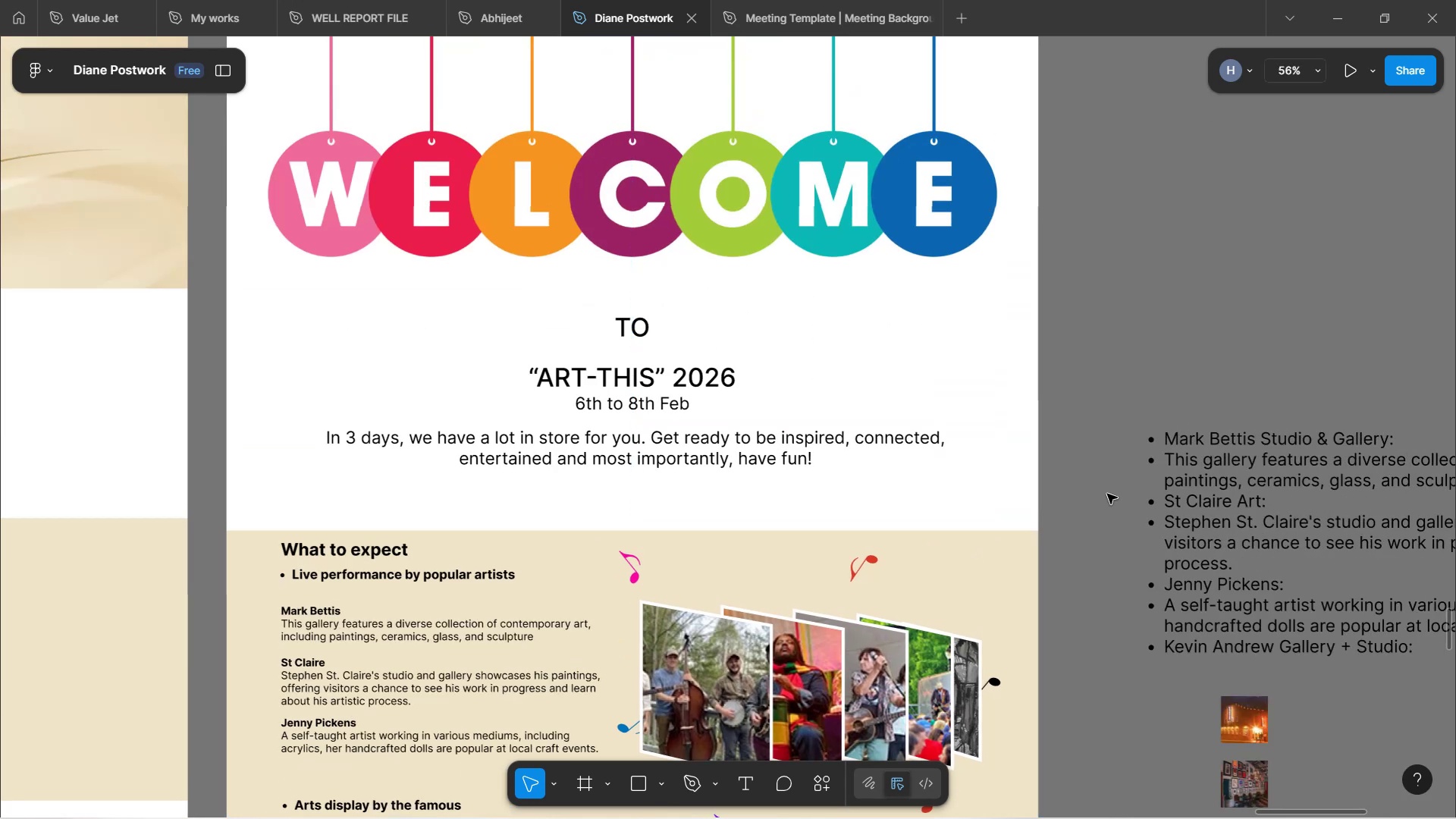 
scroll: coordinate [1055, 413], scroll_direction: up, amount: 6.0
 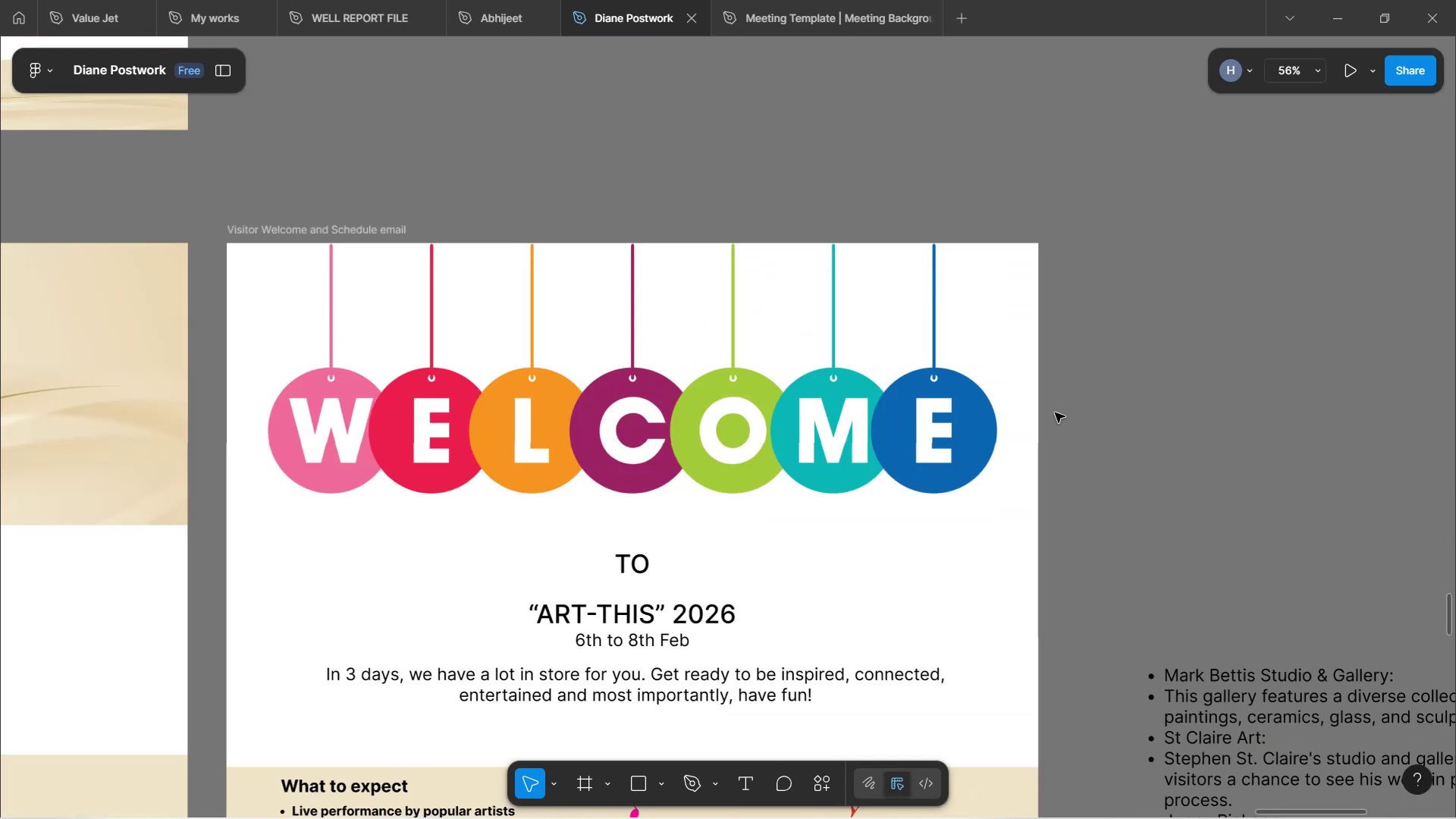 
scroll: coordinate [1053, 412], scroll_direction: down, amount: 26.0
 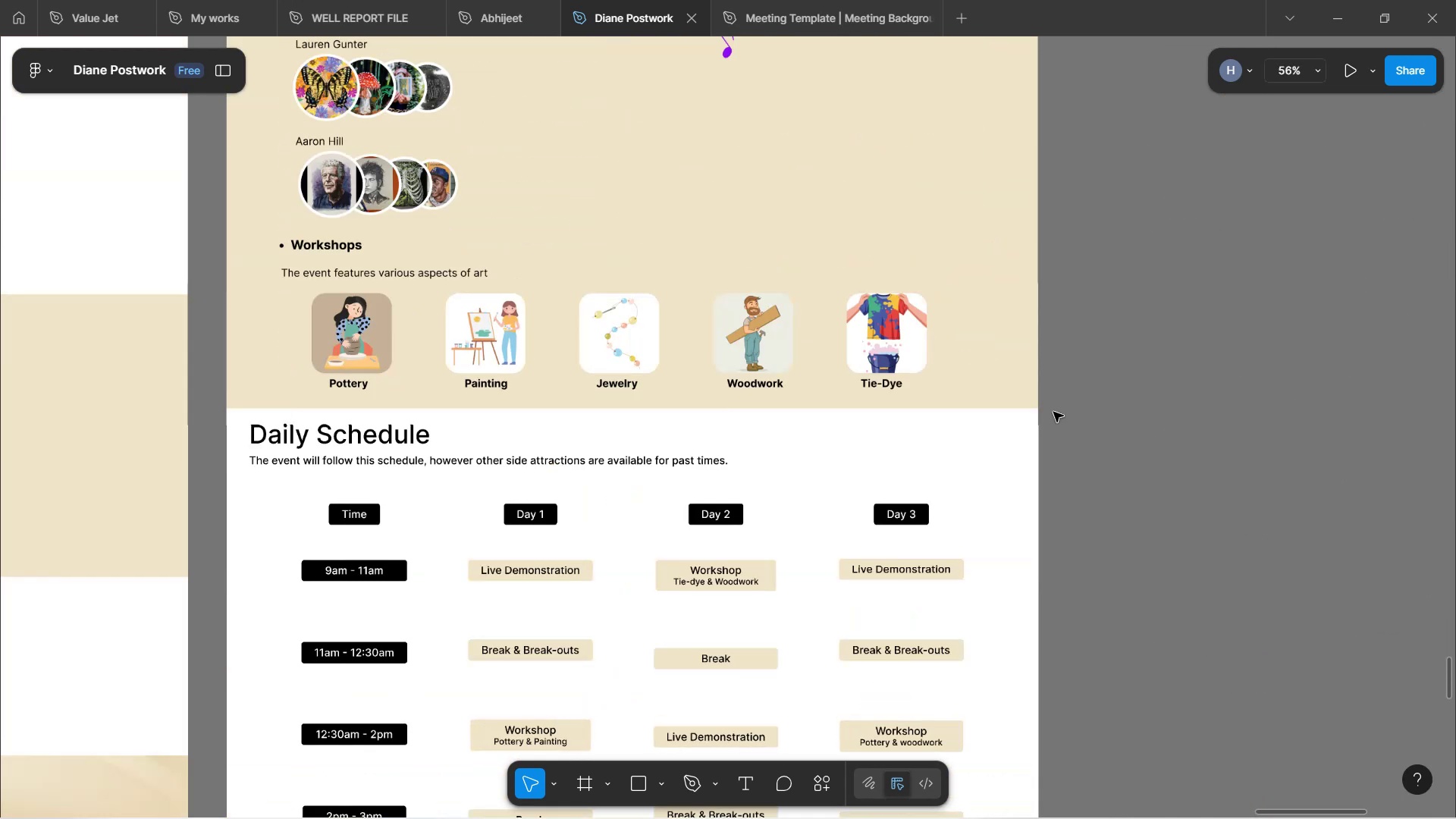 
scroll: coordinate [1053, 412], scroll_direction: up, amount: 6.0
 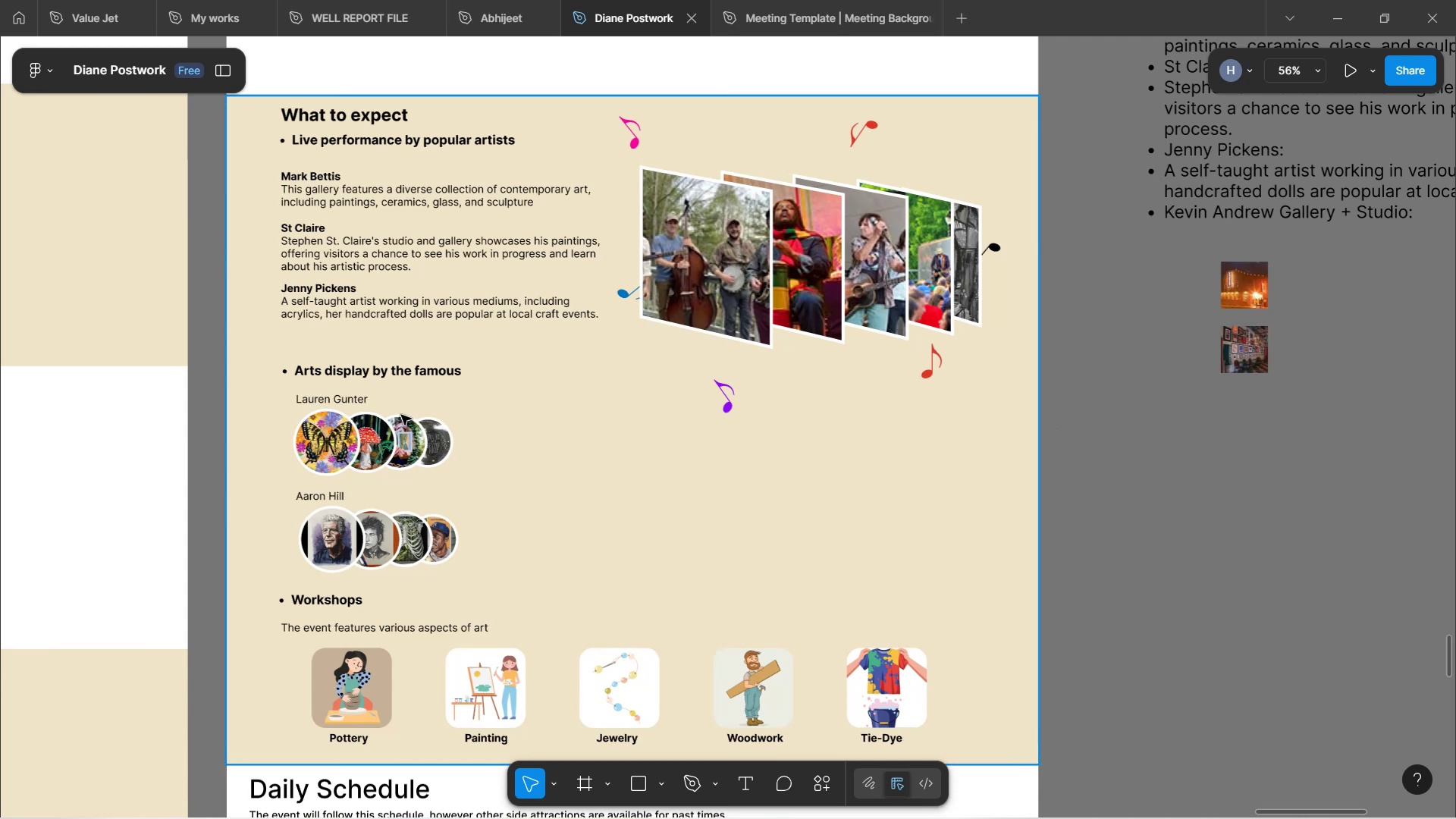 
double_click([395, 450])
 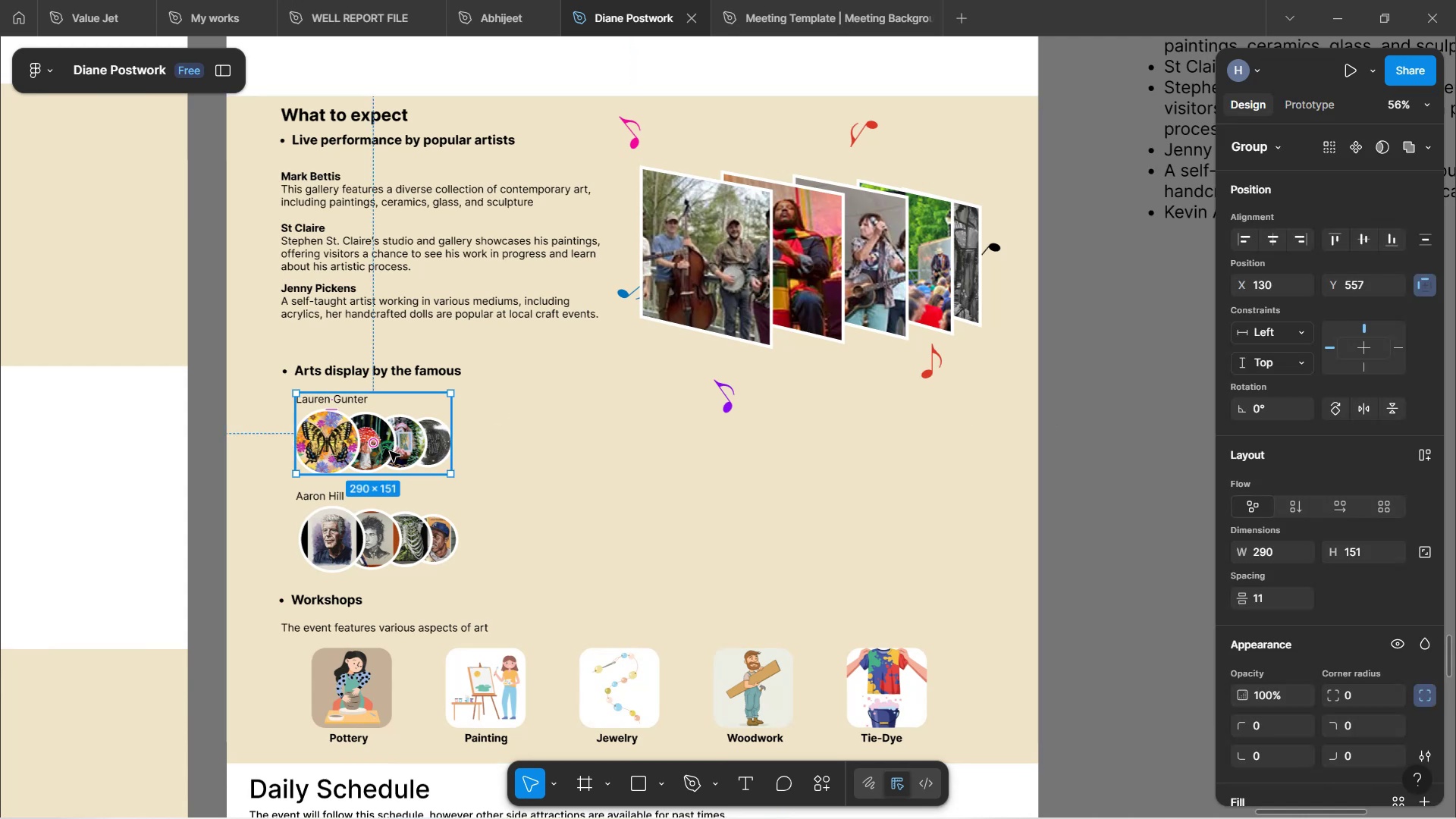 
left_click([424, 538])
 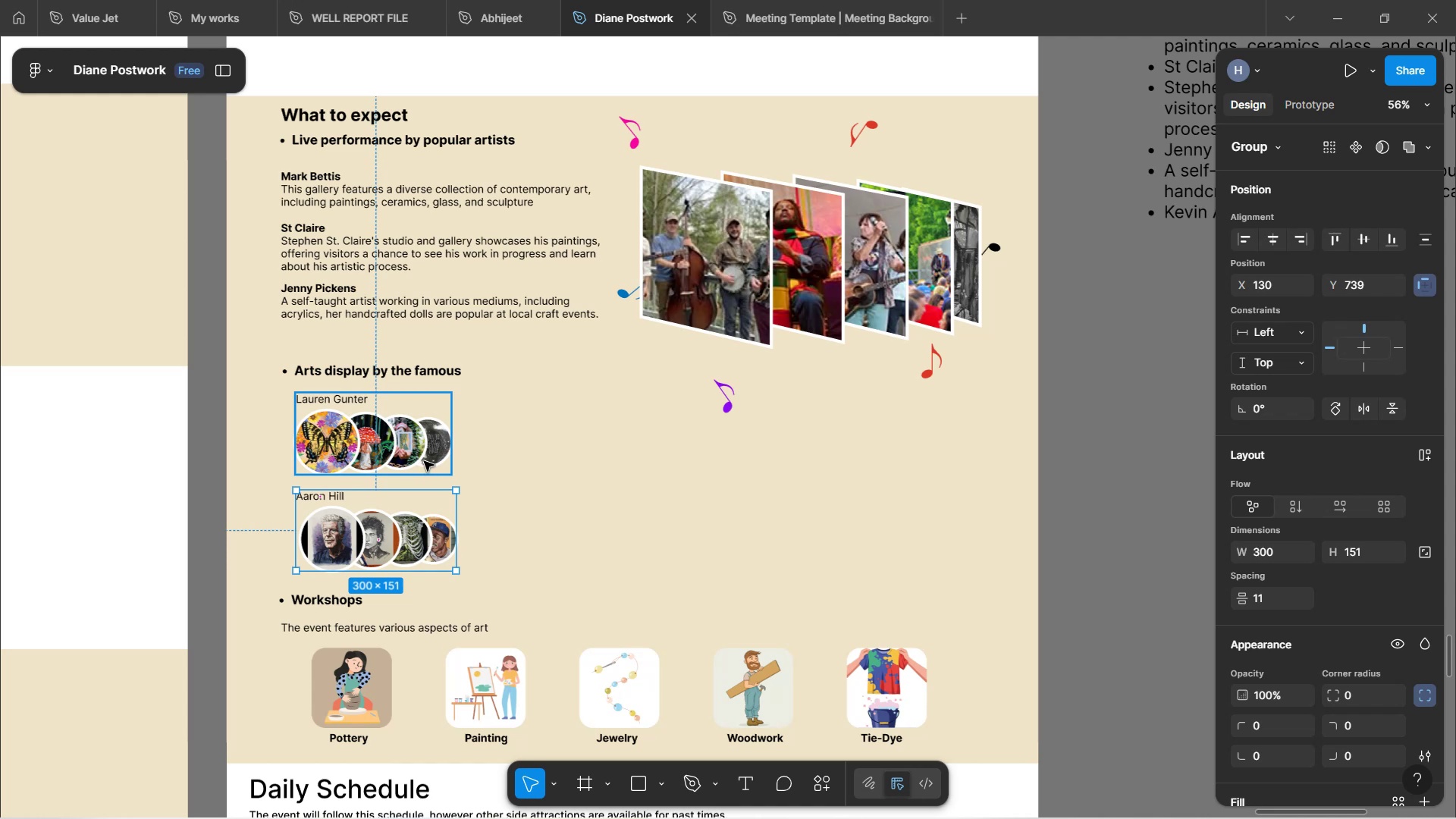 
wait(6.43)
 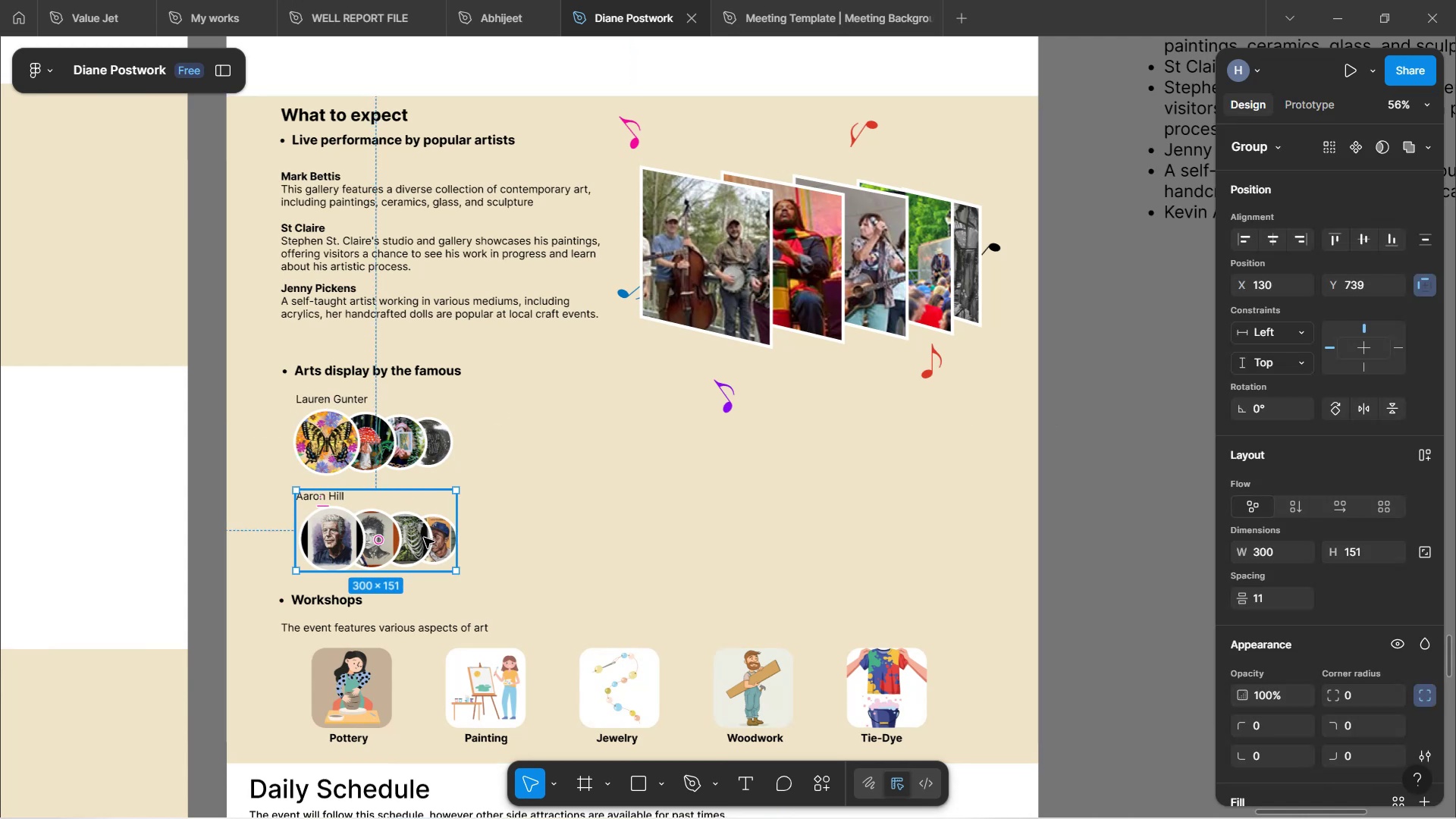 
hold_key(key=AltLeft, duration=1.49)
left_click_drag(start_coordinate=[427, 526], to_coordinate=[665, 450])
 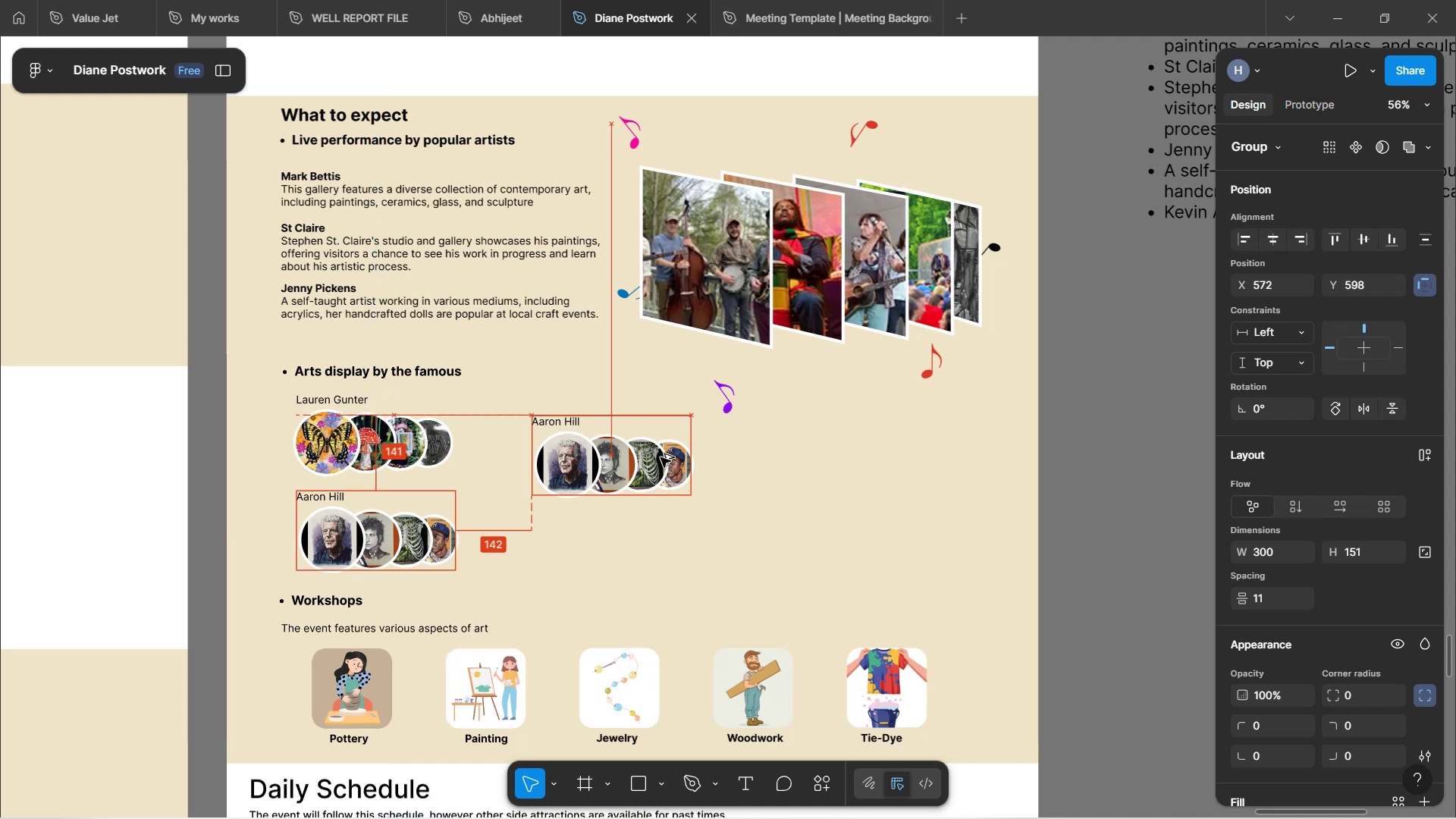 
hold_key(key=AltLeft, duration=1.61)
left_click_drag(start_coordinate=[653, 458], to_coordinate=[664, 536])
 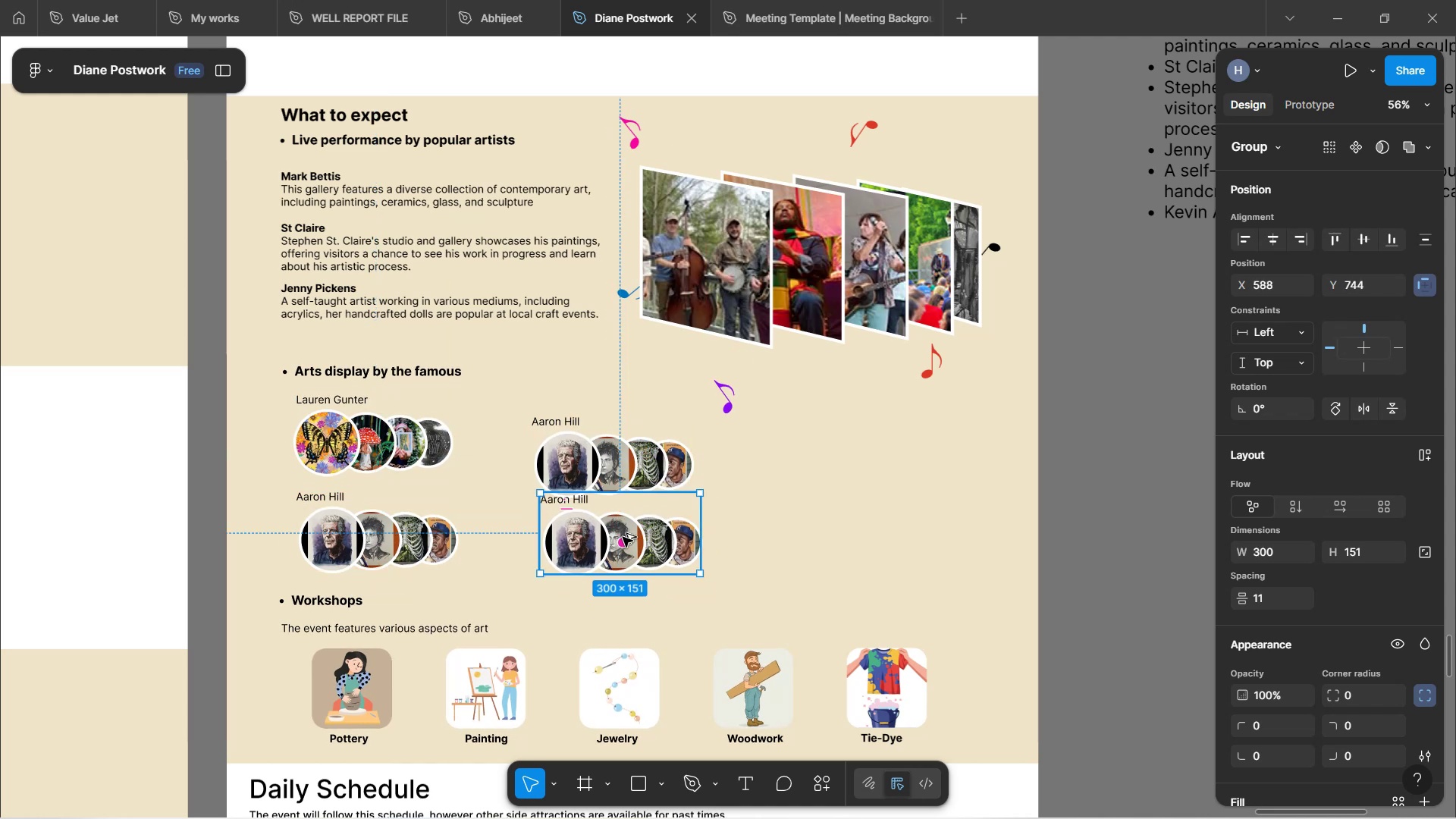 
hold_key(key=AltLeft, duration=0.45)
 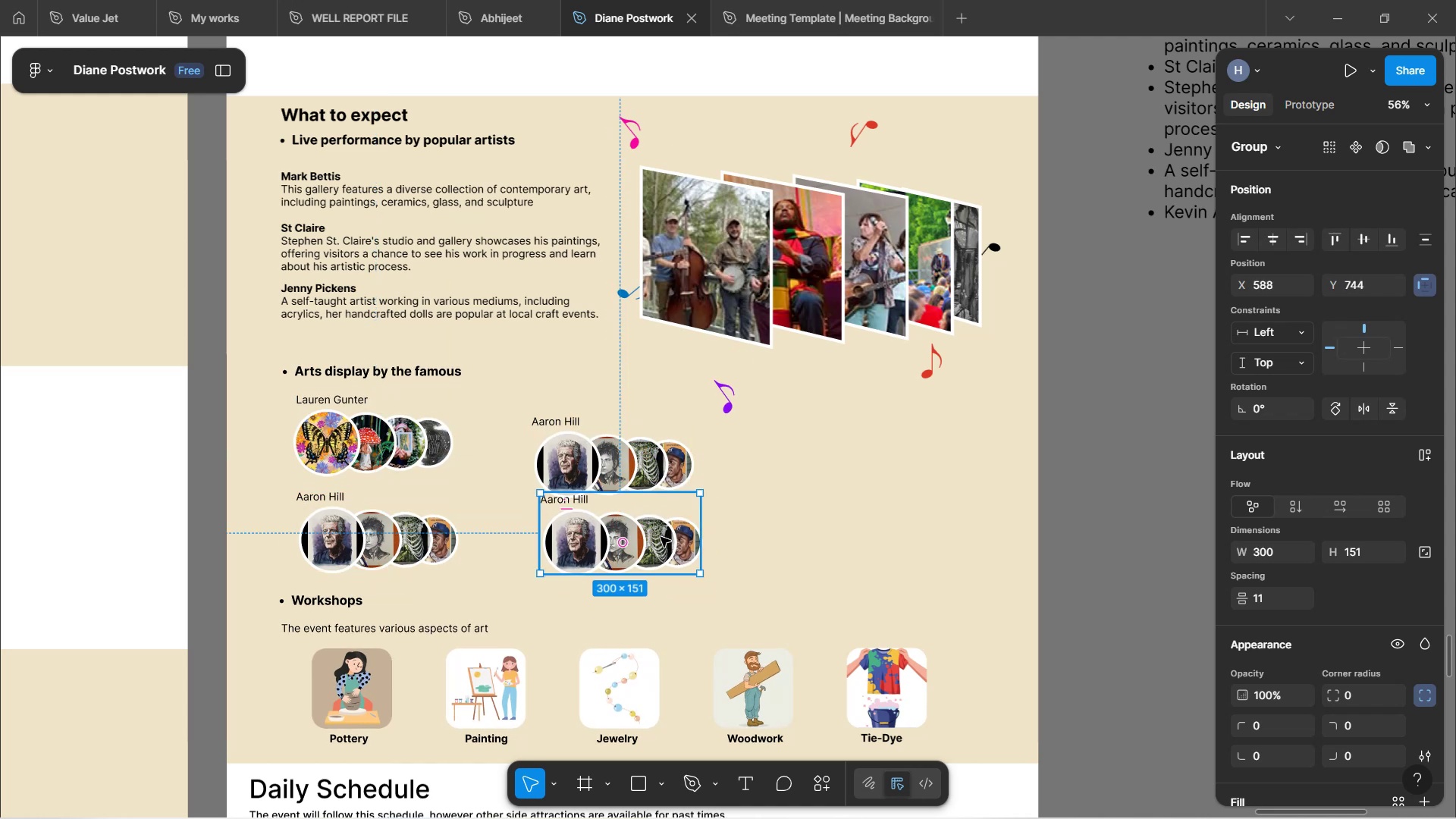 
hold_key(key=AltLeft, duration=1.52)
left_click_drag(start_coordinate=[623, 537], to_coordinate=[906, 466])
 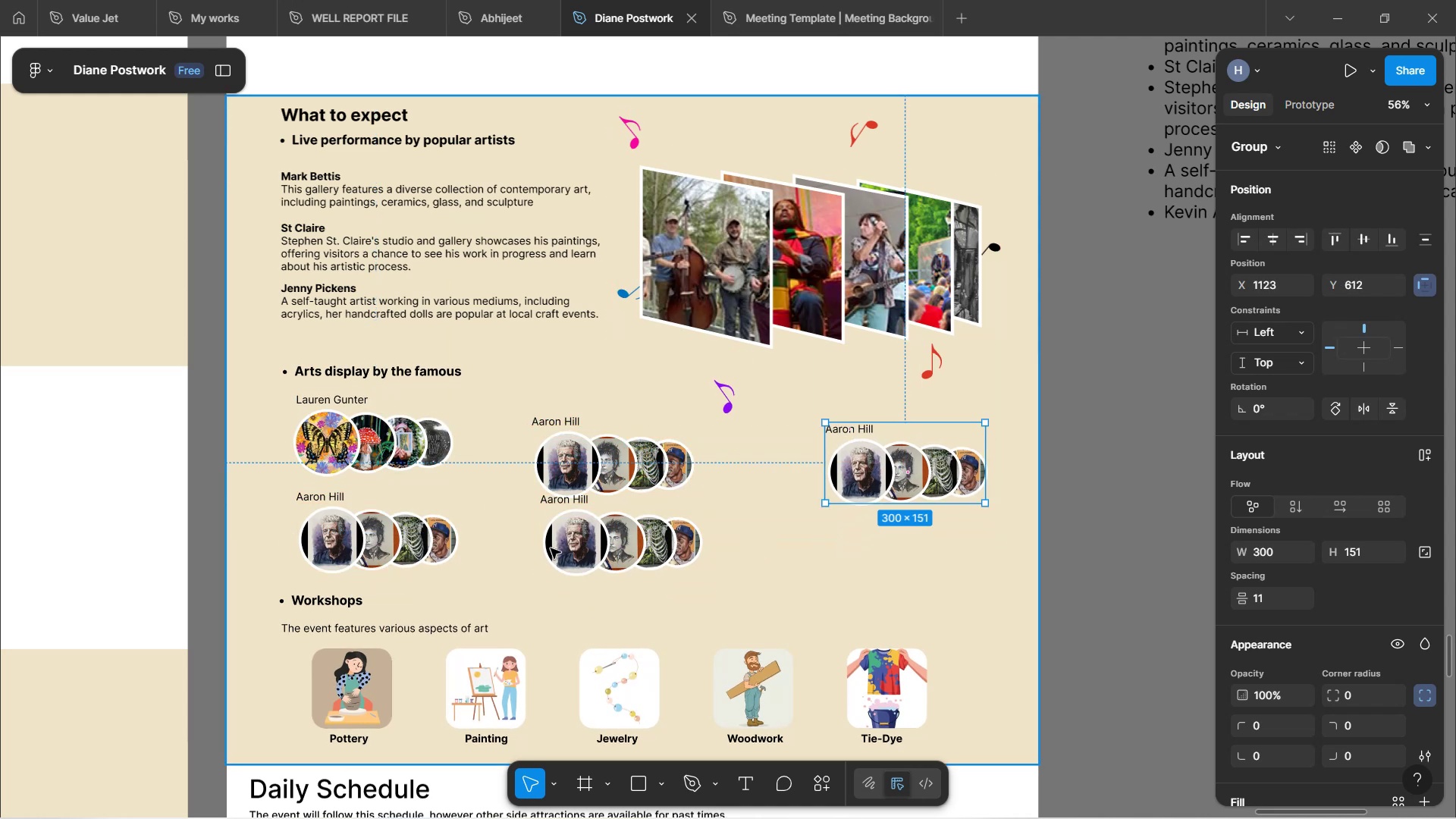 
hold_key(key=AltLeft, duration=0.41)
 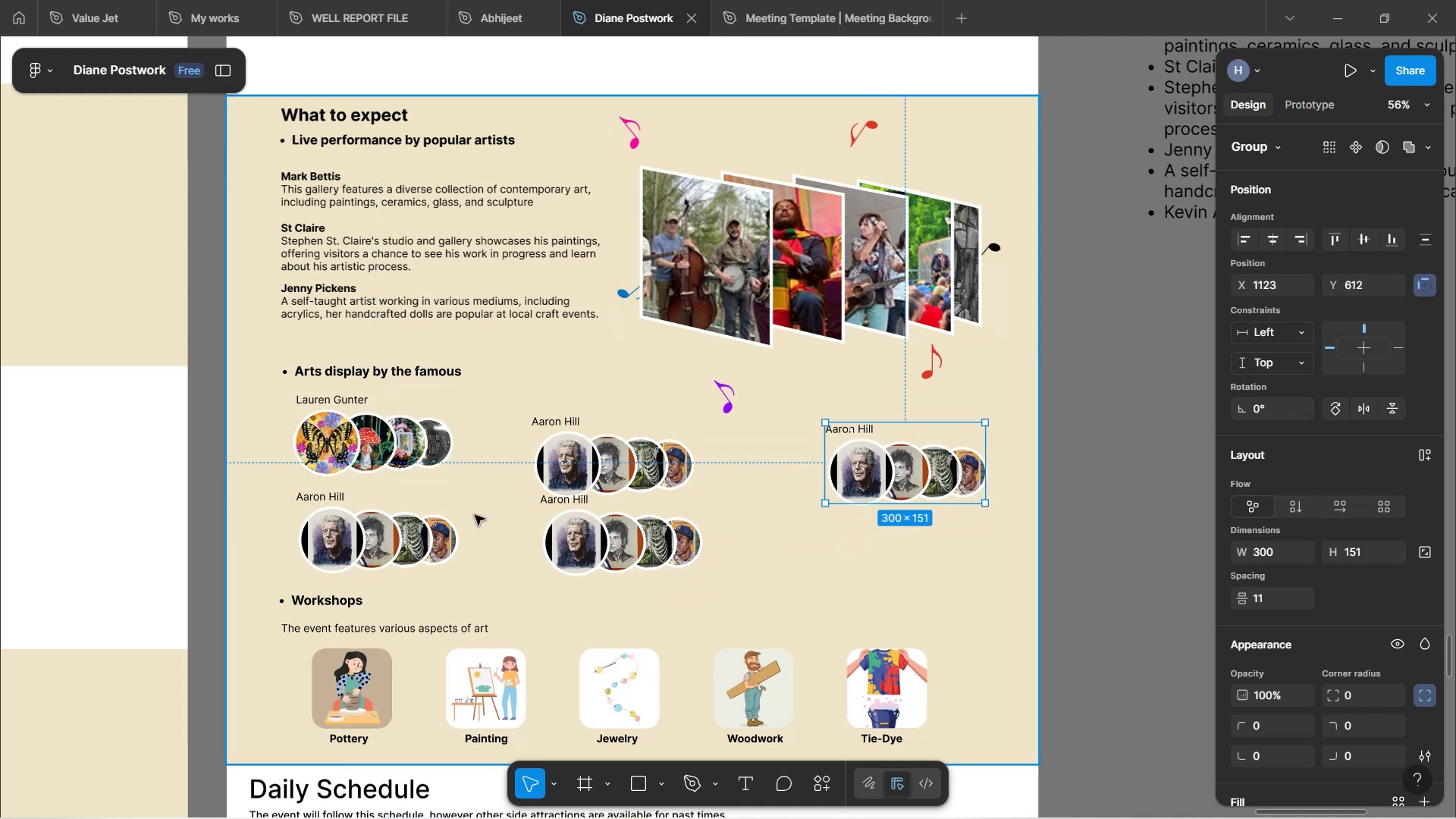 
hold_key(key=AltLeft, duration=1.52)
left_click_drag(start_coordinate=[607, 550], to_coordinate=[893, 571])
 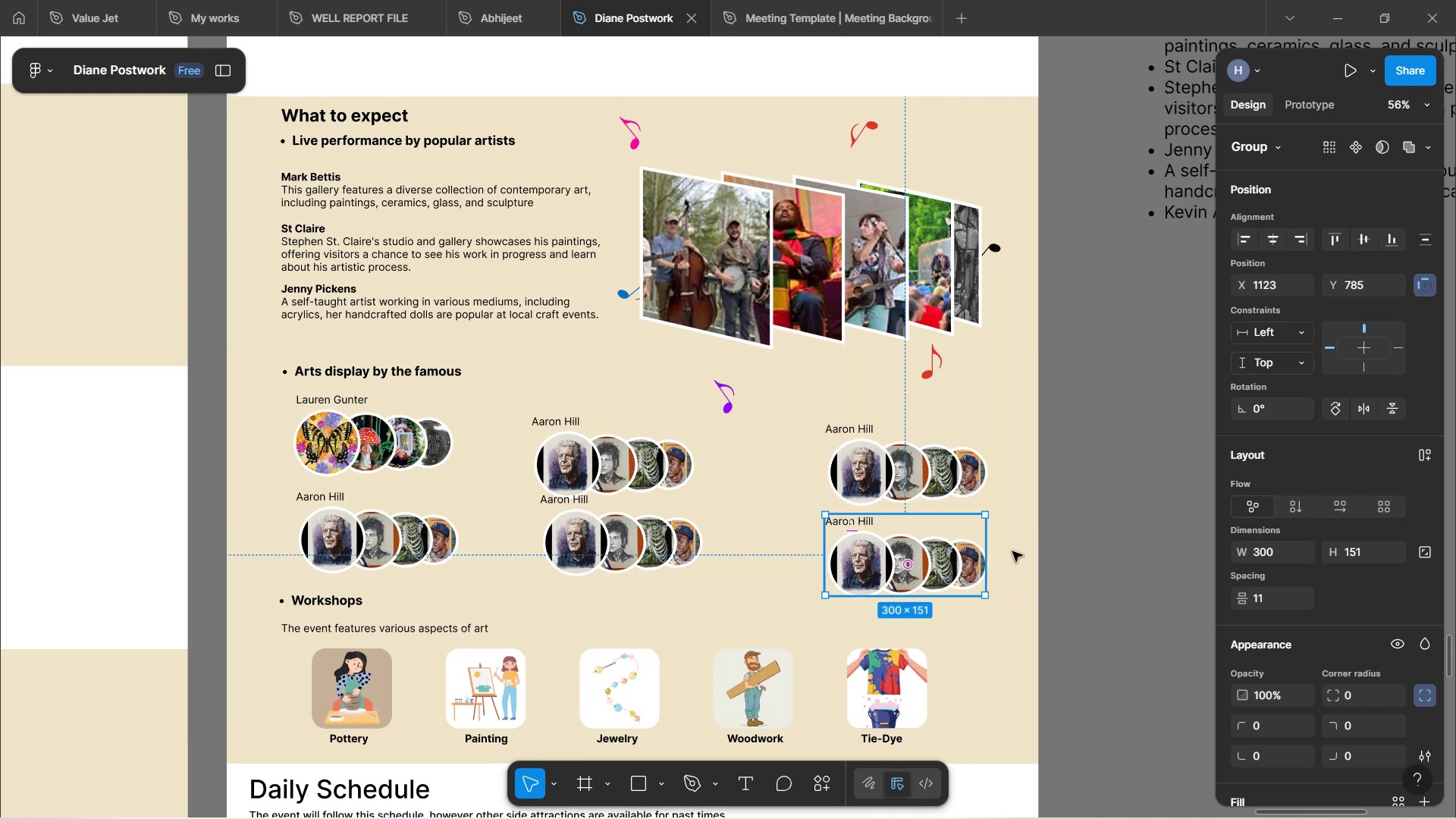 
hold_key(key=AltLeft, duration=1.52)
 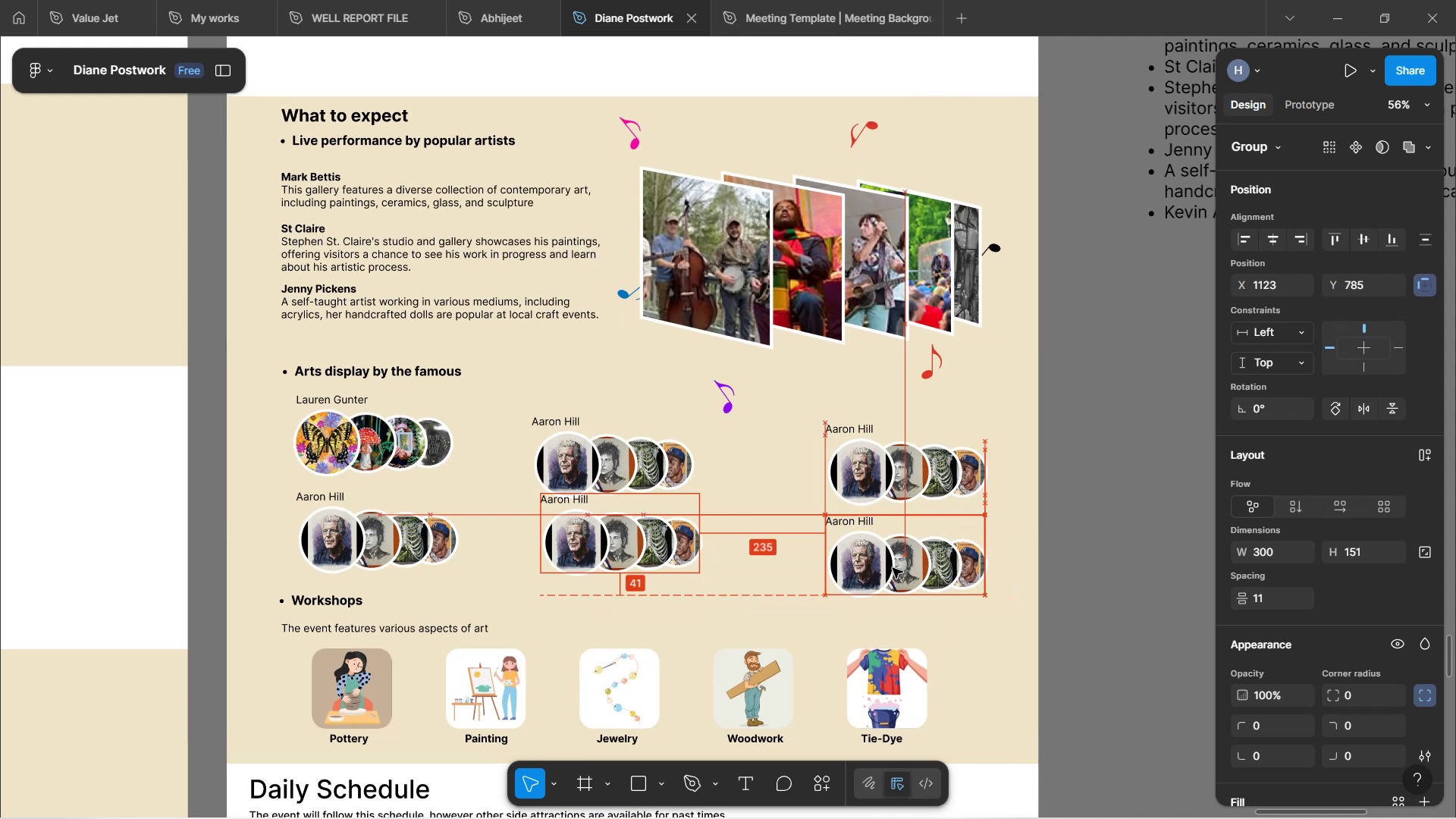 
hold_key(key=AltLeft, duration=0.39)
 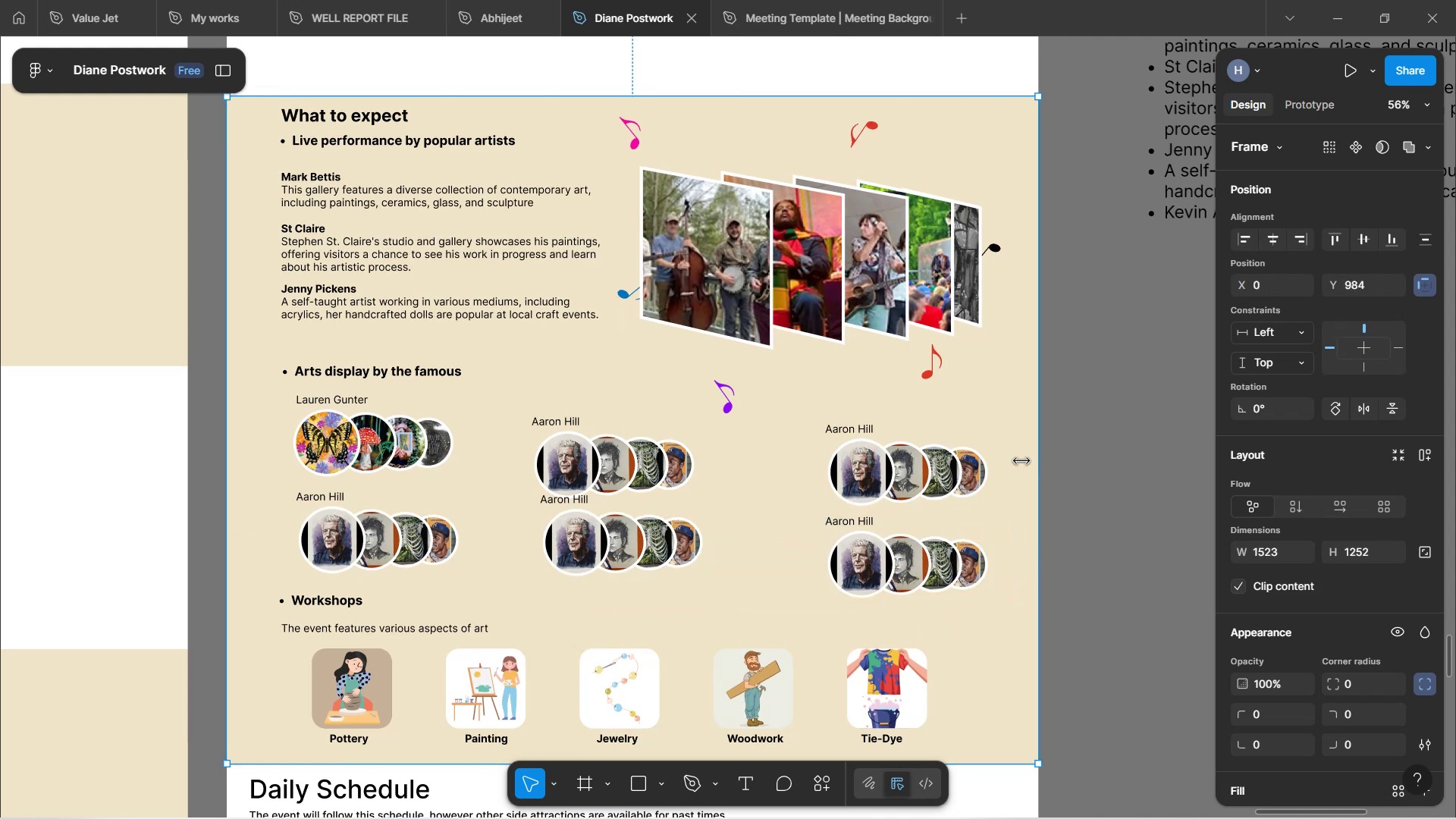 
scroll: coordinate [633, 444], scroll_direction: down, amount: 4.0
 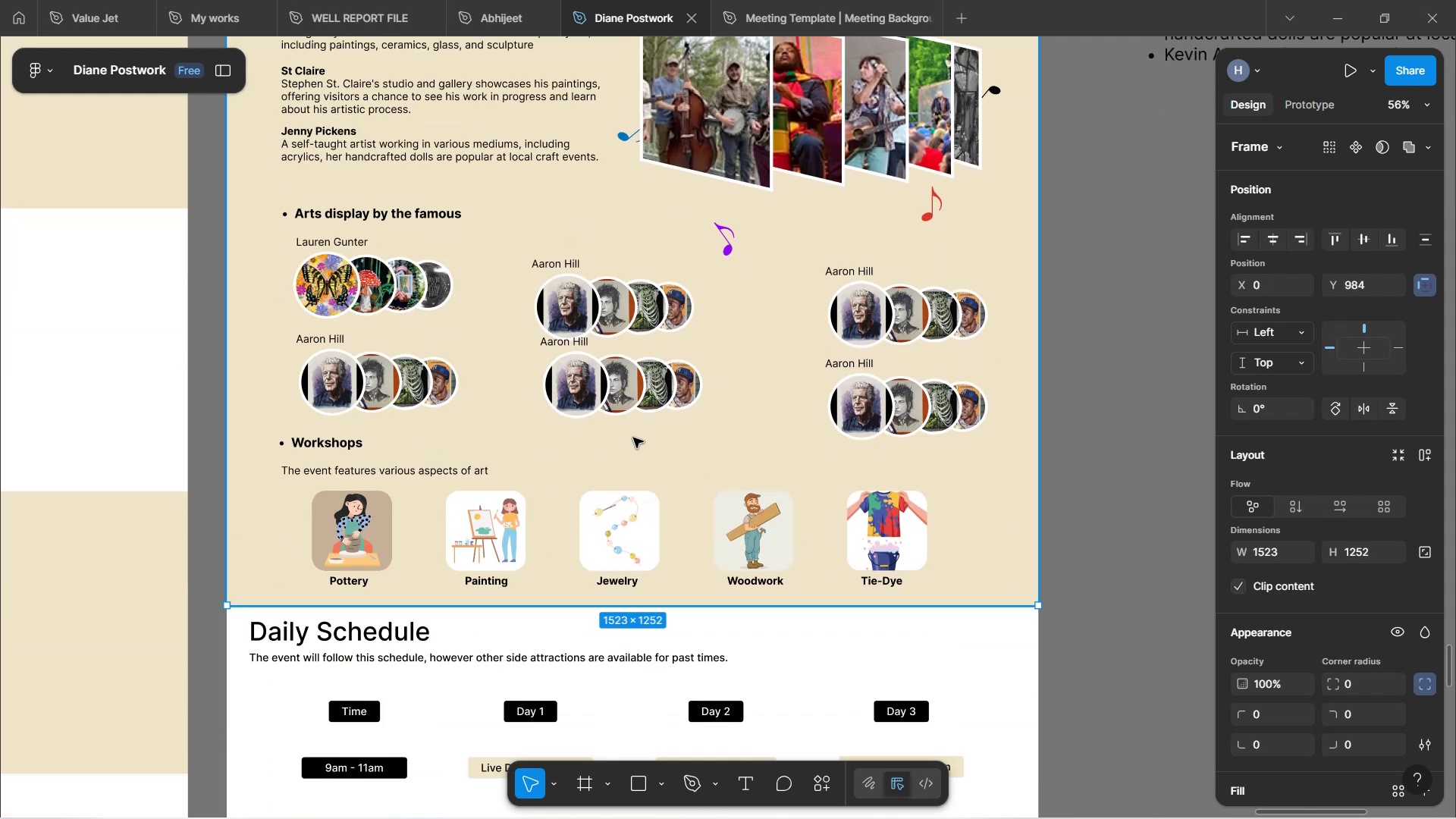 
scroll: coordinate [774, 500], scroll_direction: up, amount: 5.0
 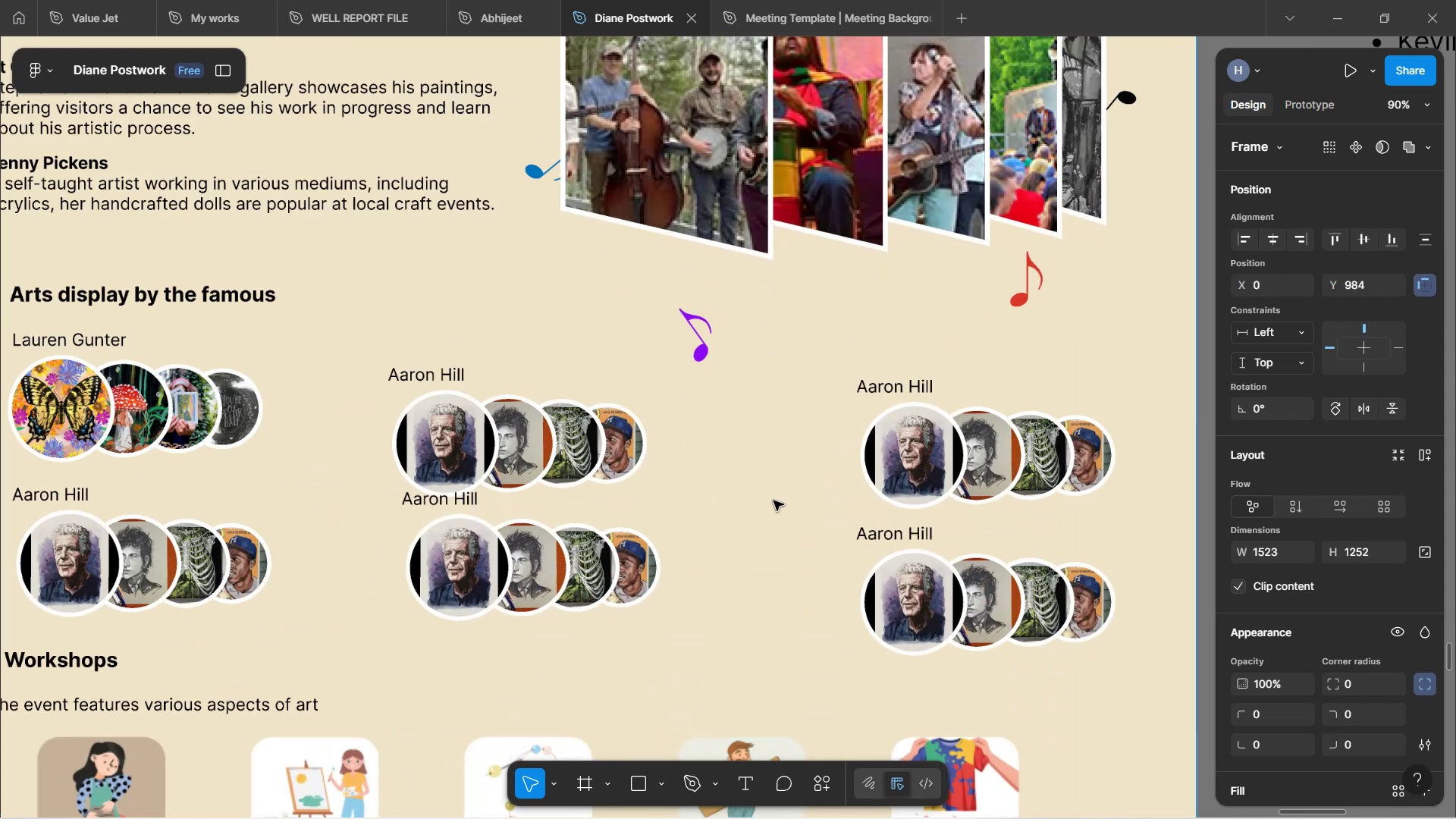 
hold_key(key=ControlLeft, duration=1.29)
 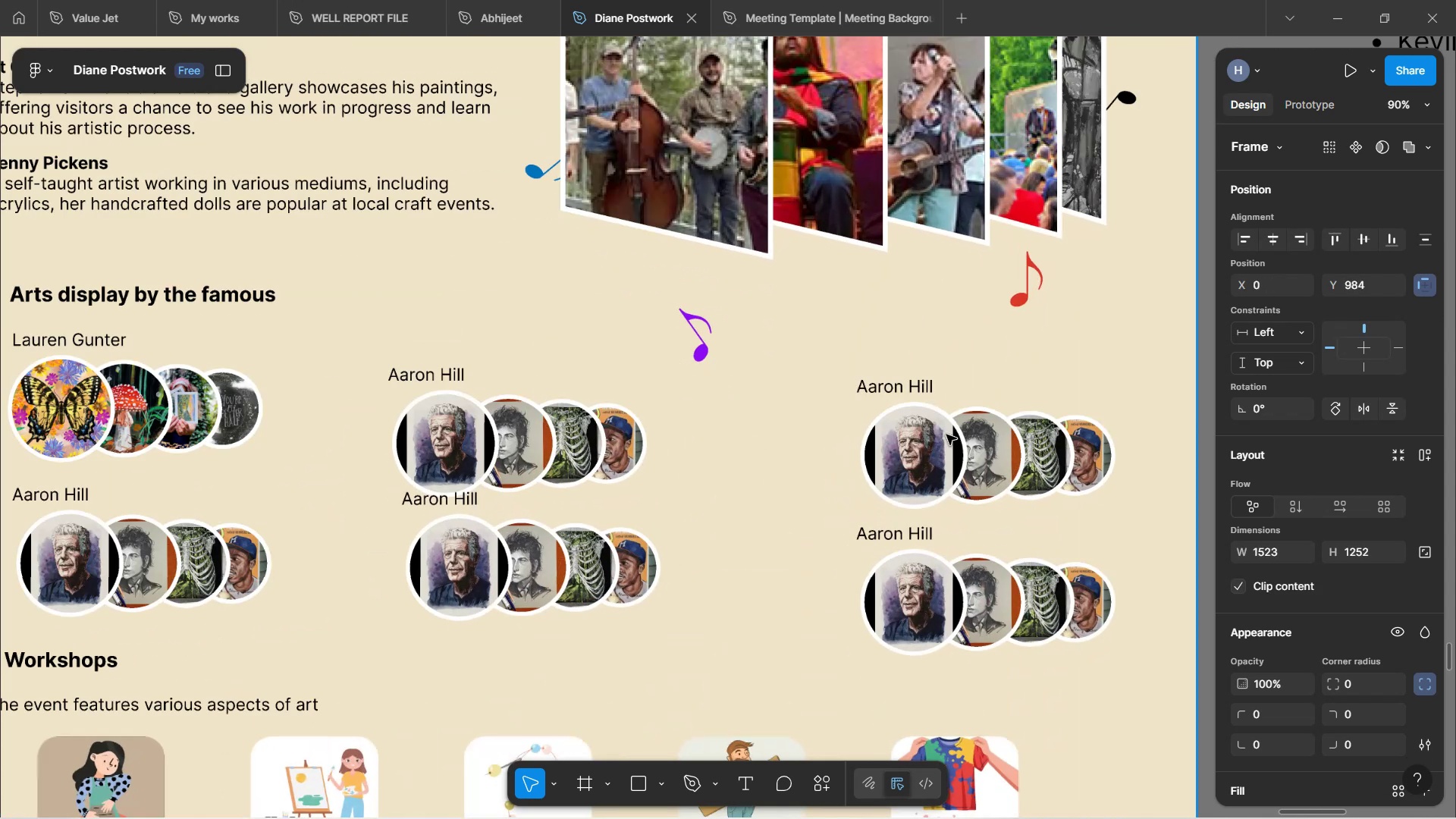 
hold_key(key=ShiftLeft, duration=1.54)
scroll: coordinate [945, 436], scroll_direction: up, amount: 5.0
 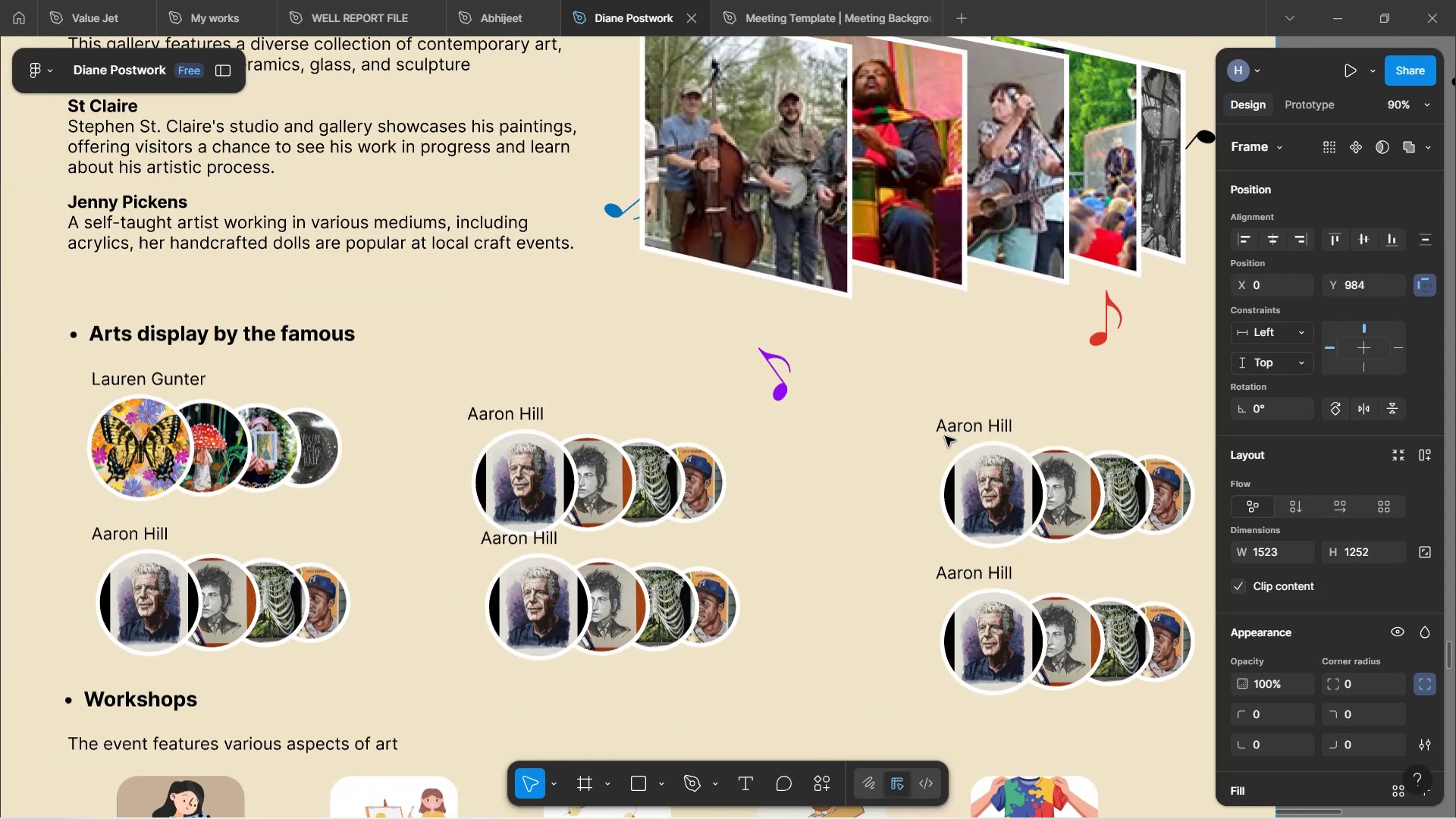 
left_click([8, 478])
 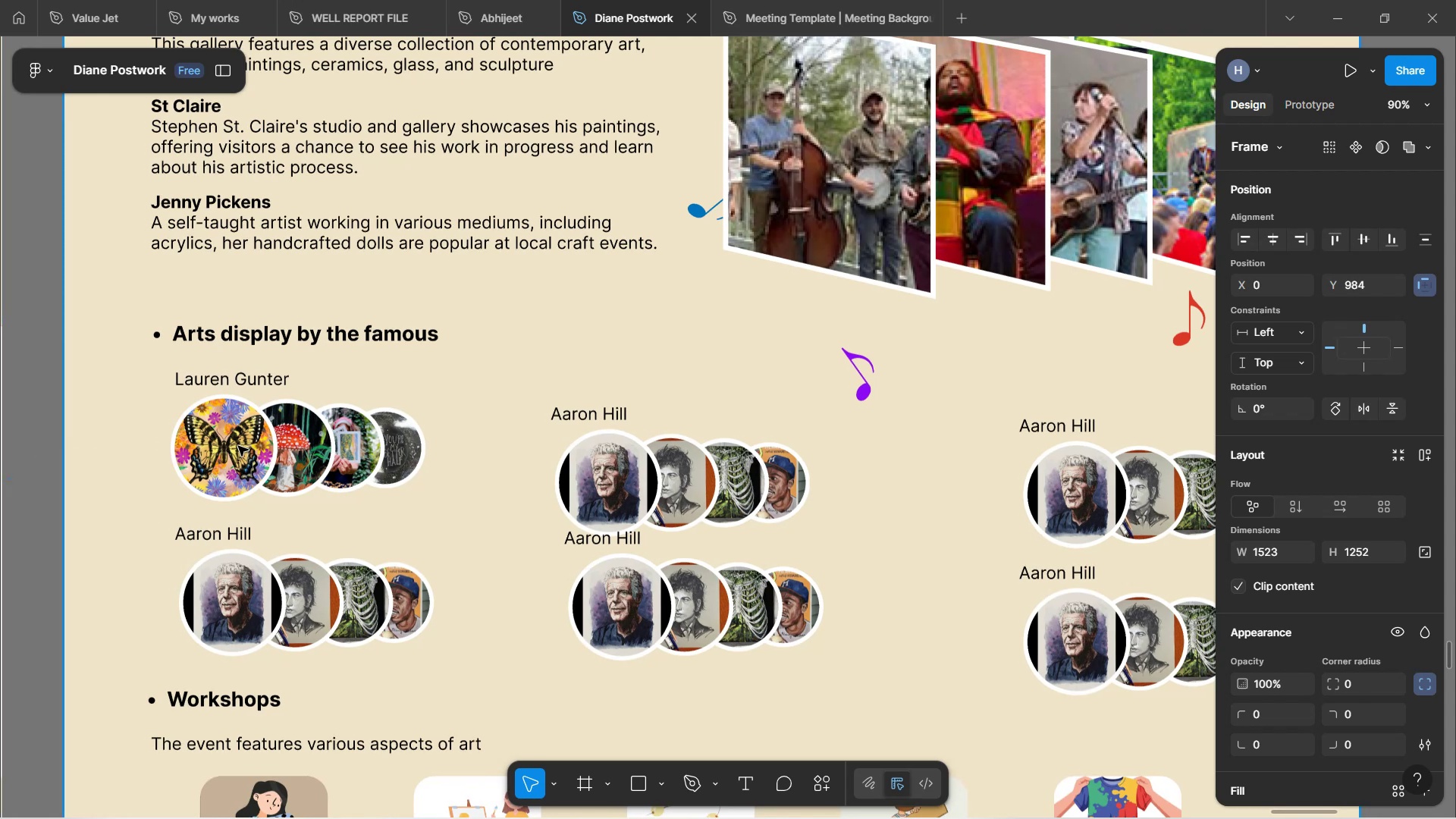 
key(Control+Z)
 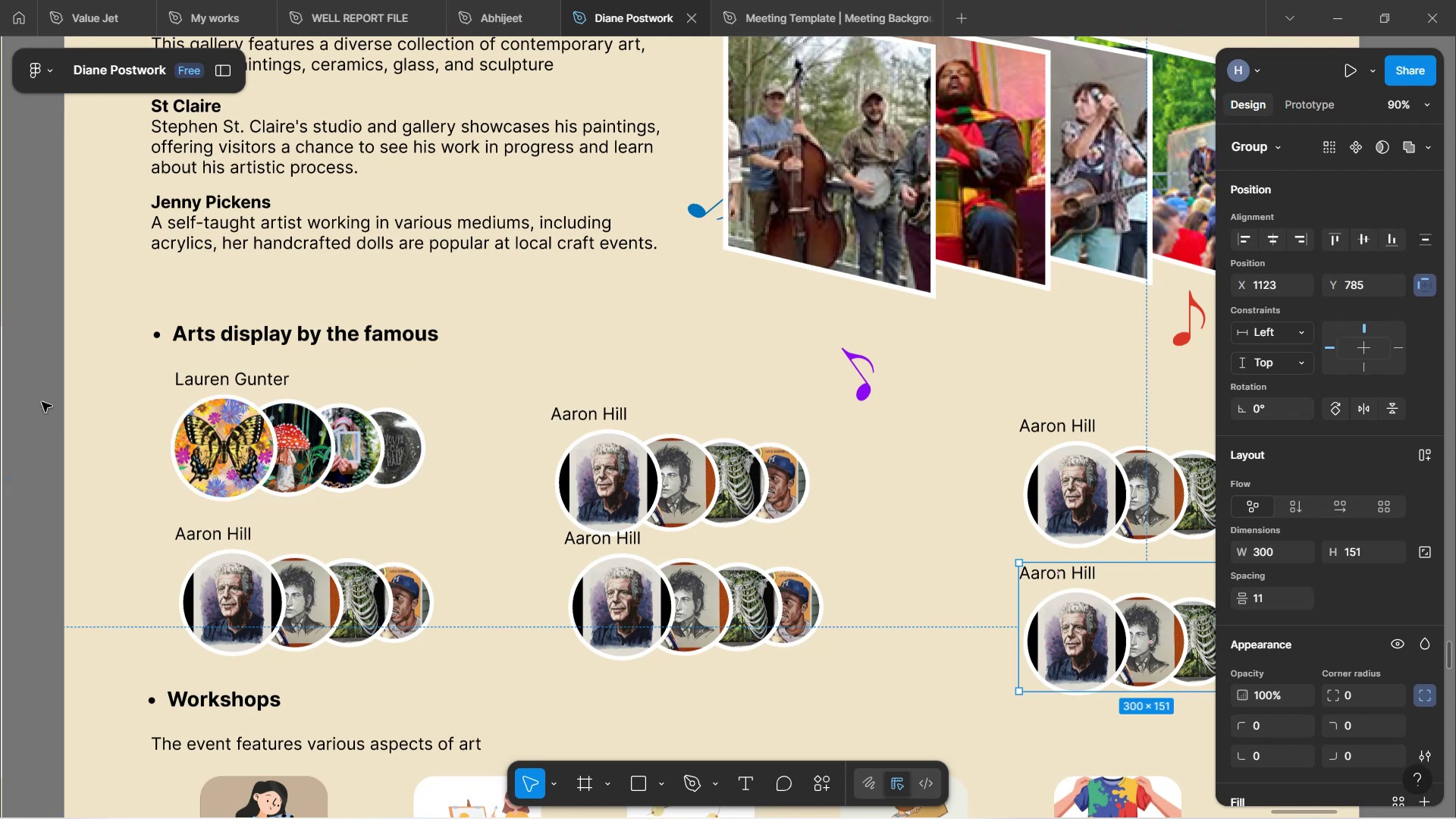 
left_click([38, 403])
 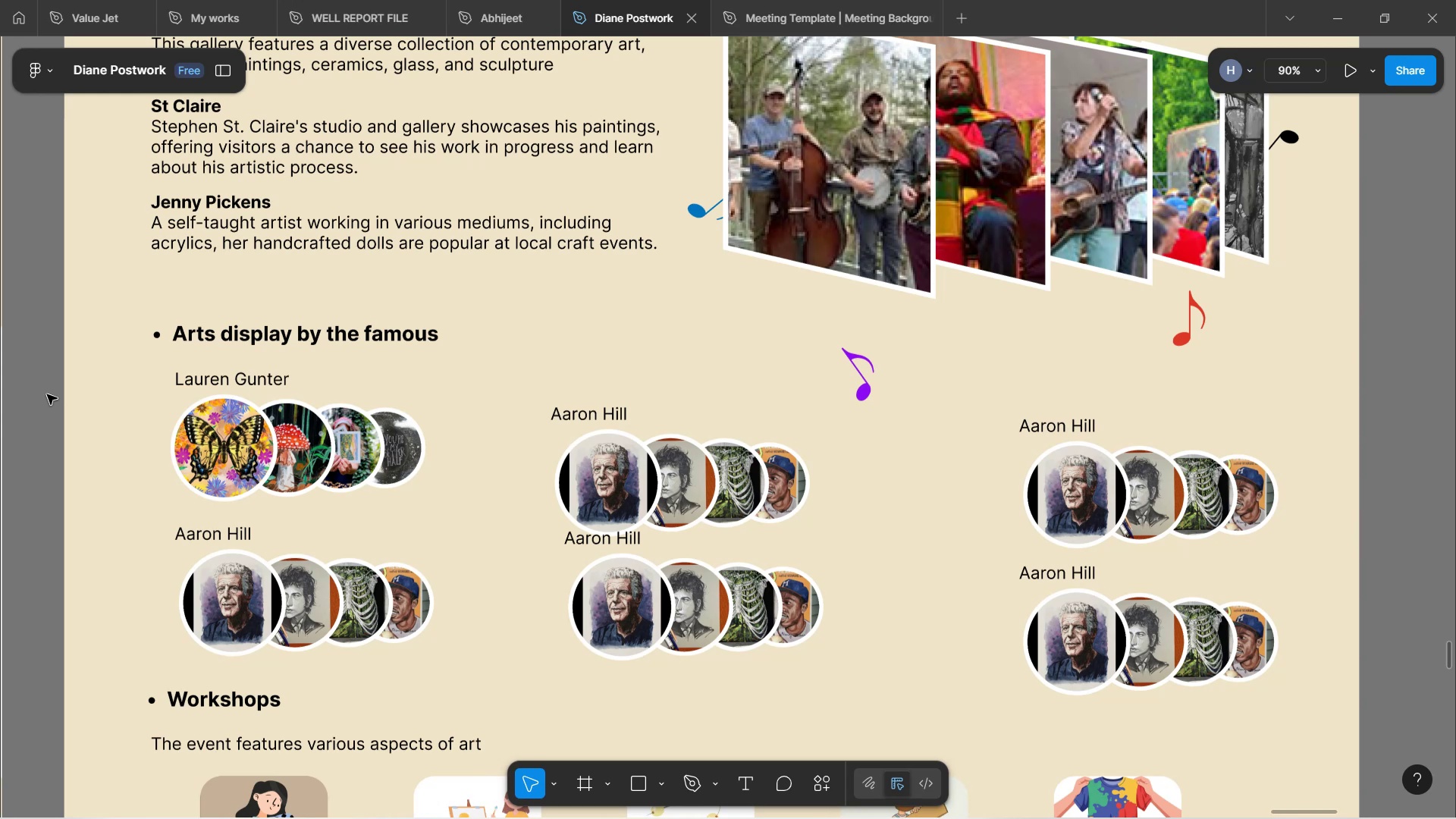 
wait(10.32)
 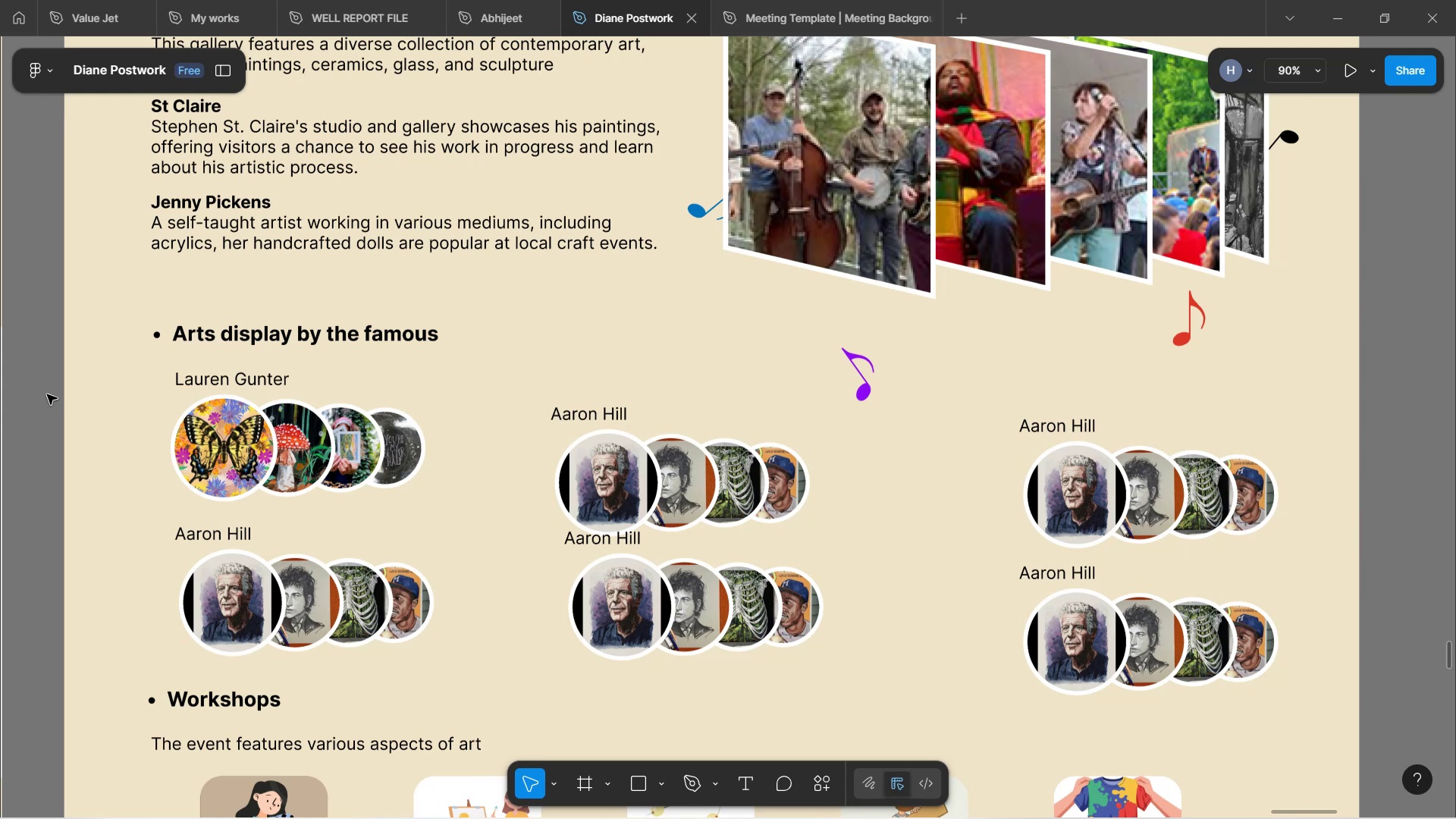 
hold_key(key=ControlLeft, duration=1.65)
scroll: coordinate [663, 467], scroll_direction: up, amount: 1.0
 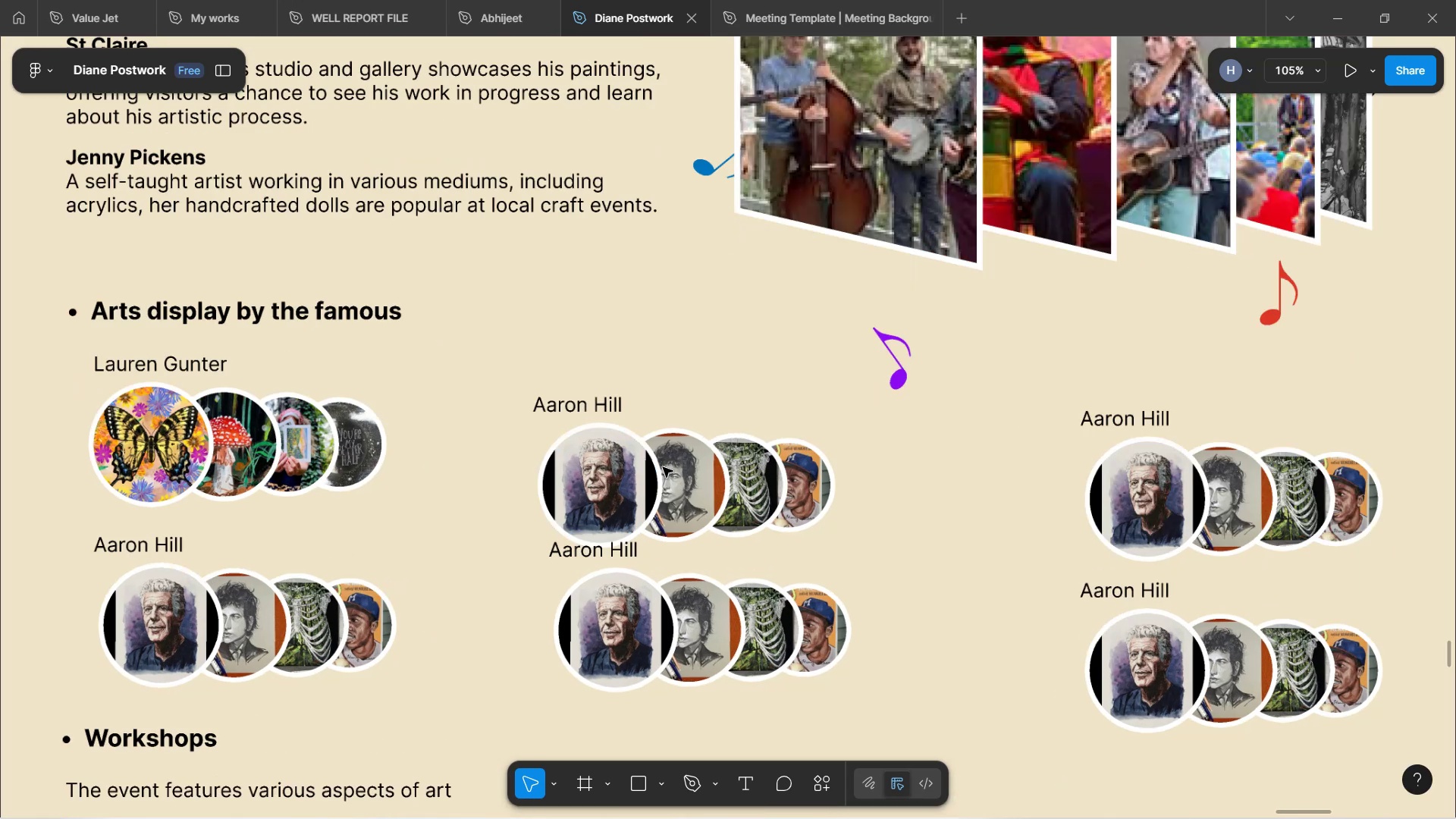 
scroll: coordinate [663, 468], scroll_direction: down, amount: 1.0
 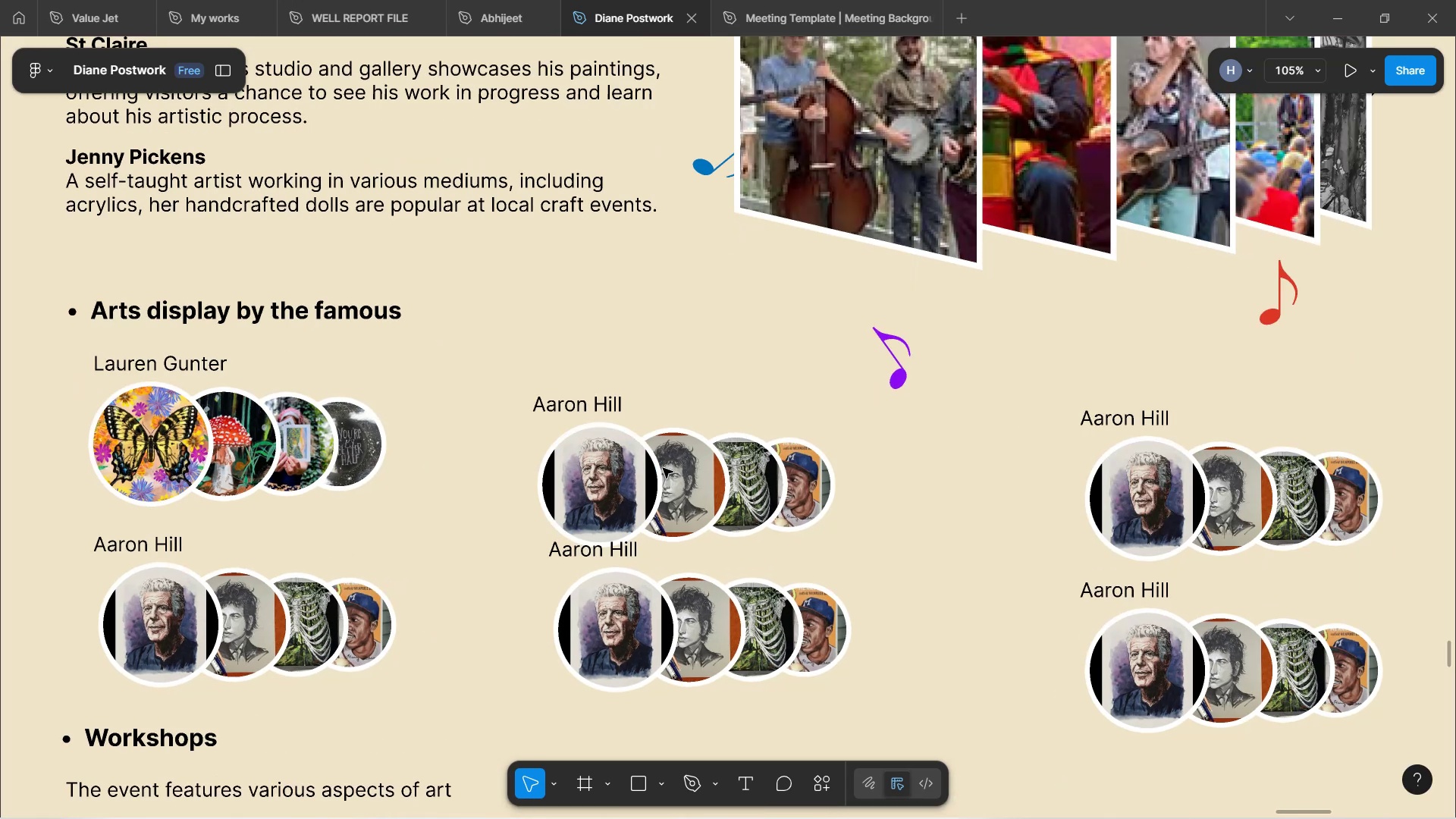 
hold_key(key=ControlLeft, duration=1.59)
scroll: coordinate [663, 468], scroll_direction: up, amount: 1.0
 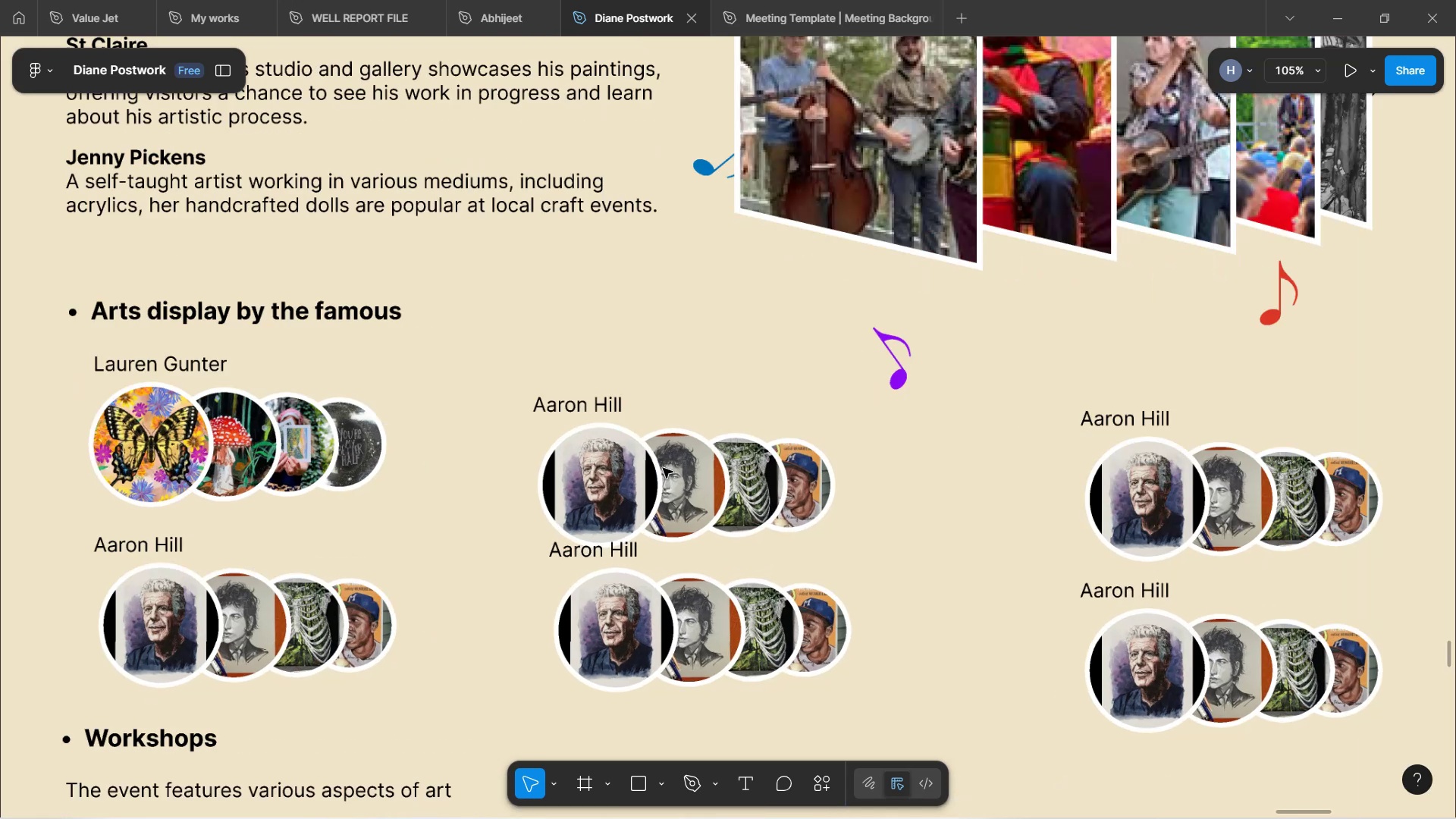 
hold_key(key=ControlLeft, duration=1.06)
scroll: coordinate [836, 410], scroll_direction: down, amount: 2.0
 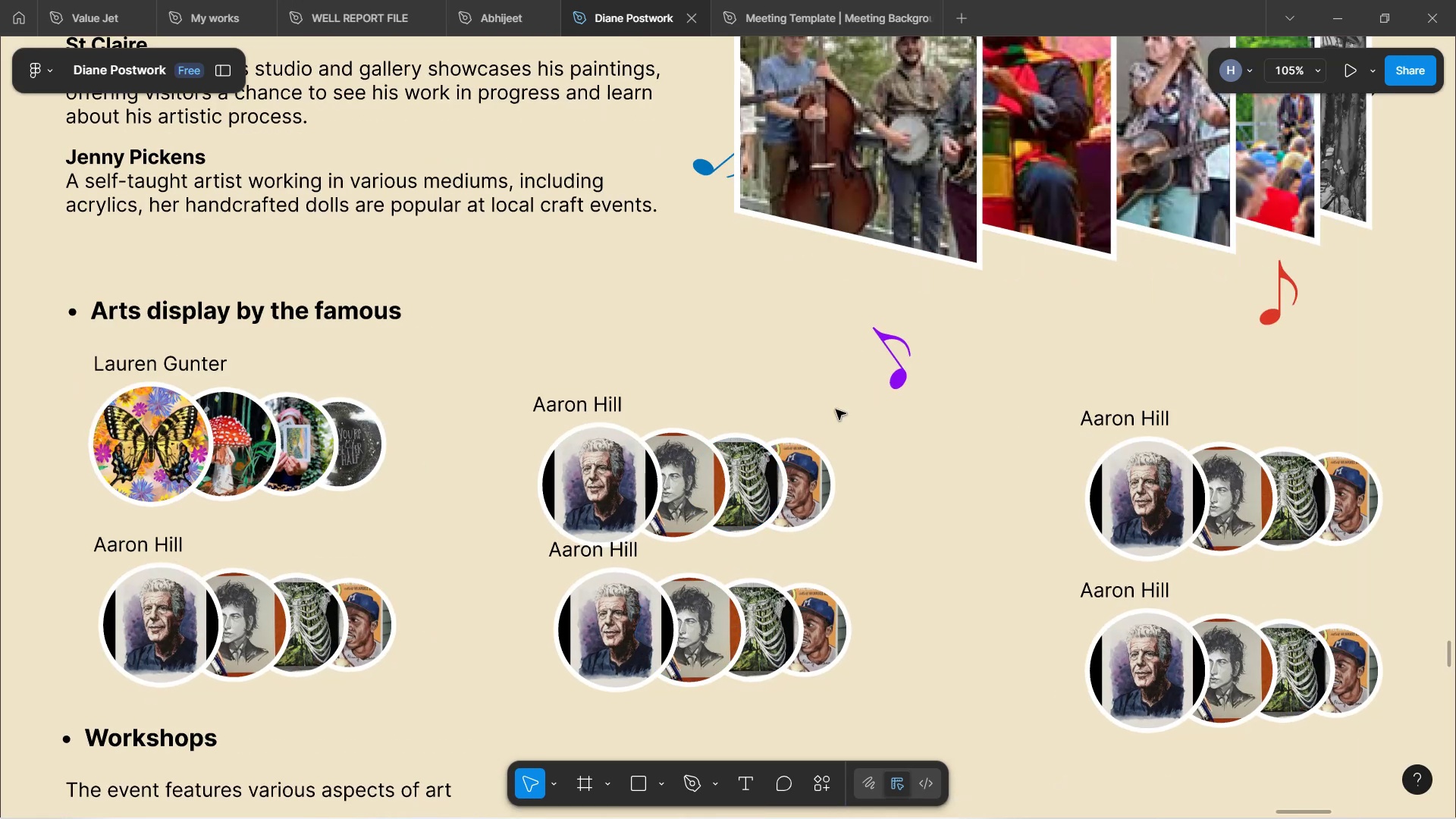 
hold_key(key=ControlLeft, duration=1.92)
 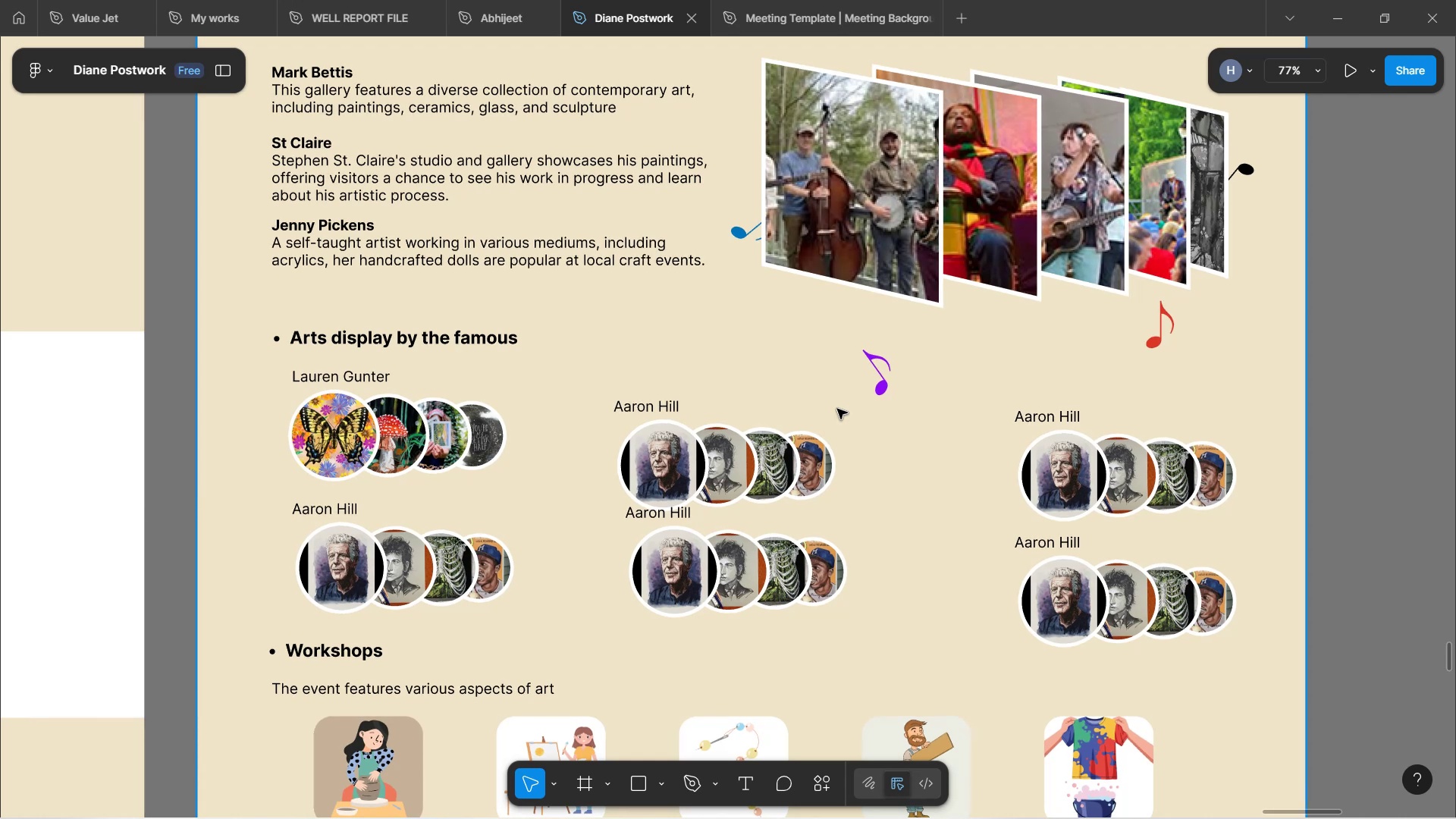 
hold_key(key=ControlLeft, duration=1.65)
scroll: coordinate [837, 409], scroll_direction: up, amount: 1.0
 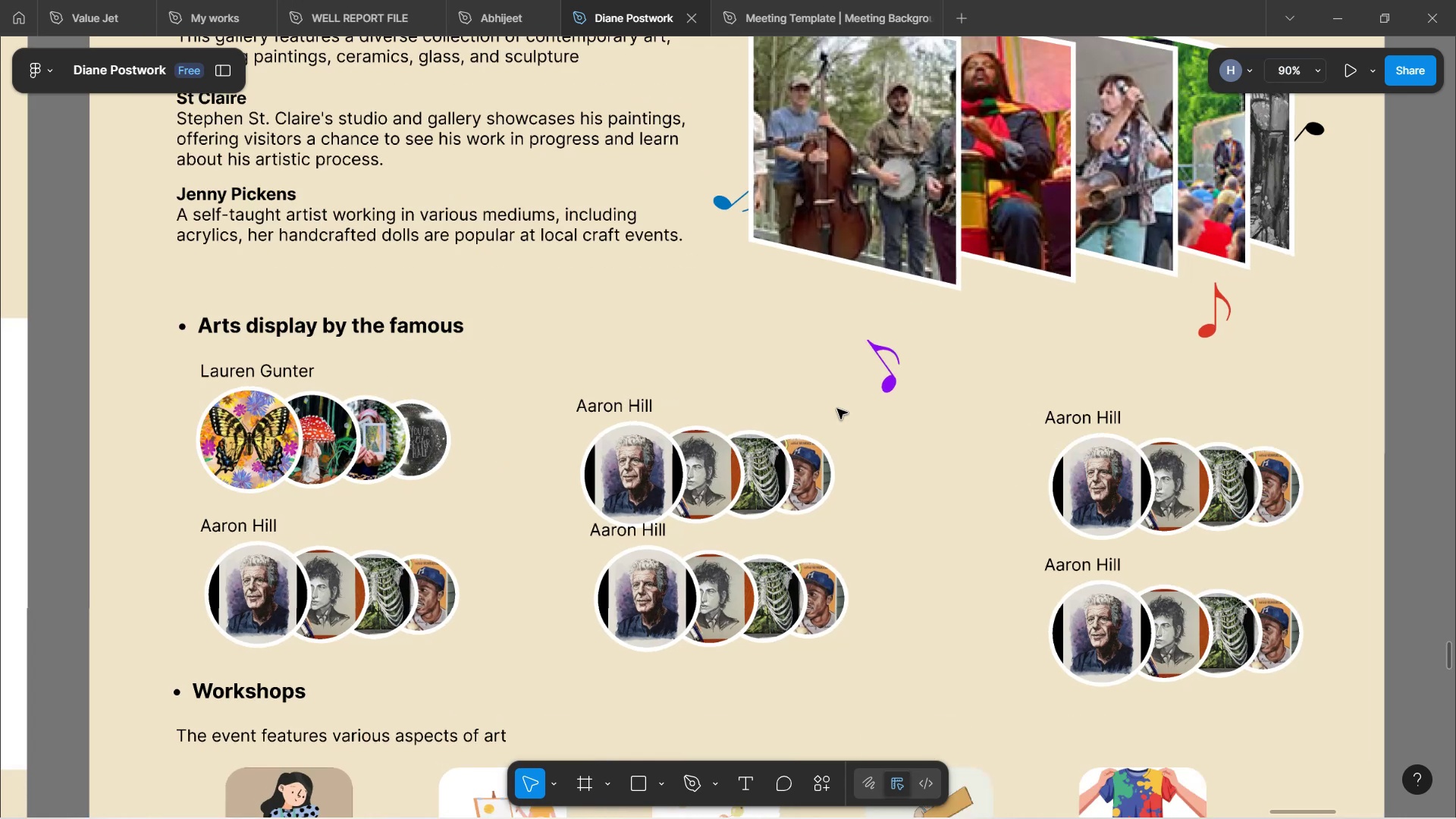 
hold_key(key=ControlLeft, duration=0.4)
 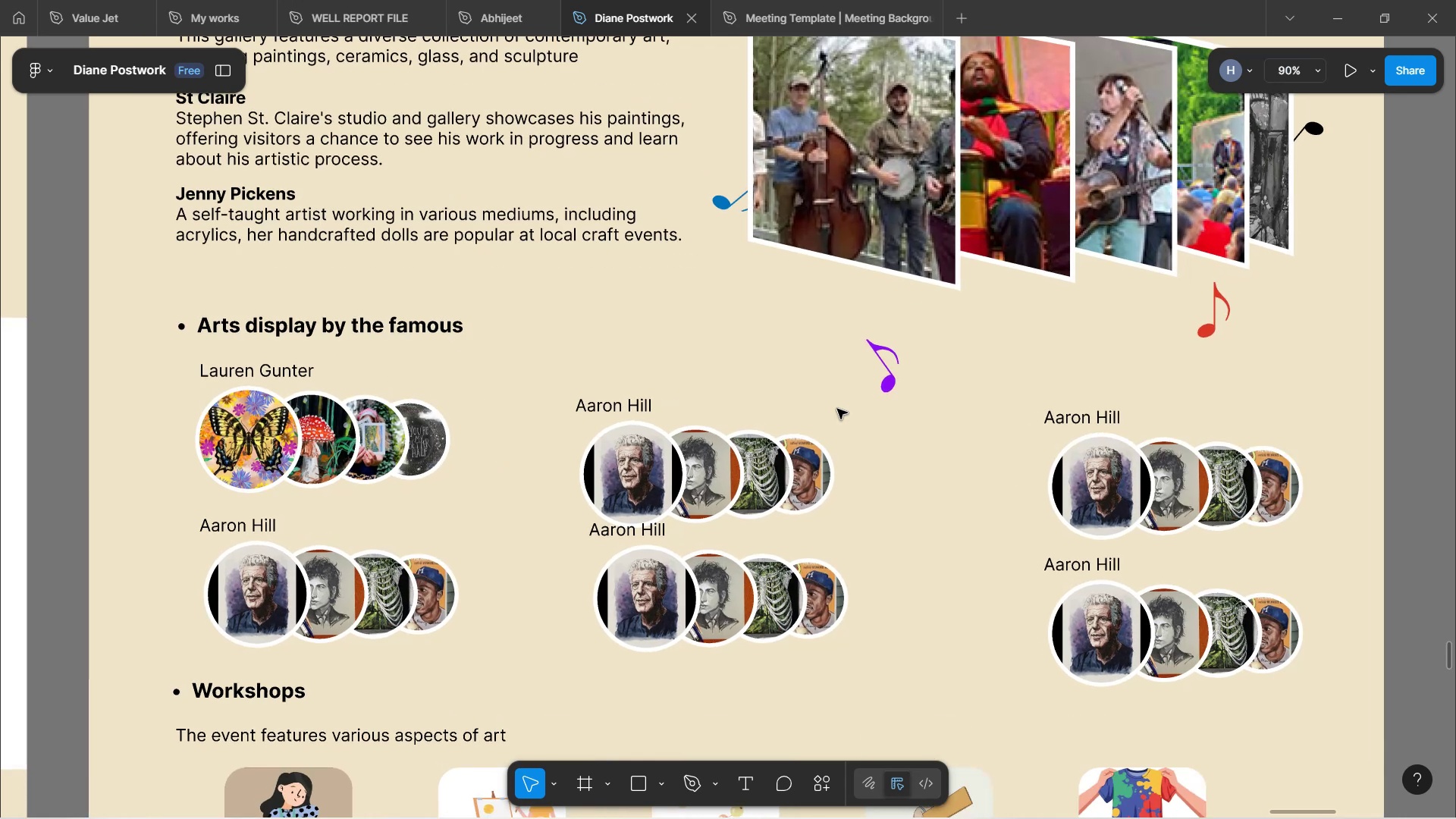 
hold_key(key=ControlLeft, duration=1.52)
scroll: coordinate [837, 409], scroll_direction: up, amount: 1.0
 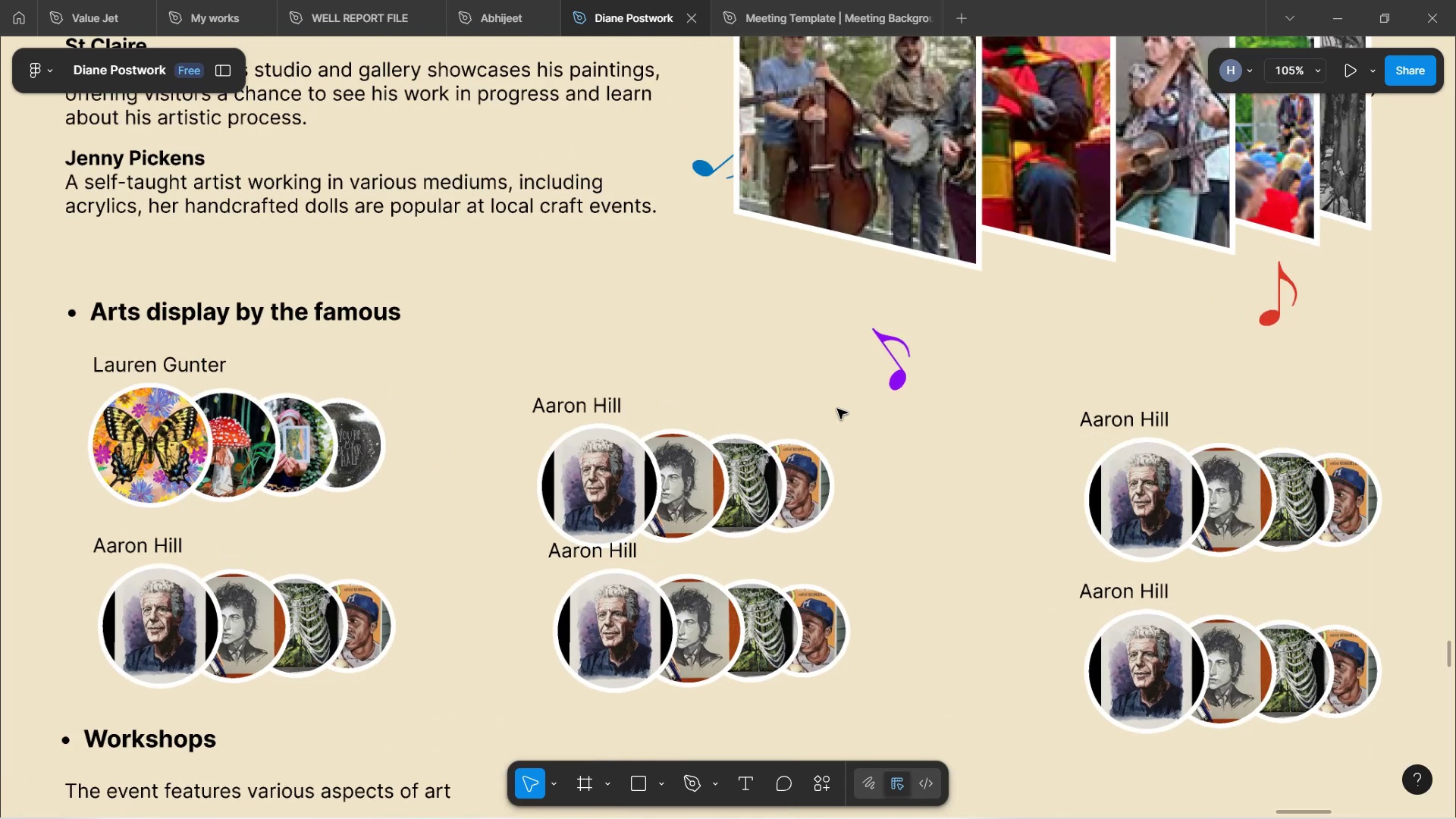 
hold_key(key=ControlLeft, duration=20.03)
left_click([796, 366])
 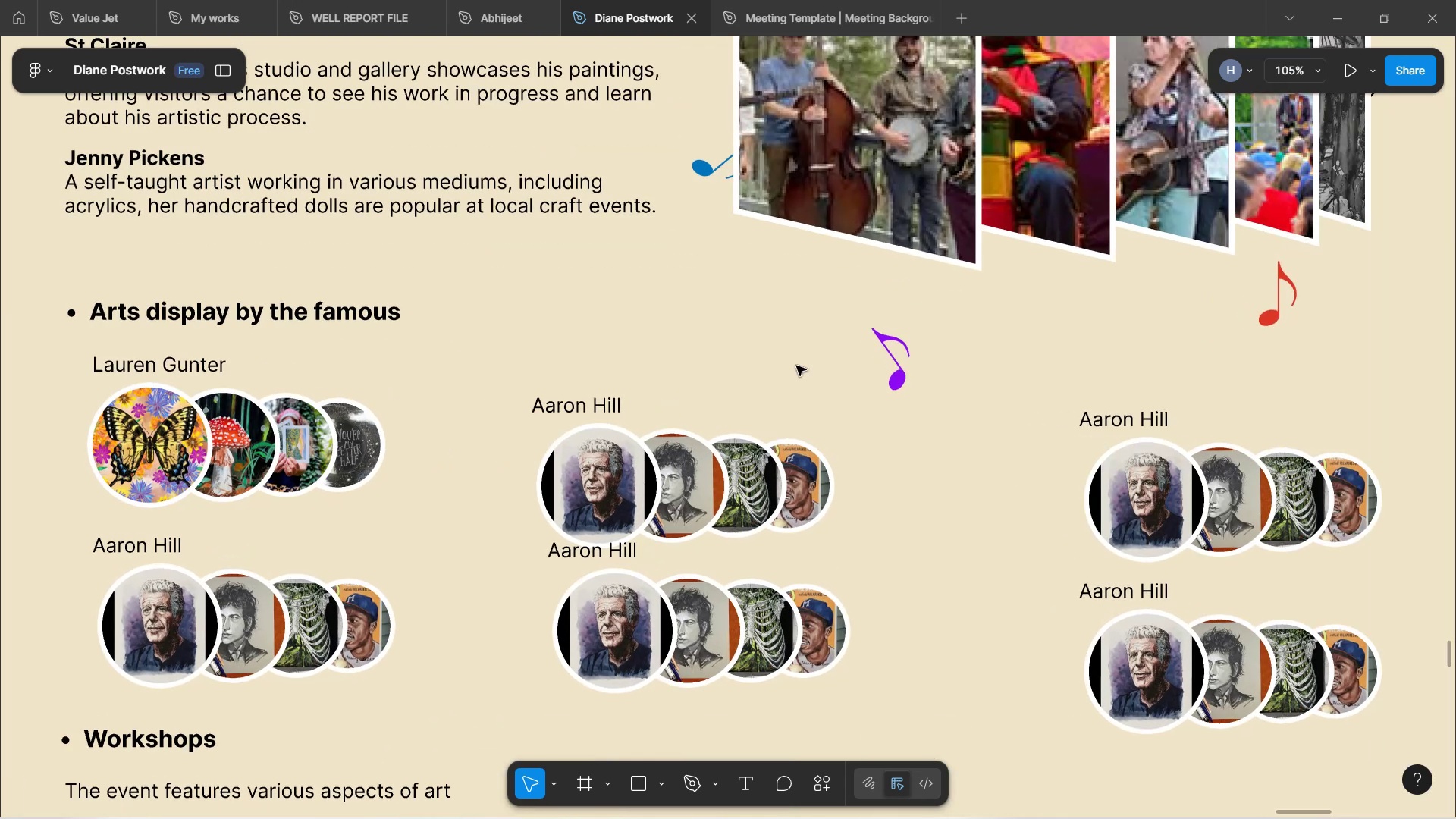 
scroll: coordinate [789, 368], scroll_direction: down, amount: 11.0
 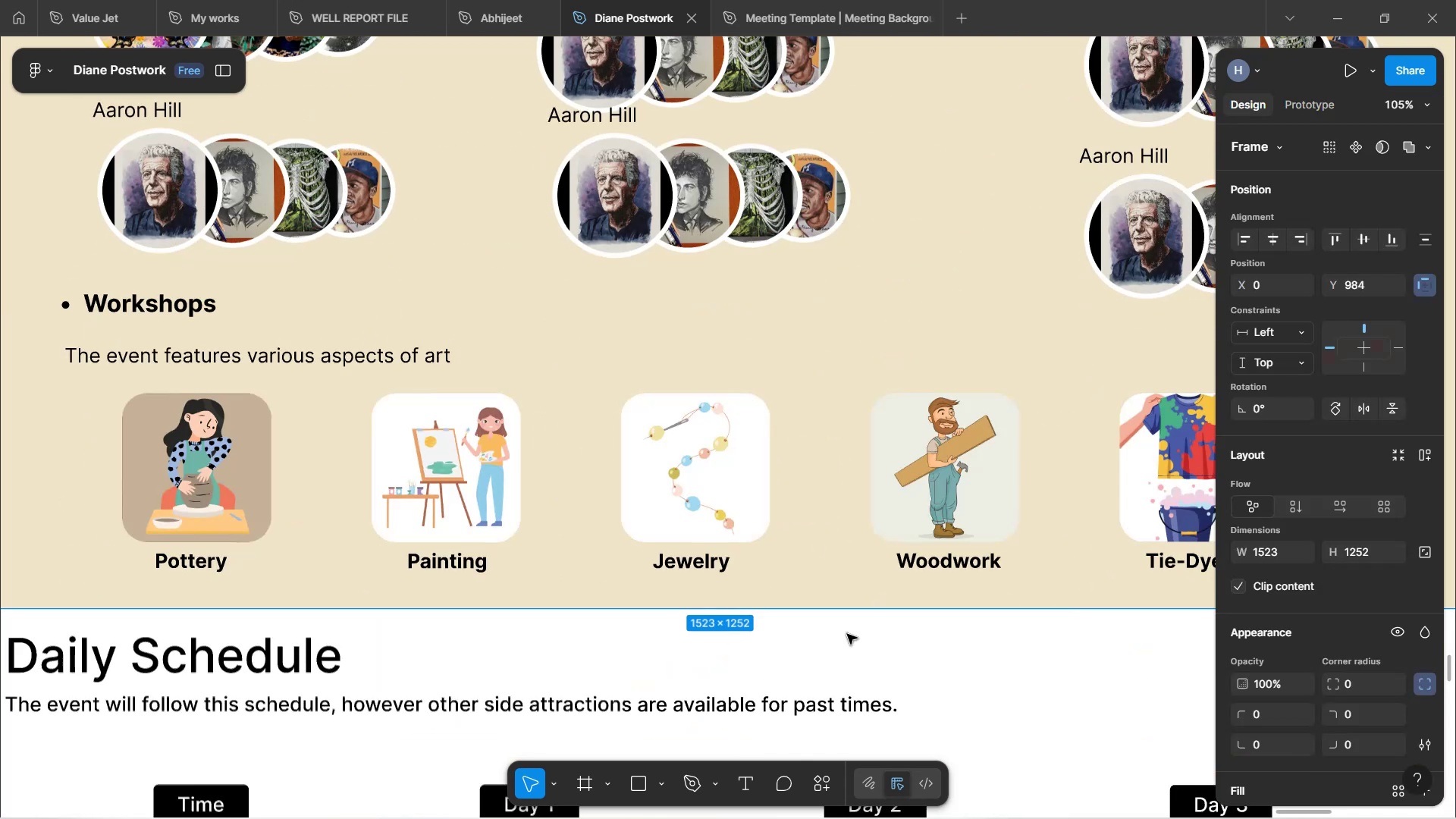 
left_click([847, 652])
 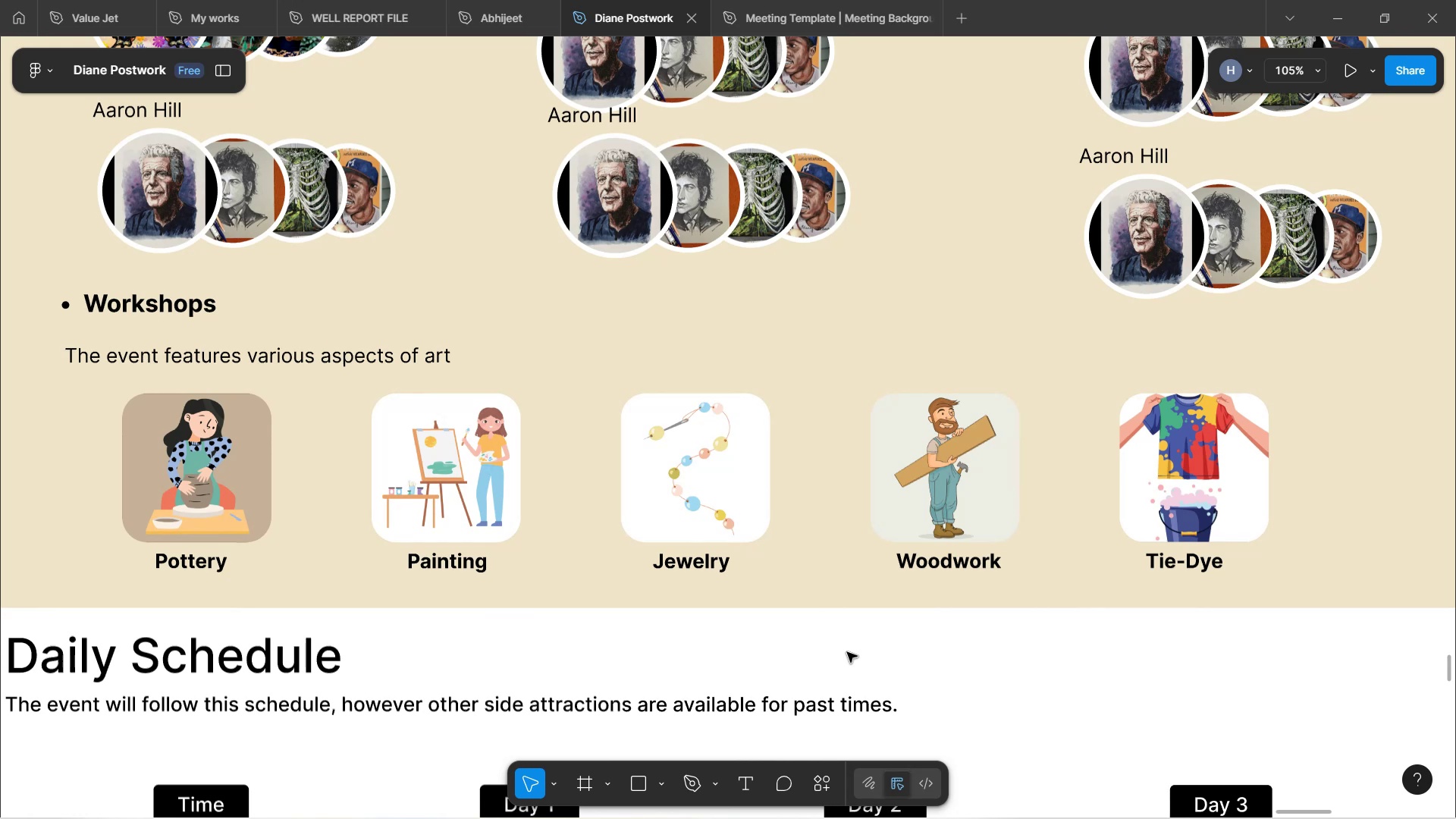 
scroll: coordinate [912, 535], scroll_direction: up, amount: 20.0
 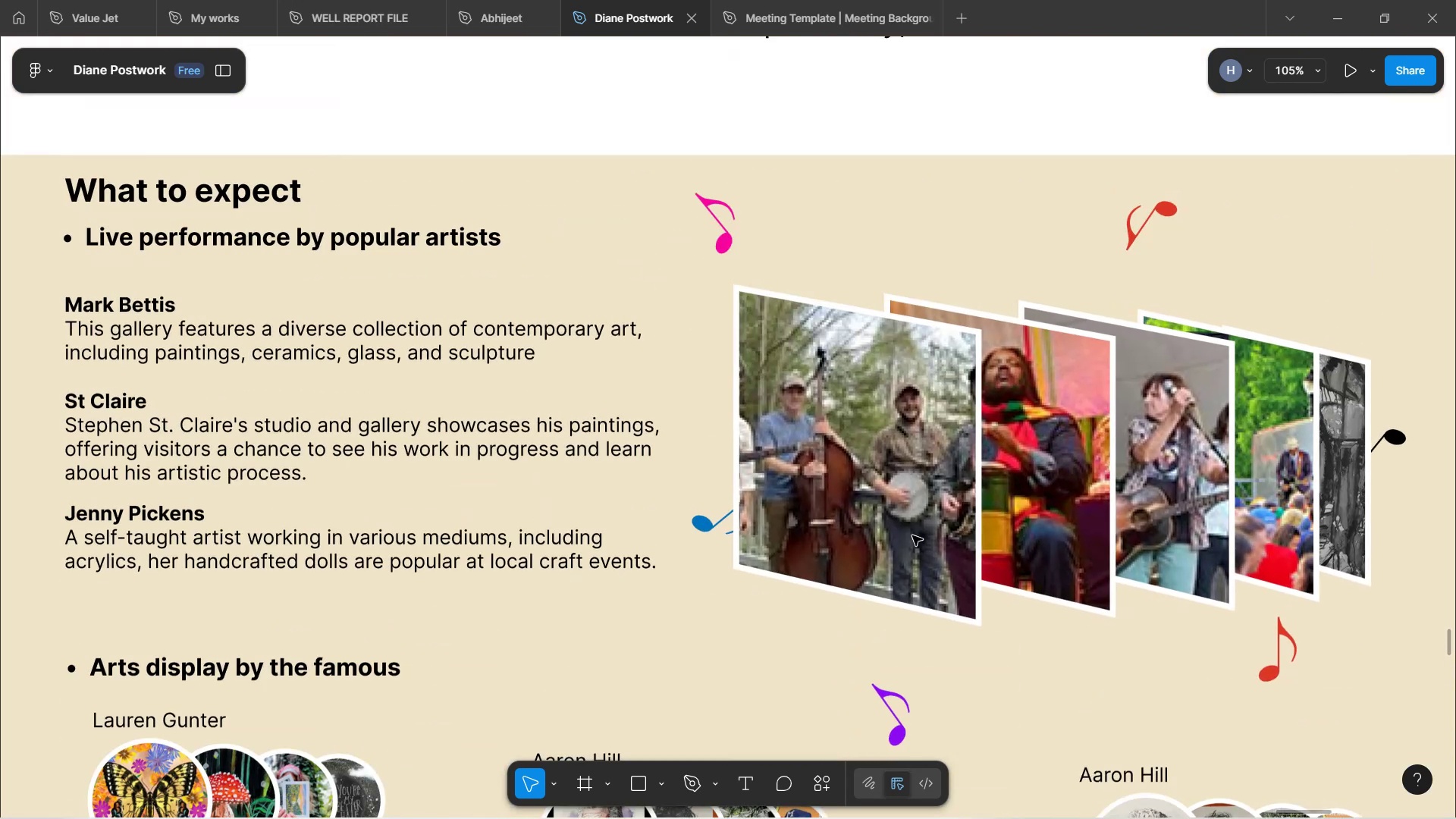 
scroll: coordinate [912, 559], scroll_direction: down, amount: 11.0
 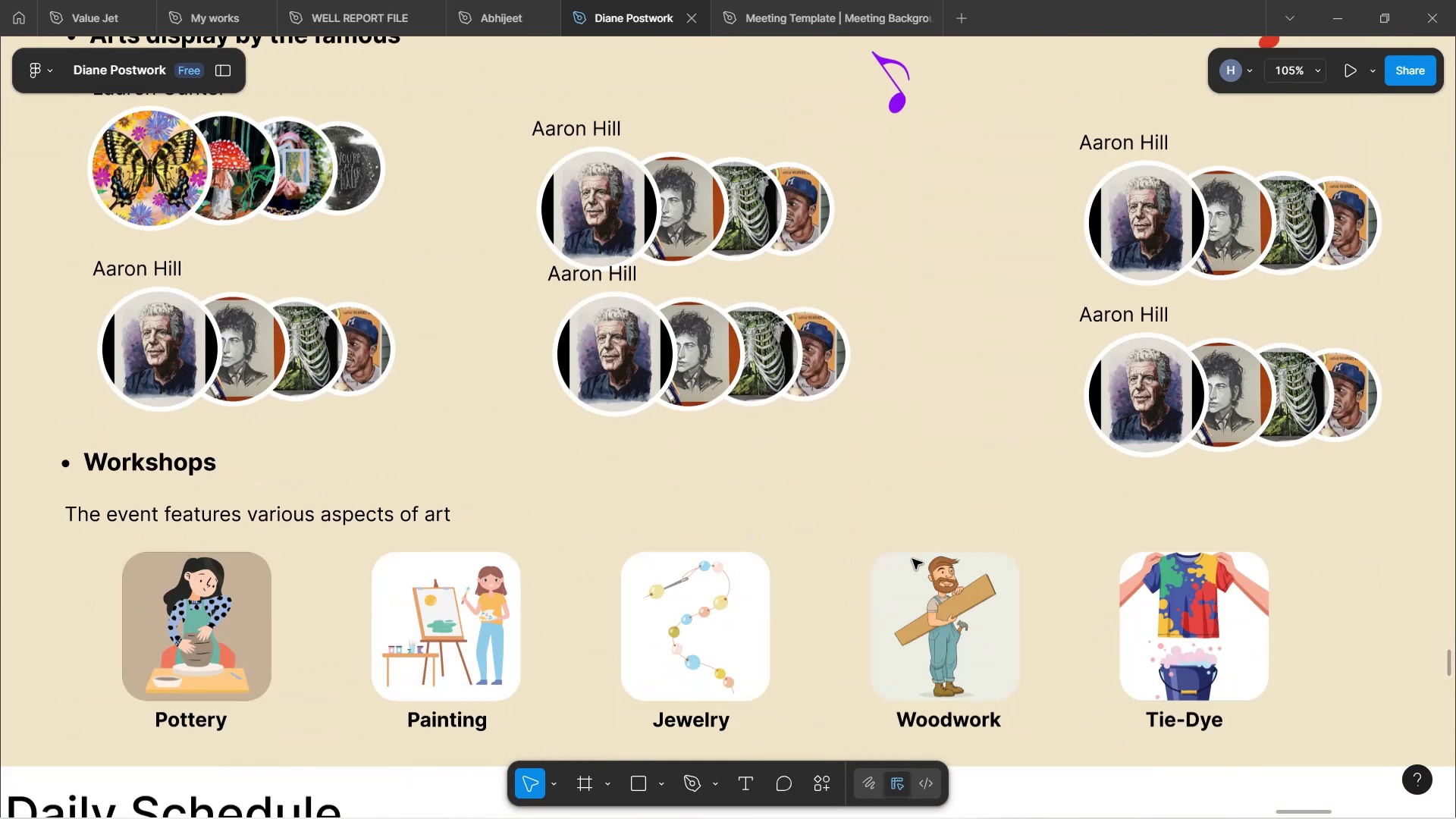 
scroll: coordinate [912, 560], scroll_direction: up, amount: 6.0
 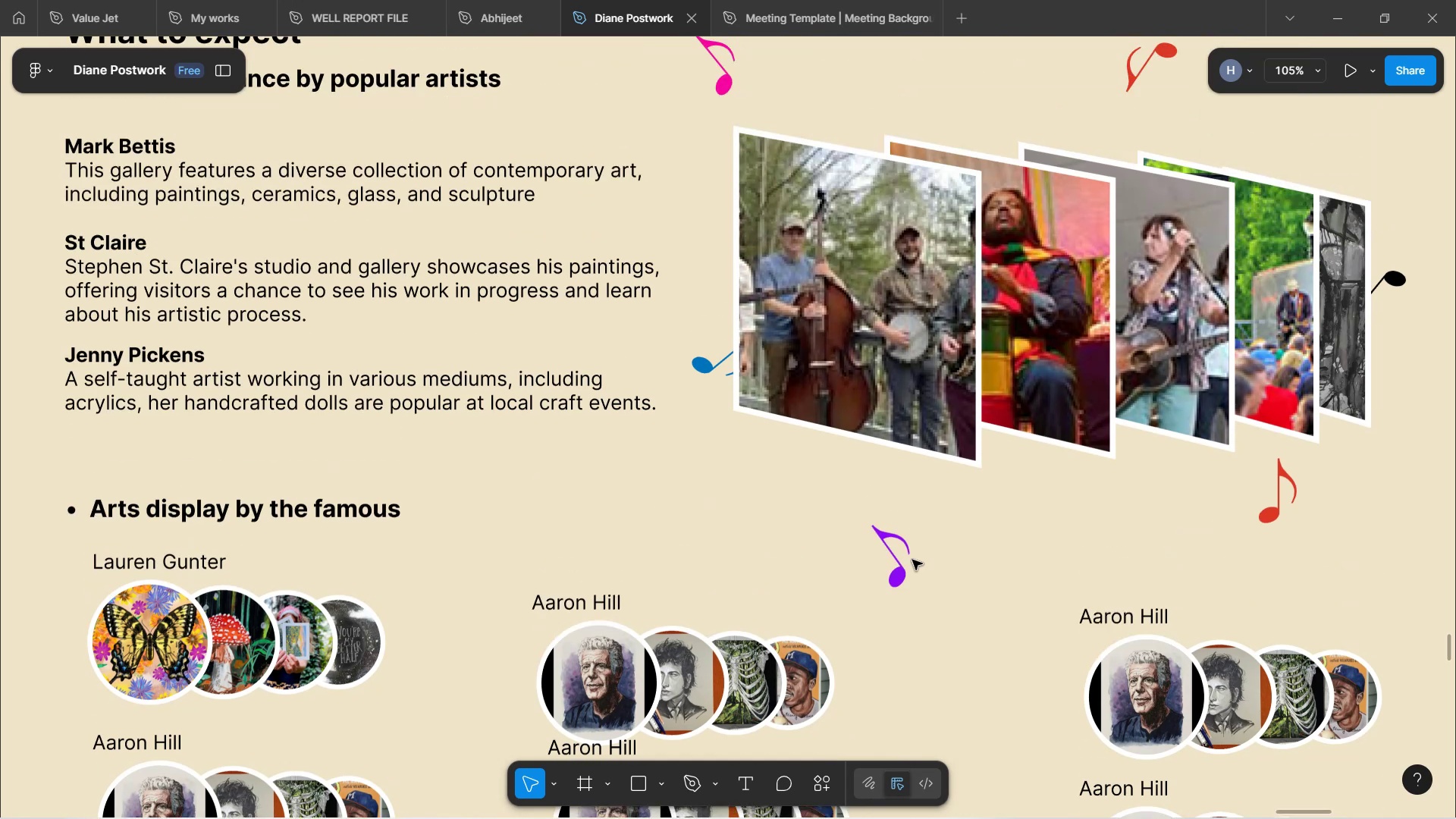 
scroll: coordinate [908, 563], scroll_direction: down, amount: 13.0
 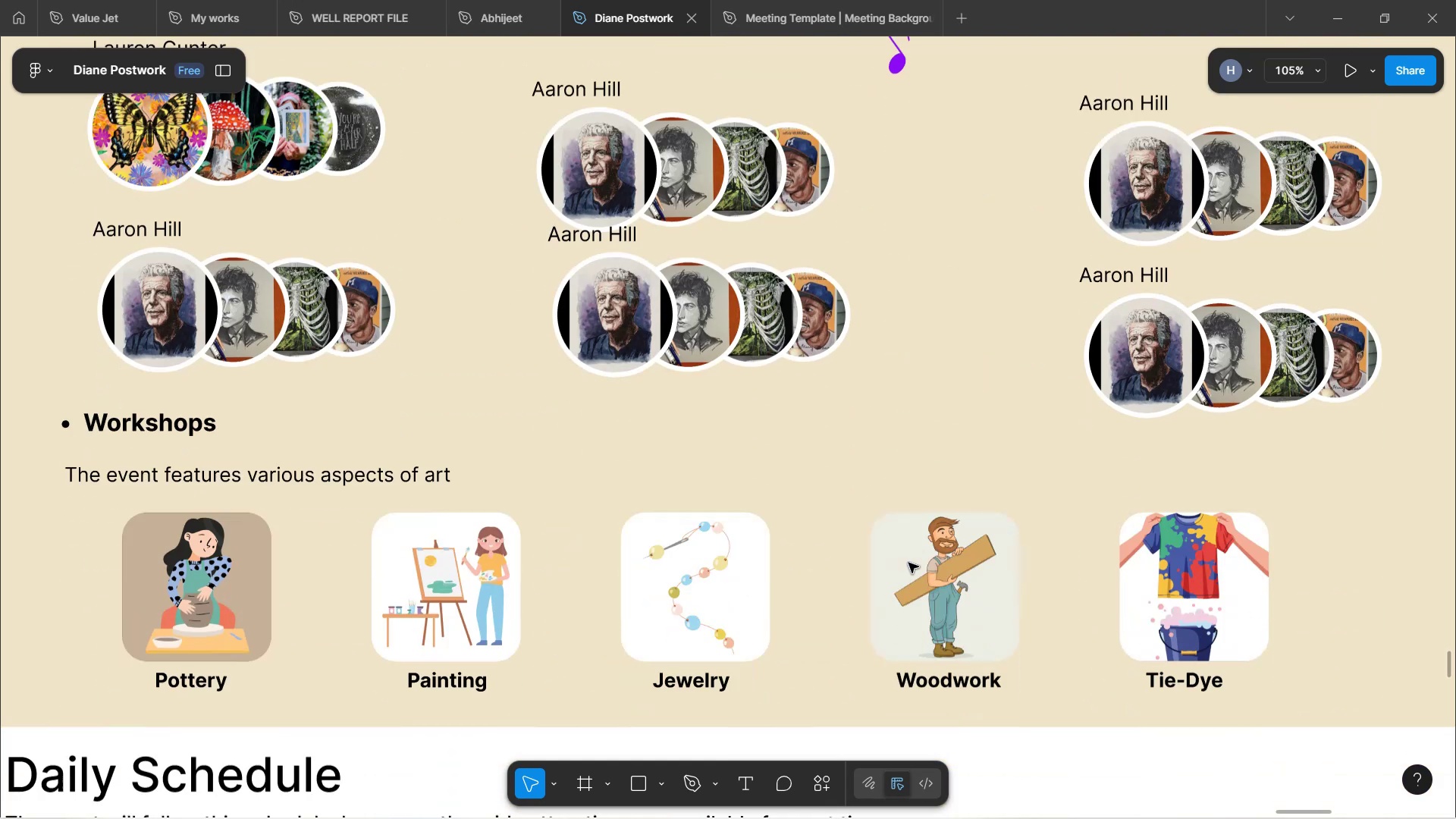 
hold_key(key=ControlLeft, duration=0.7)
scroll: coordinate [866, 607], scroll_direction: down, amount: 27.0
 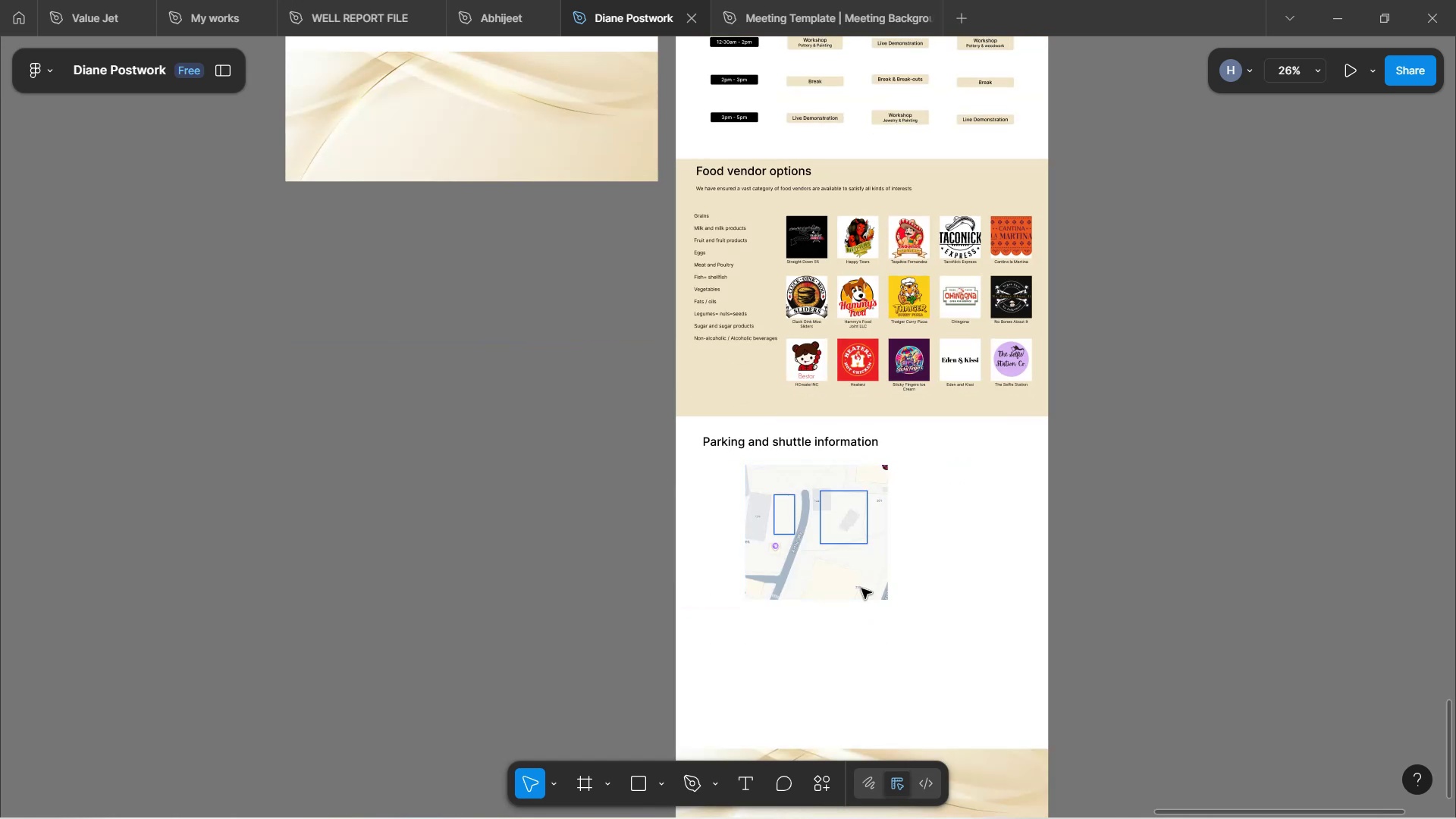 
left_click([857, 529])
 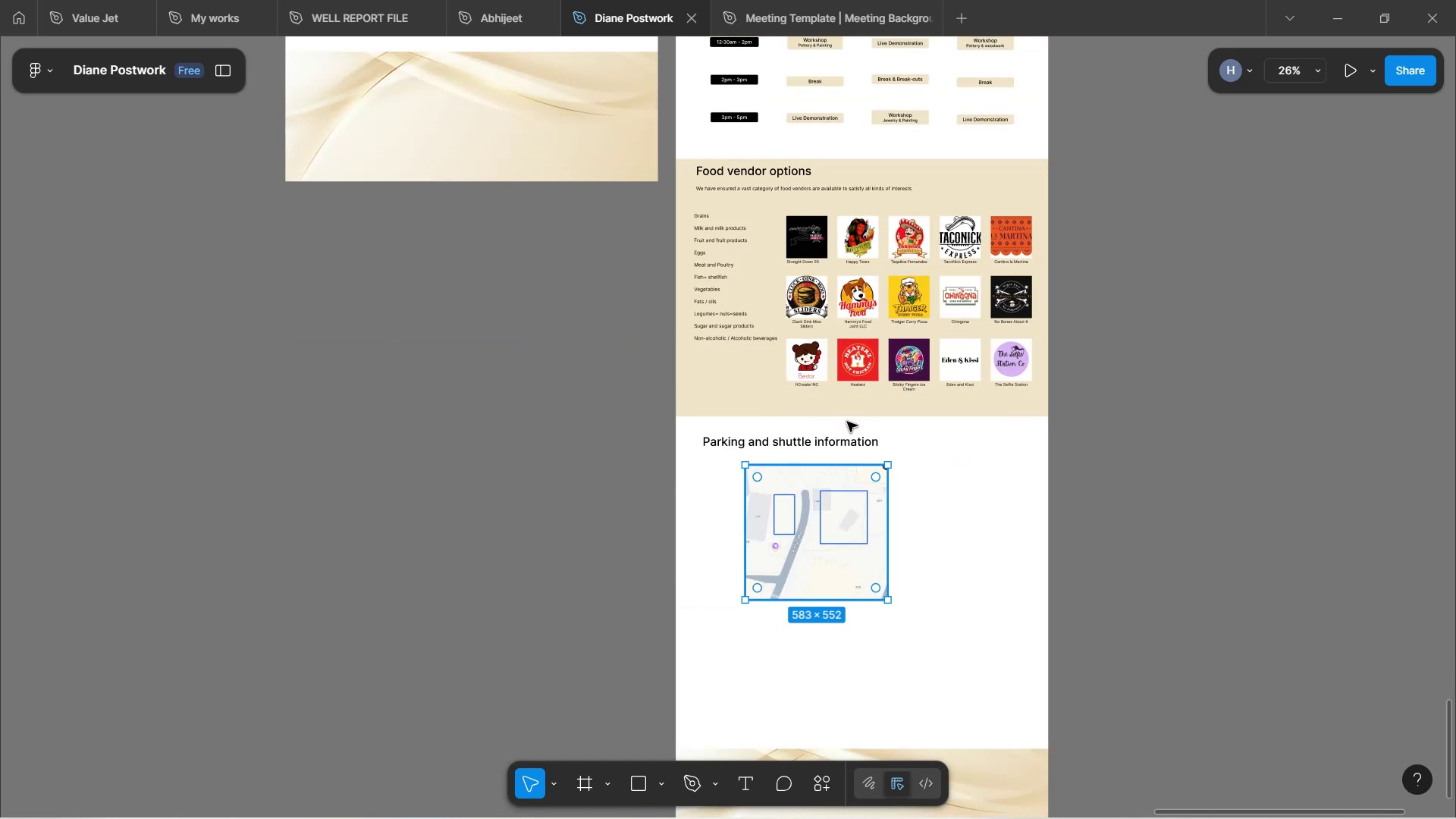 
hold_key(key=ShiftLeft, duration=0.98)
left_click([839, 446])
 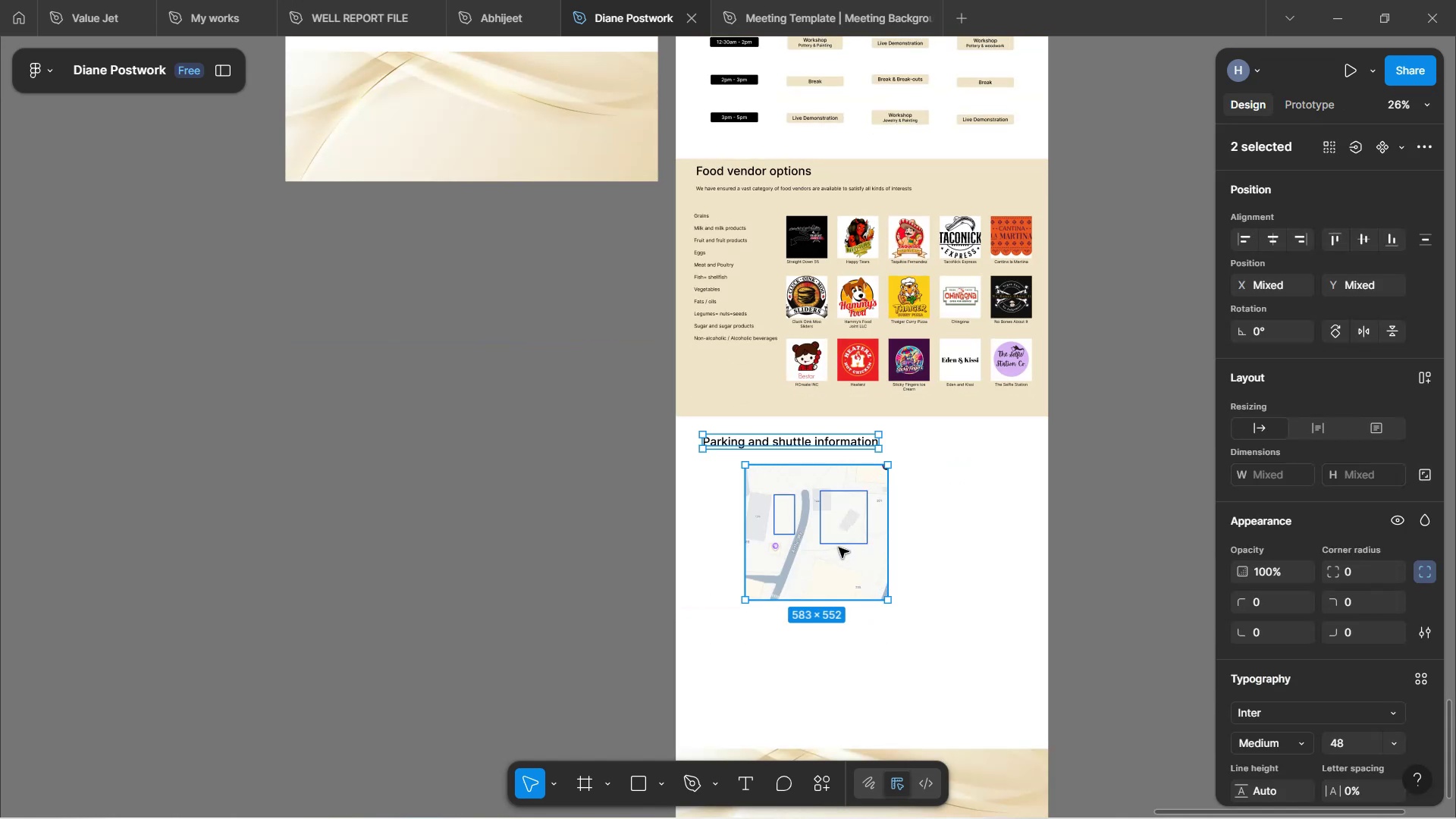 
left_click_drag(start_coordinate=[839, 548], to_coordinate=[824, 678])
 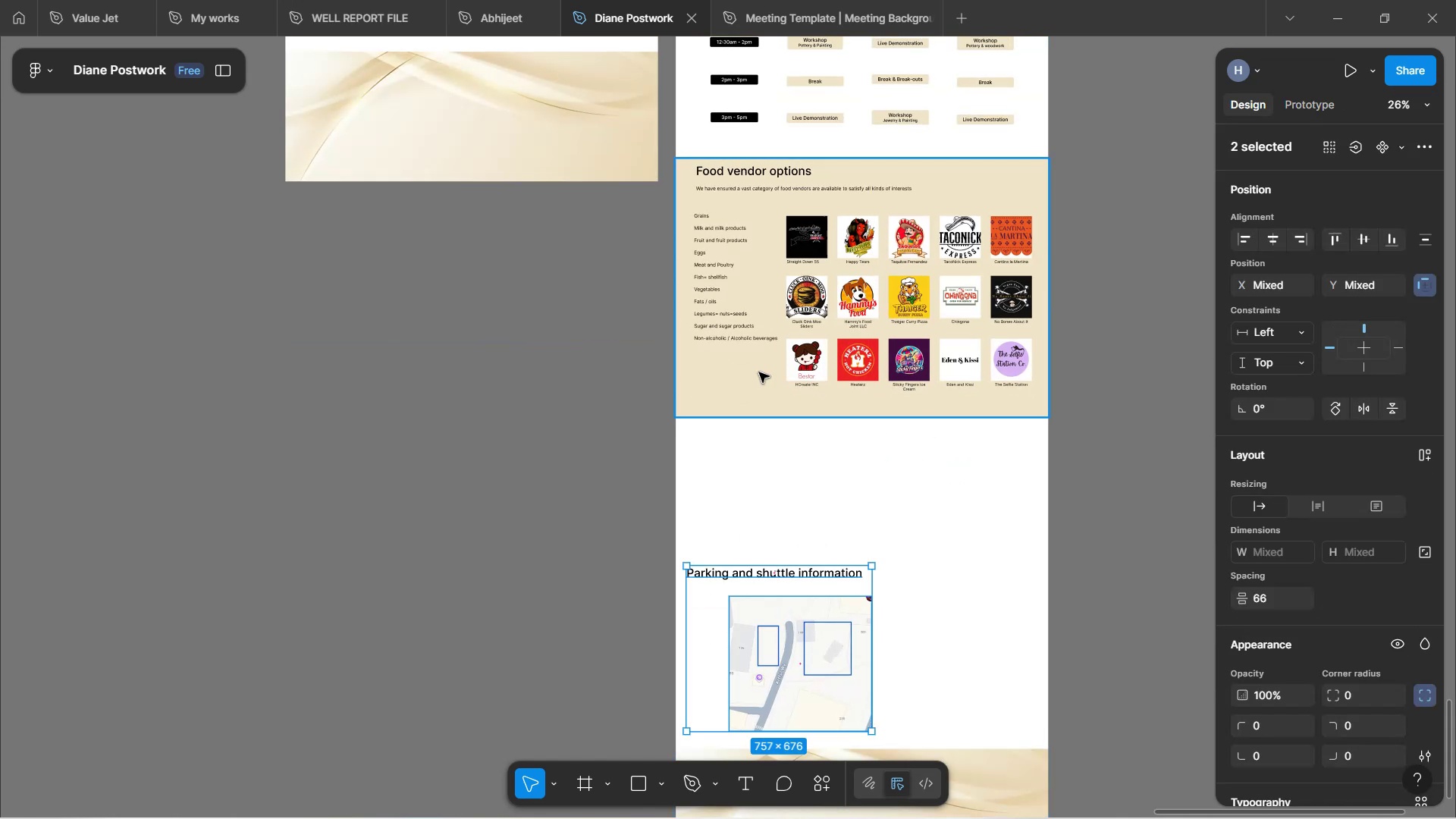 
left_click([746, 379])
 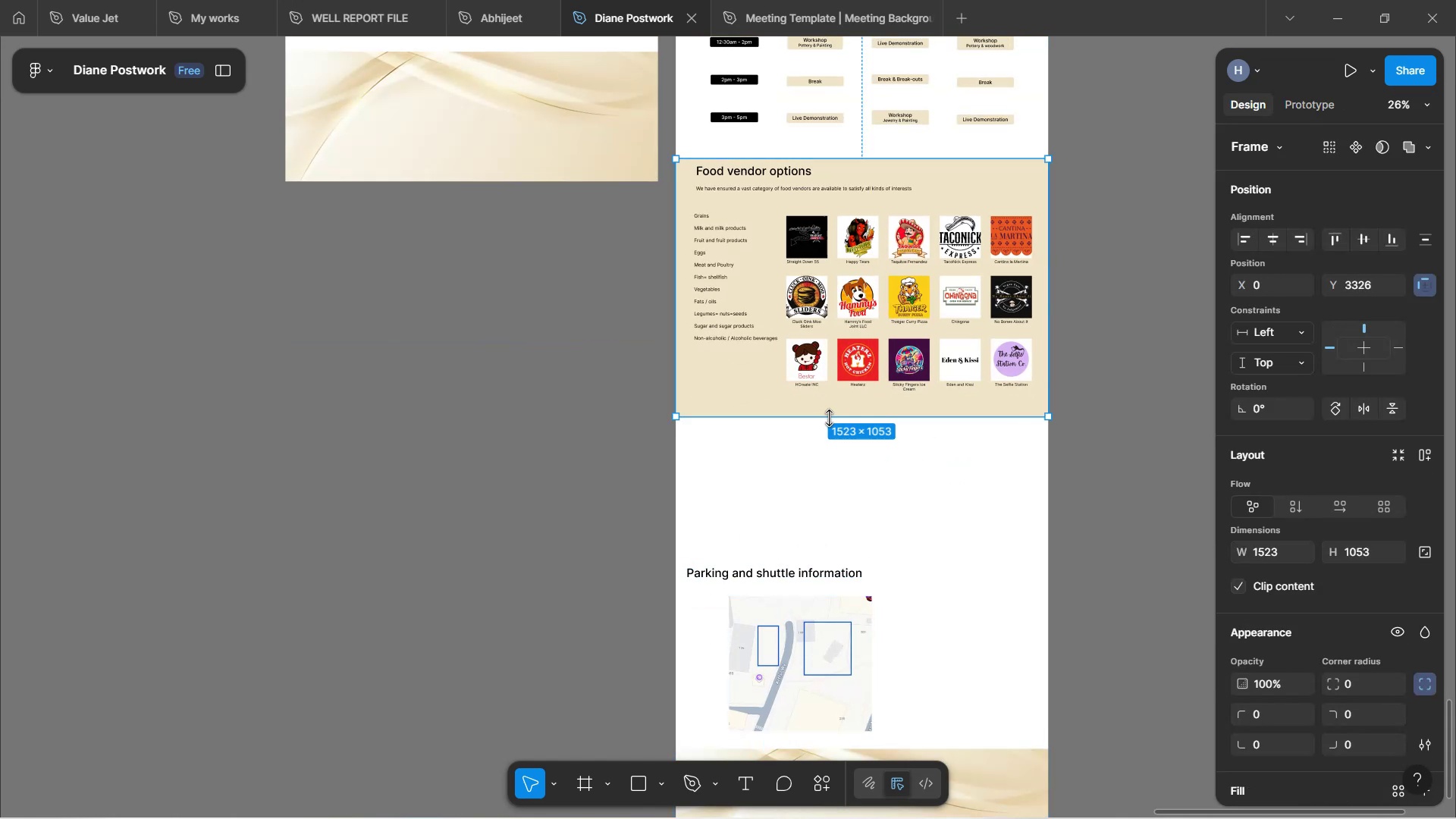 
left_click_drag(start_coordinate=[765, 391], to_coordinate=[764, 496])
 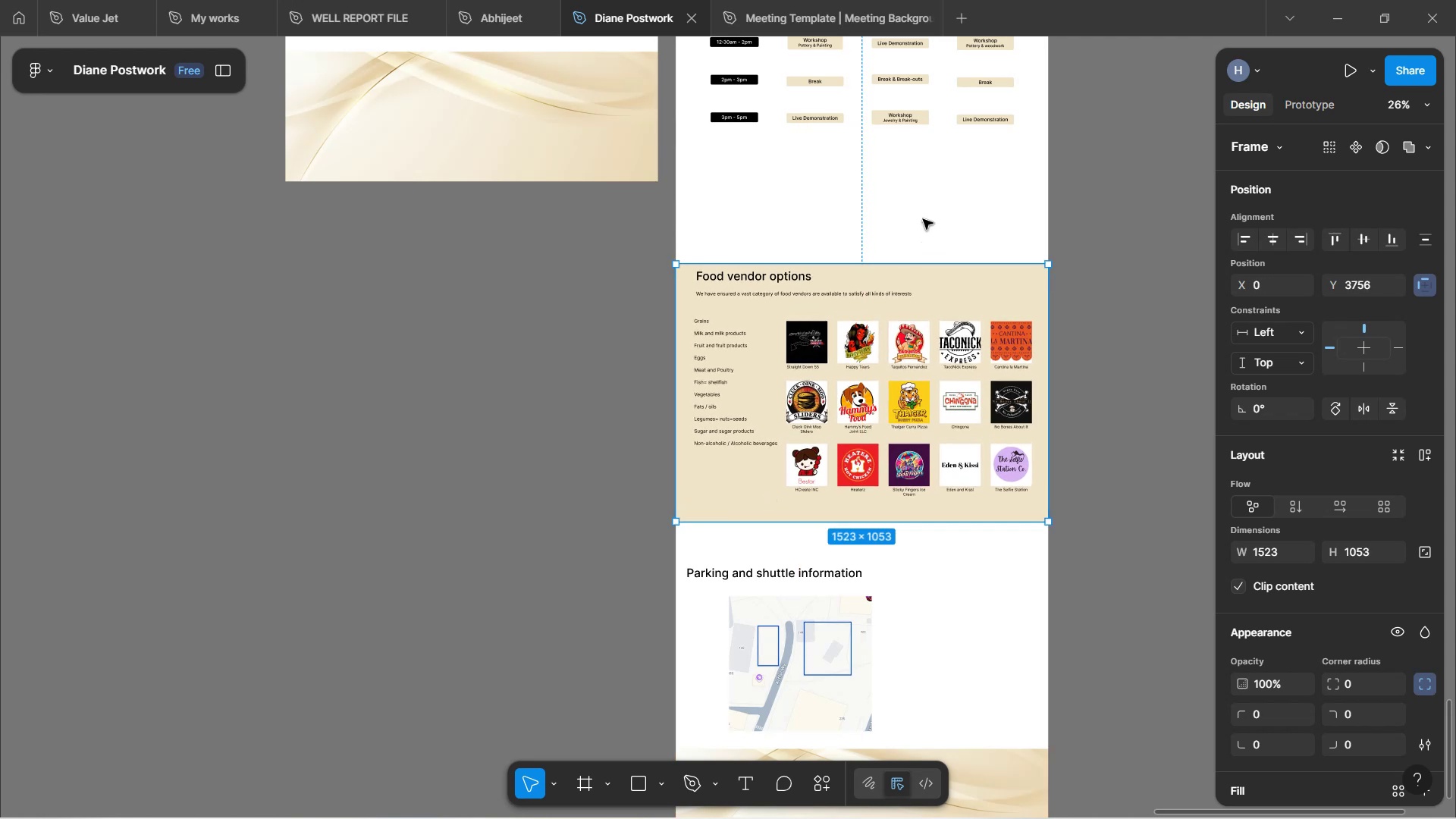 
scroll: coordinate [928, 204], scroll_direction: up, amount: 8.0
 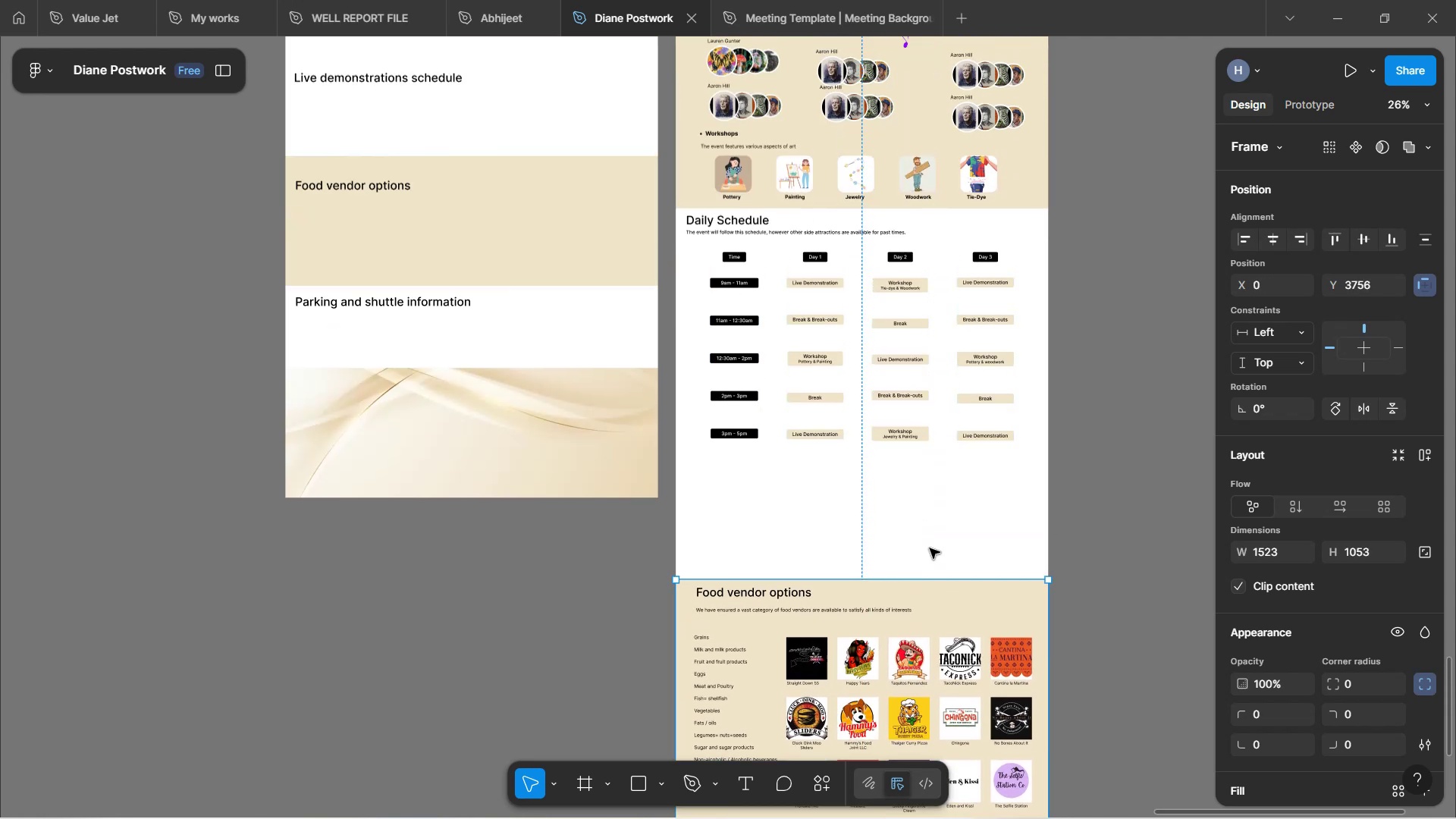 
left_click([963, 500])
 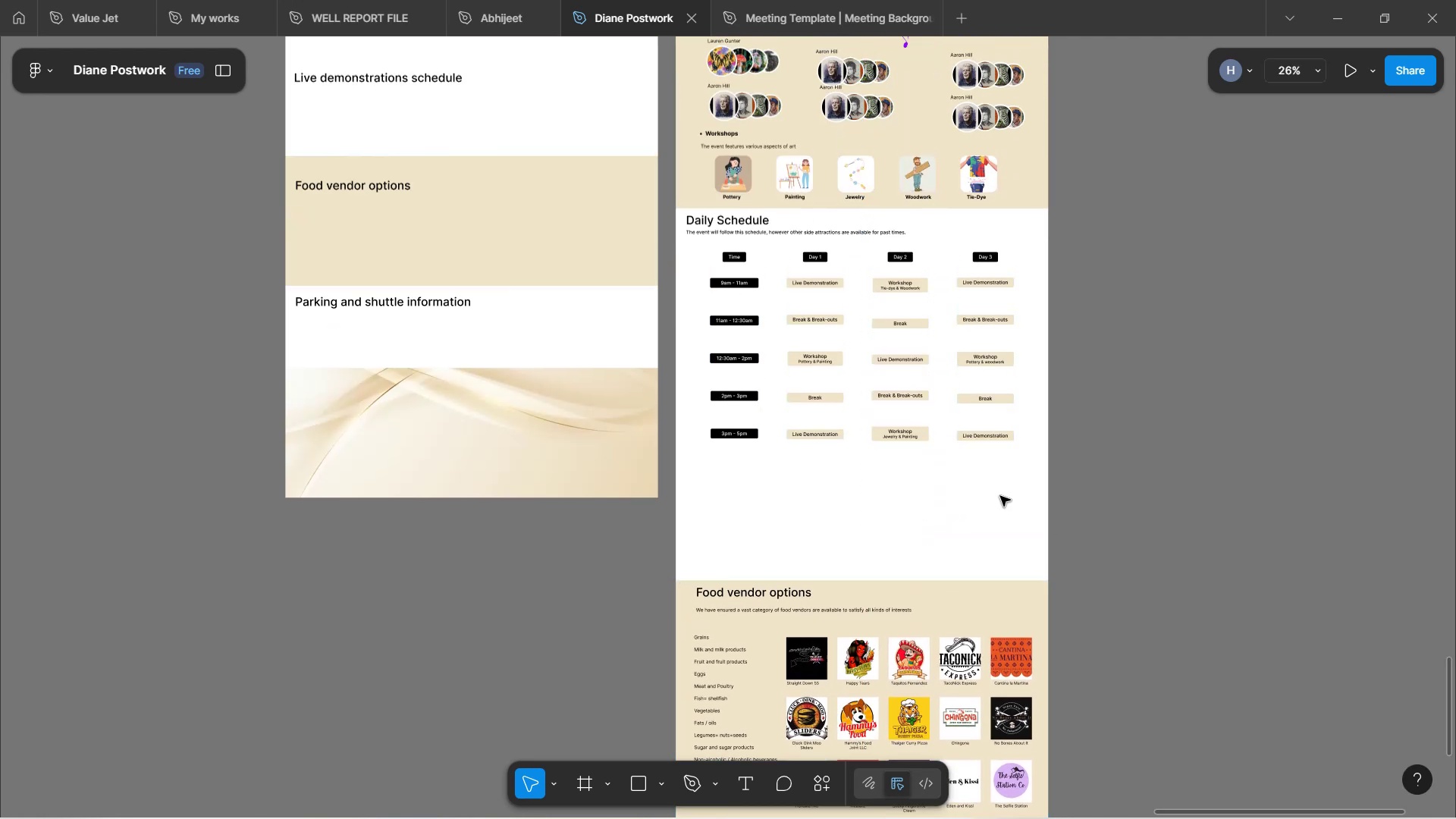 
left_click_drag(start_coordinate=[1000, 492], to_coordinate=[692, 214])
 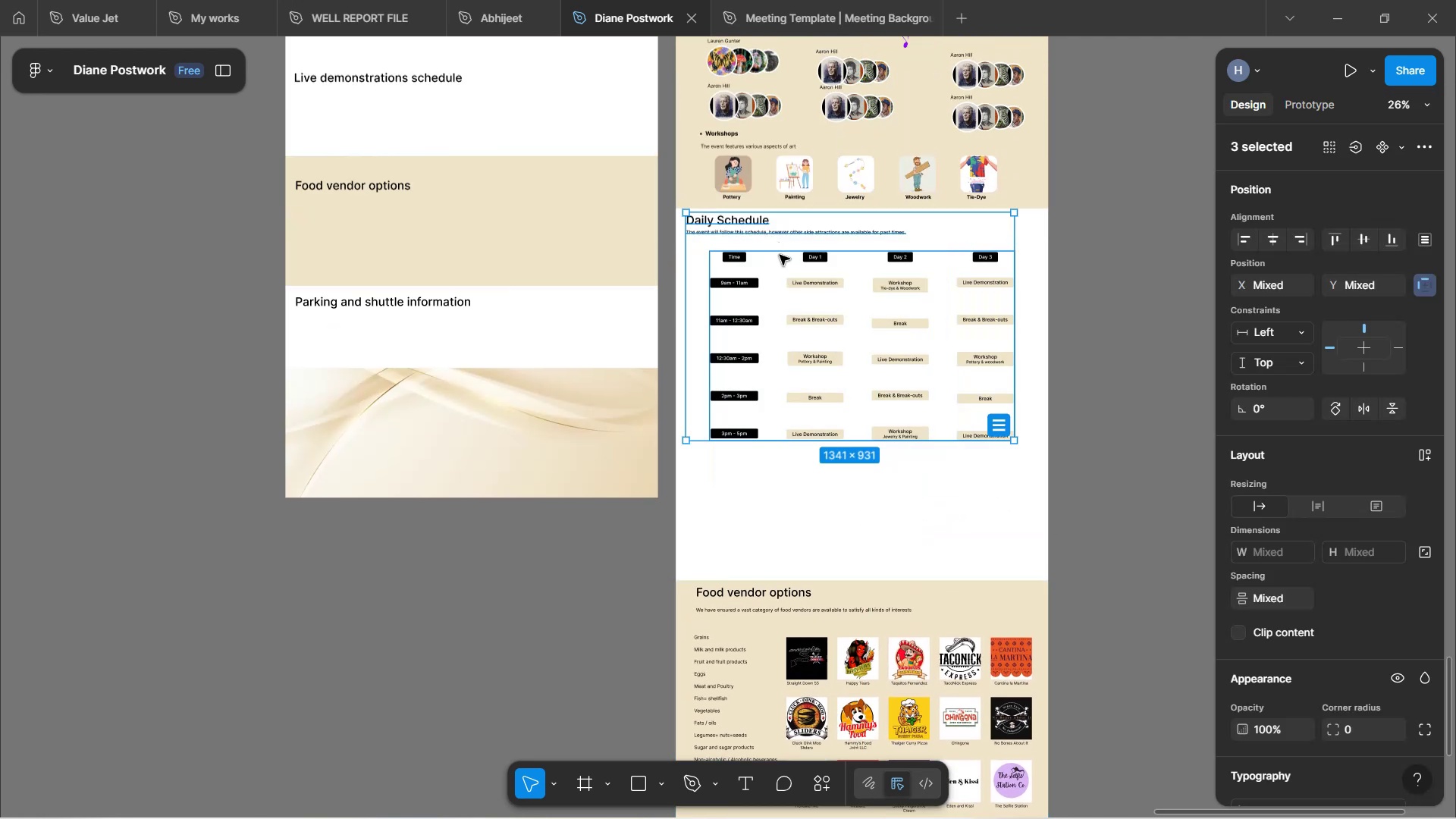 
hold_key(key=ArrowDown, duration=1.54)
 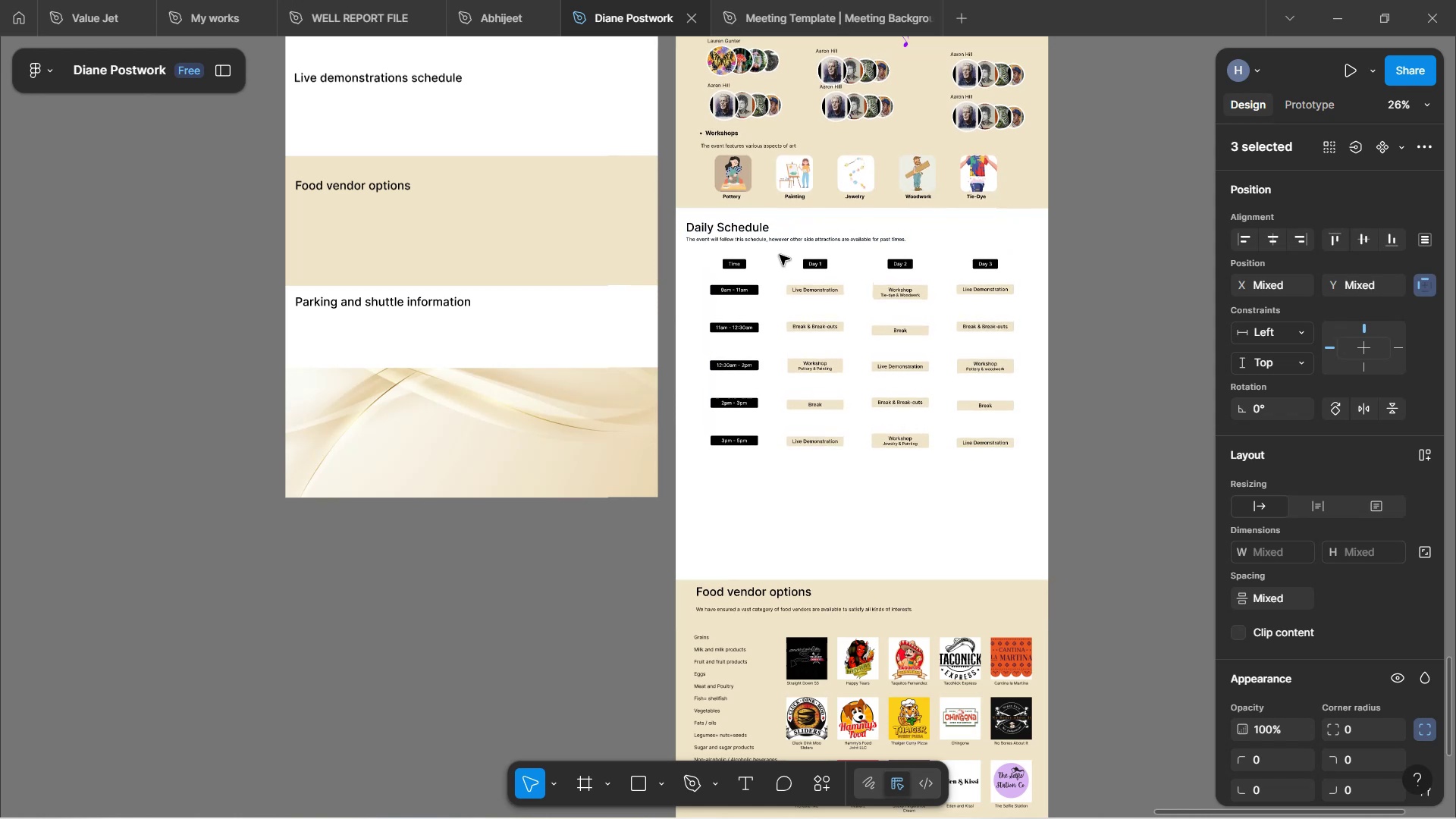 
hold_key(key=ArrowDown, duration=1.55)
 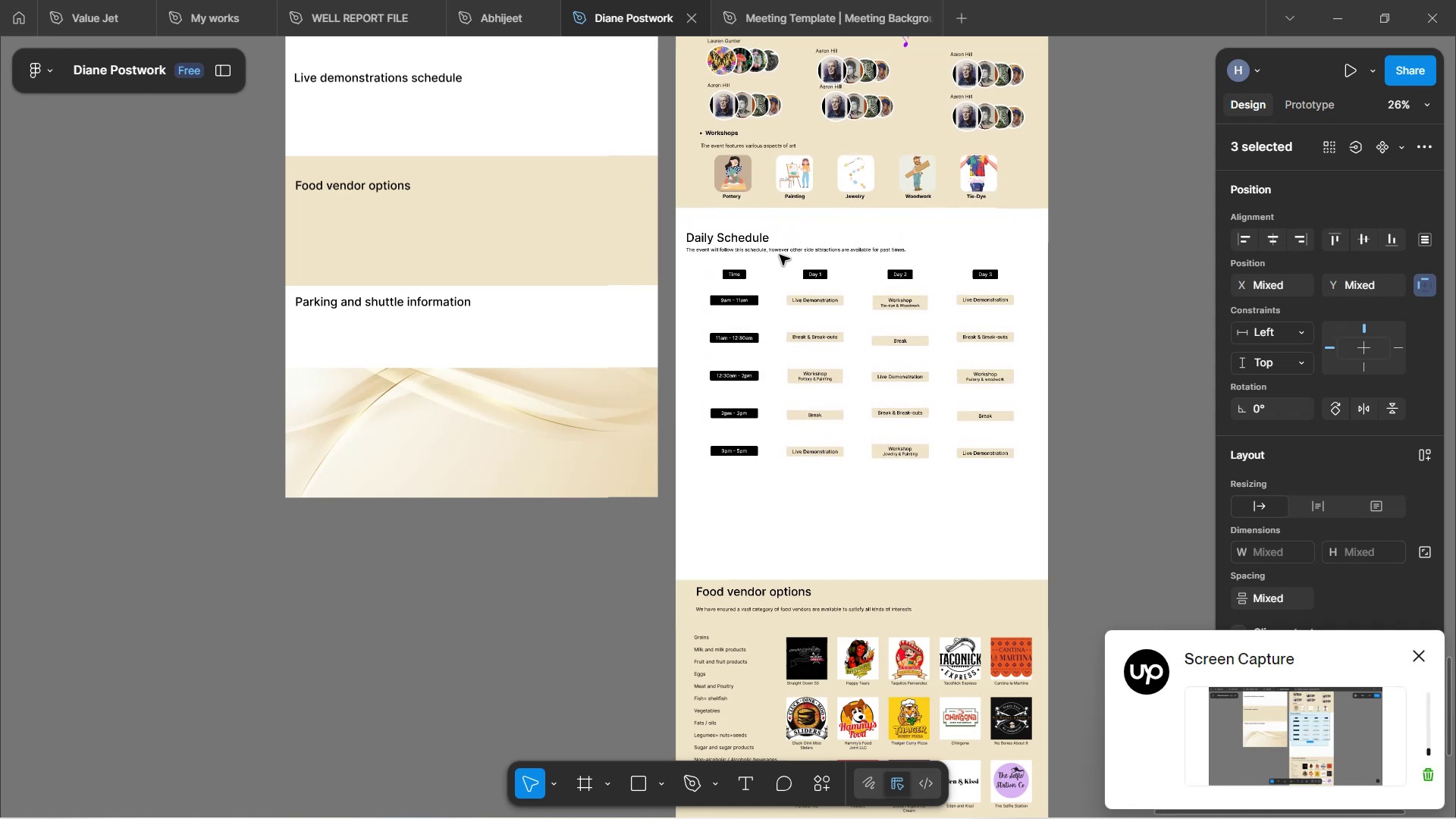 
hold_key(key=ArrowDown, duration=1.52)
 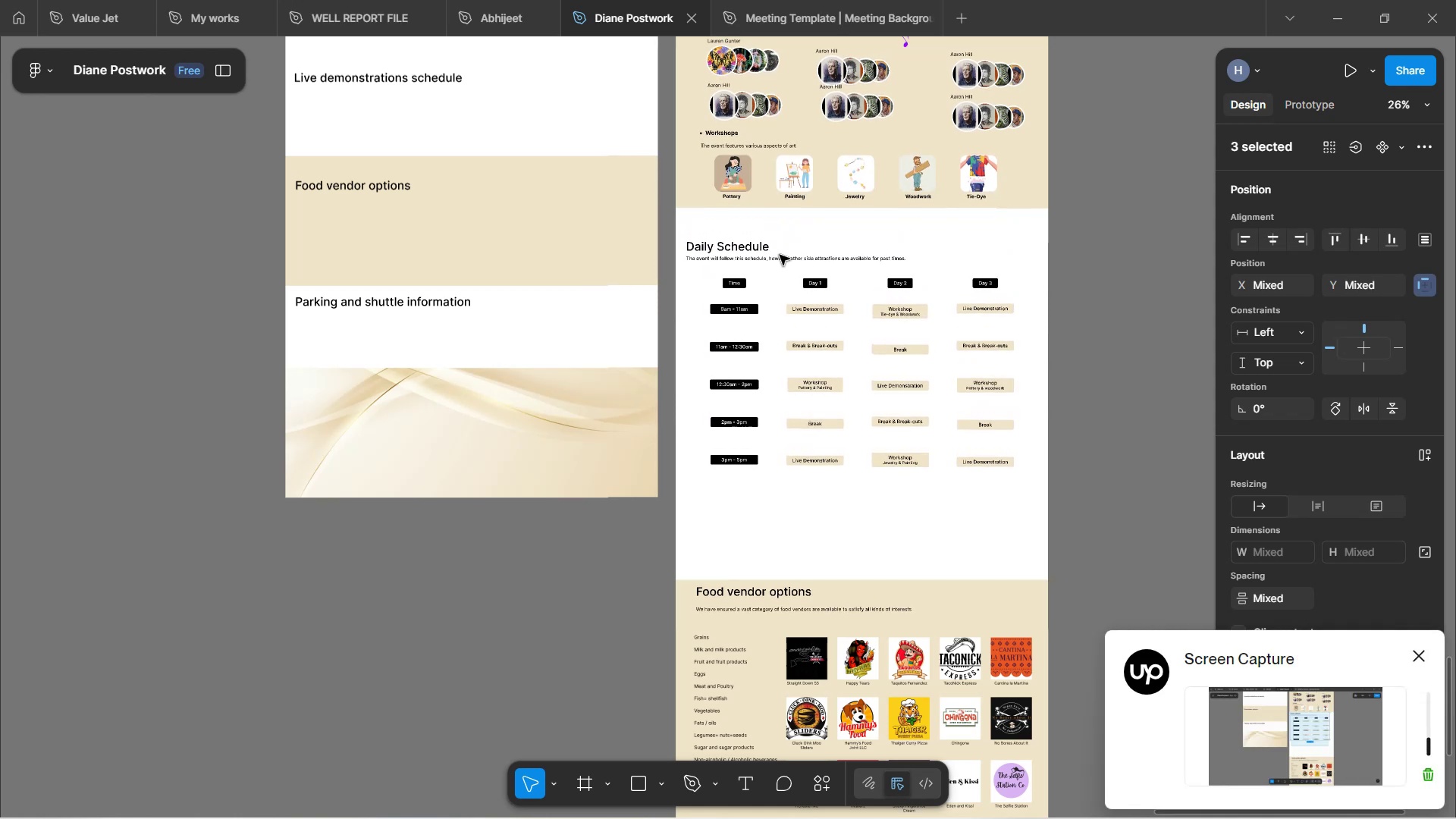 
hold_key(key=ArrowDown, duration=1.5)
 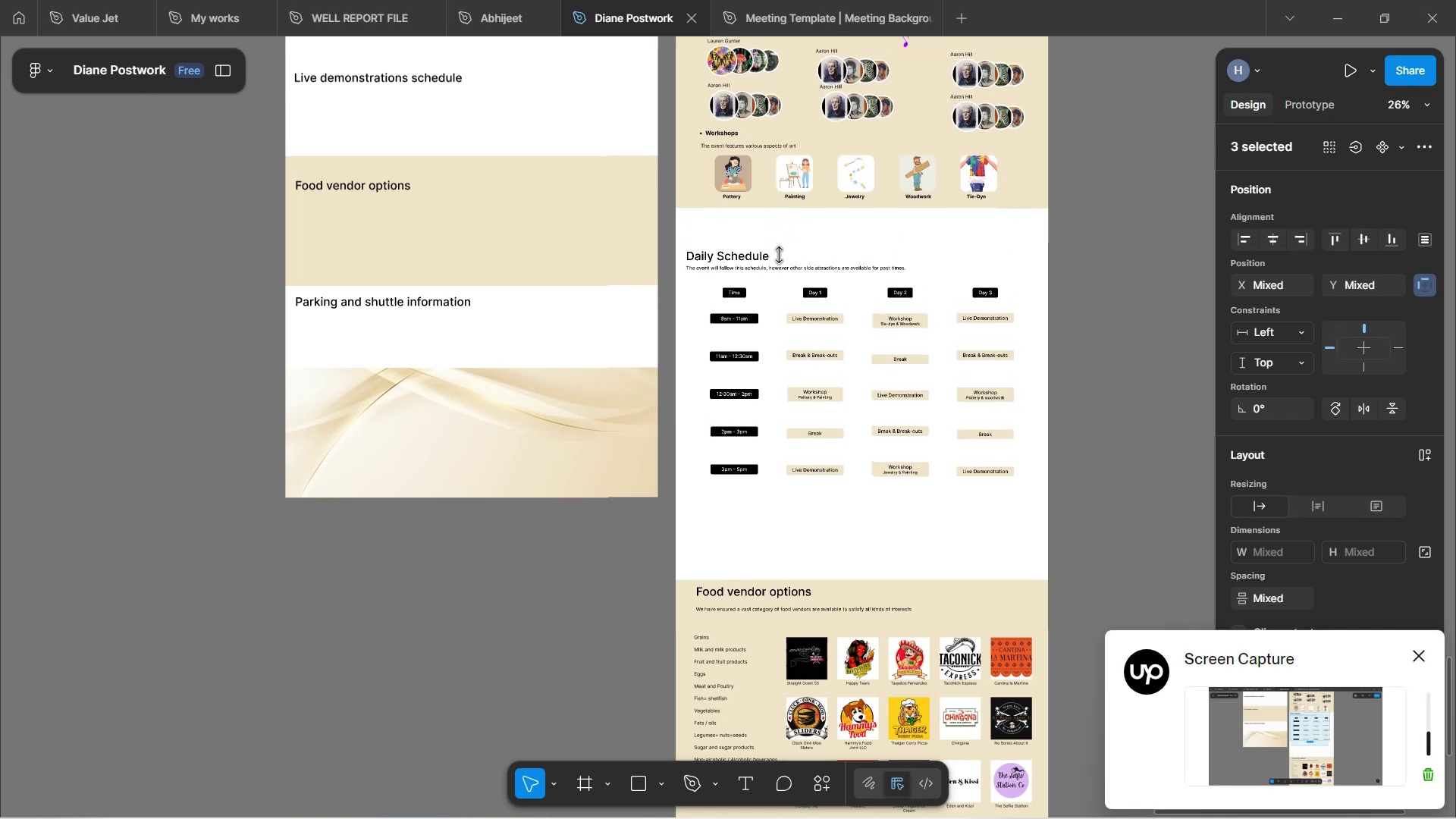 
hold_key(key=ArrowDown, duration=1.75)
 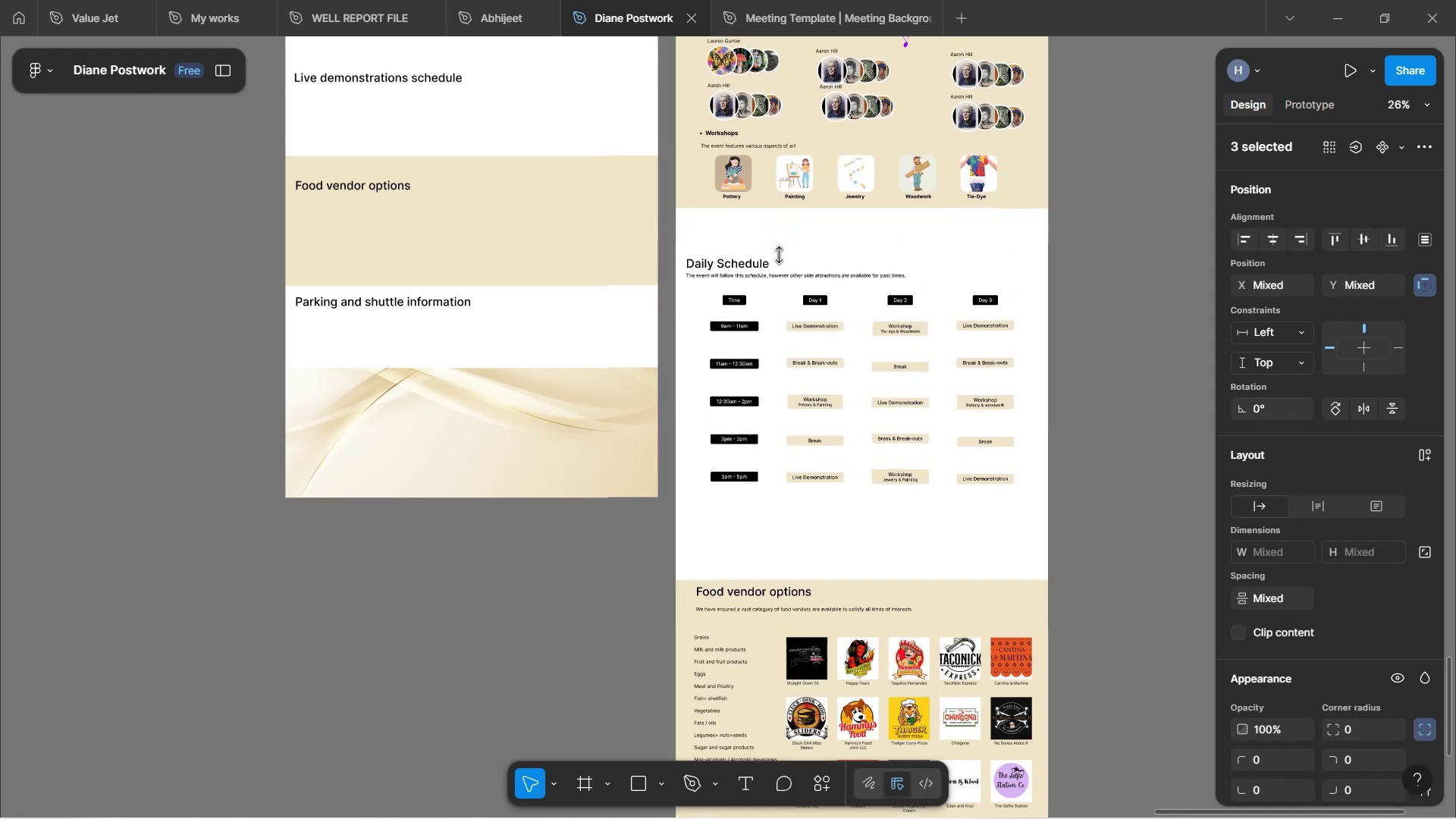 
hold_key(key=ArrowDown, duration=1.49)
 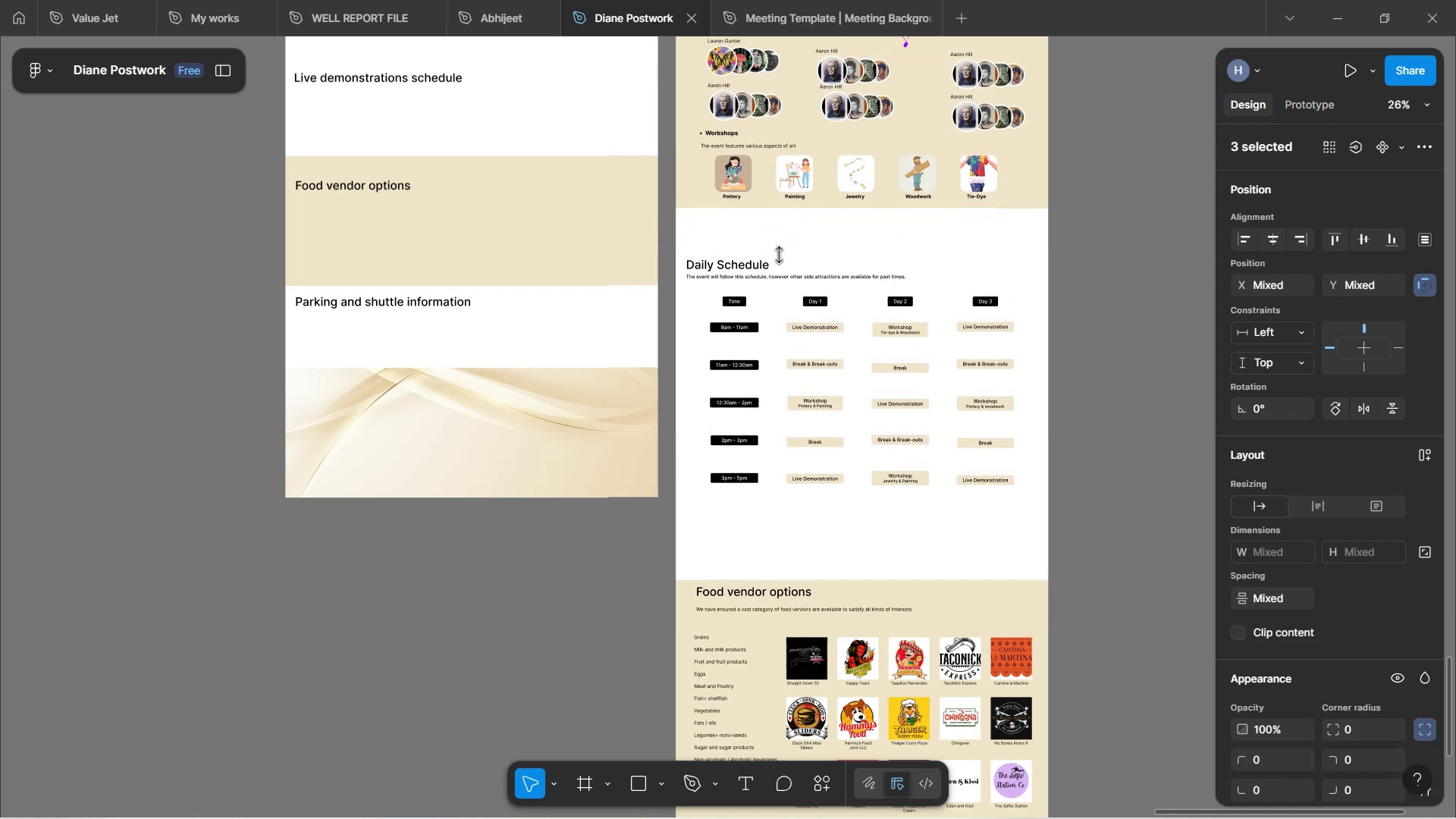 
hold_key(key=ArrowDown, duration=1.5)
 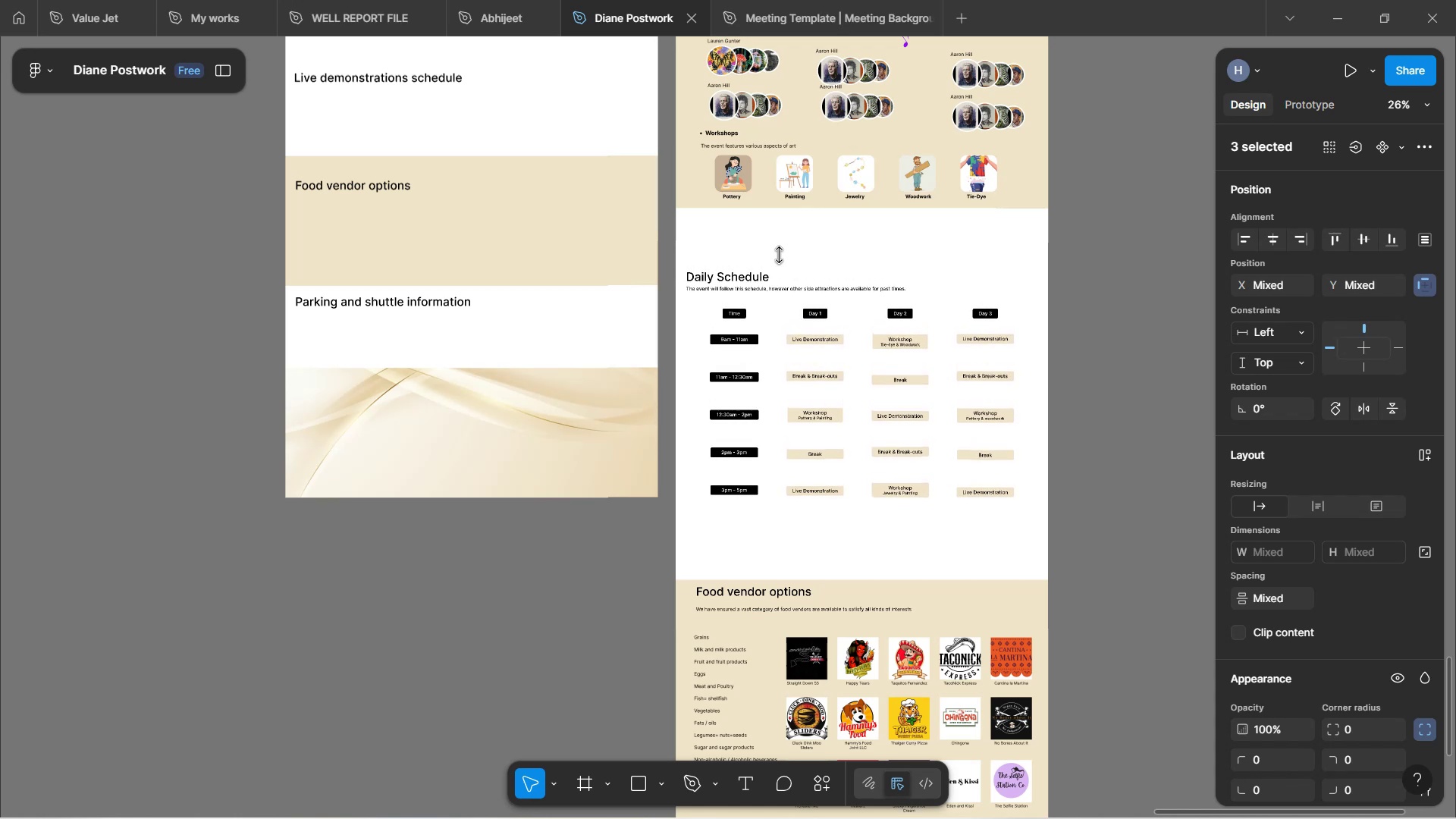 
hold_key(key=ArrowDown, duration=0.66)
 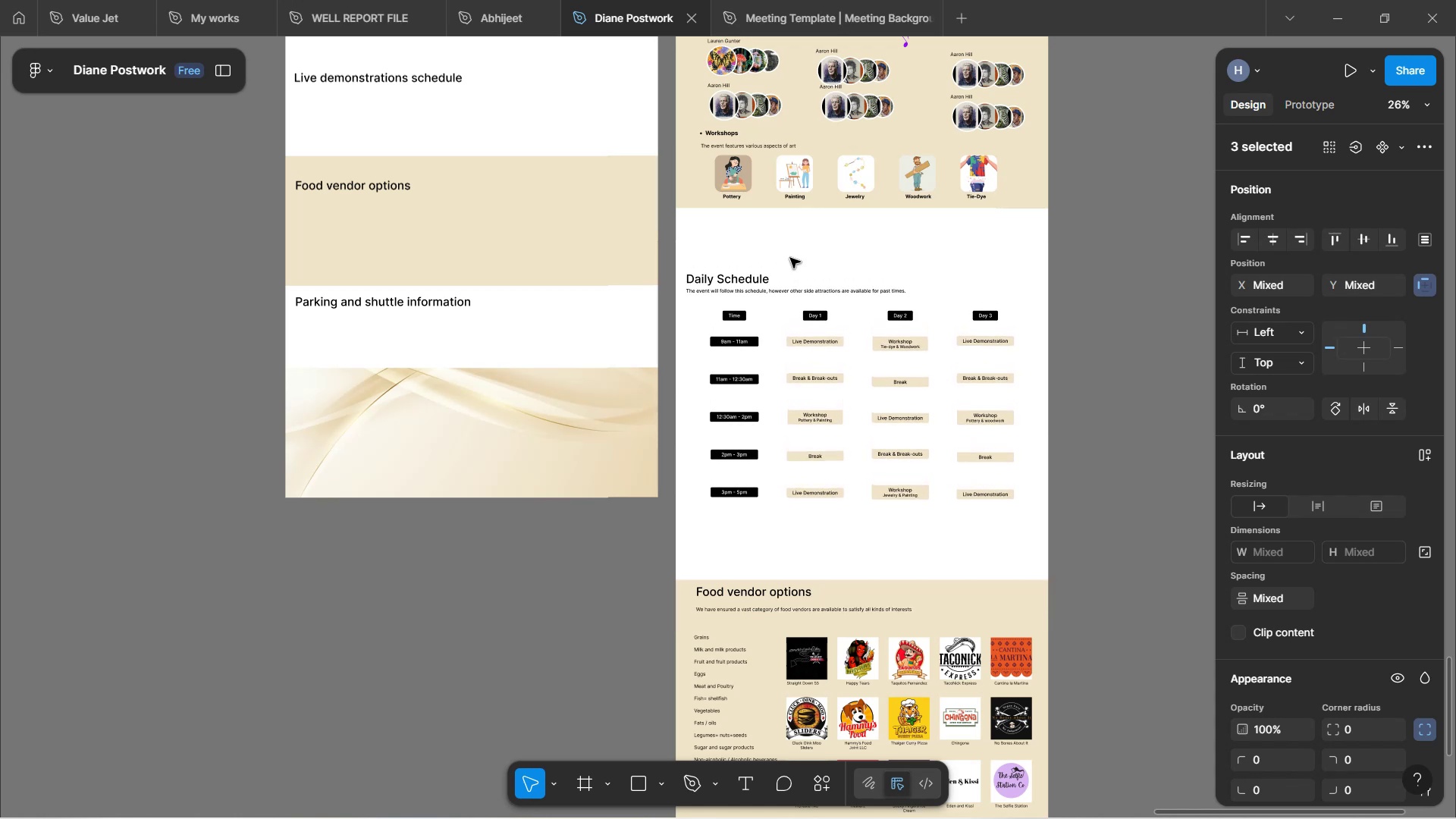 
scroll: coordinate [843, 311], scroll_direction: up, amount: 6.0
 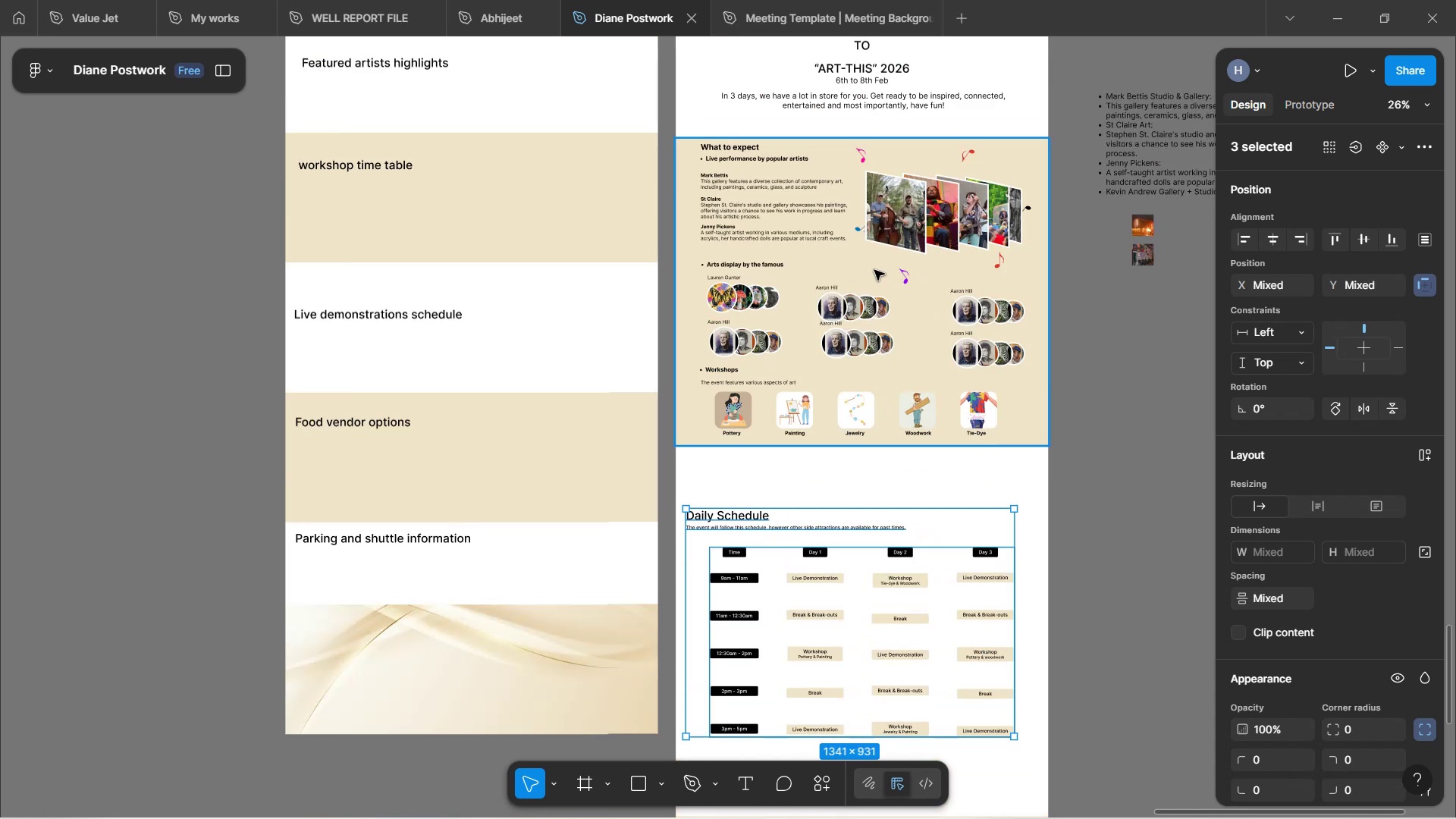 
left_click([874, 270])
 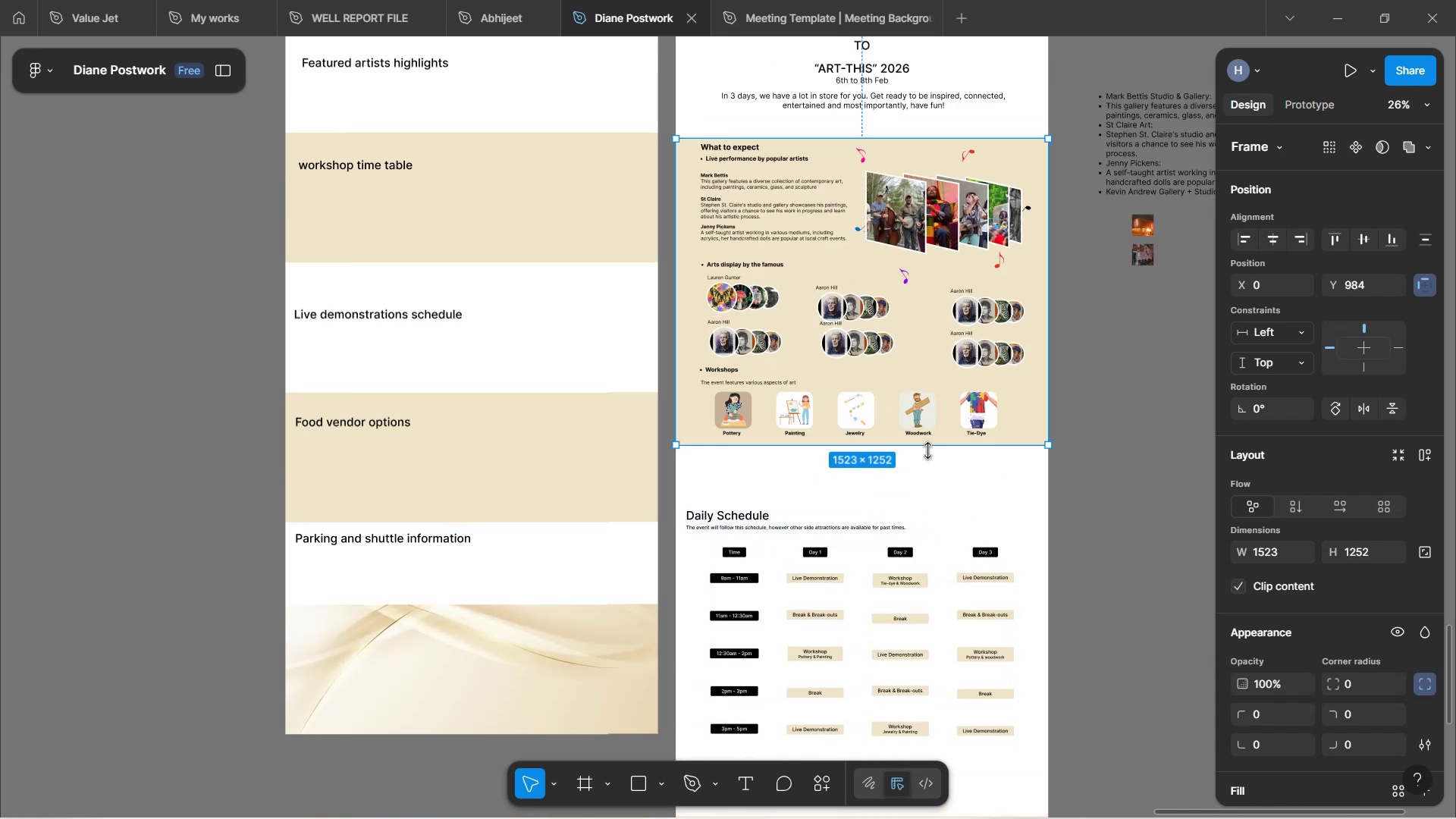 
left_click_drag(start_coordinate=[928, 448], to_coordinate=[921, 495])
 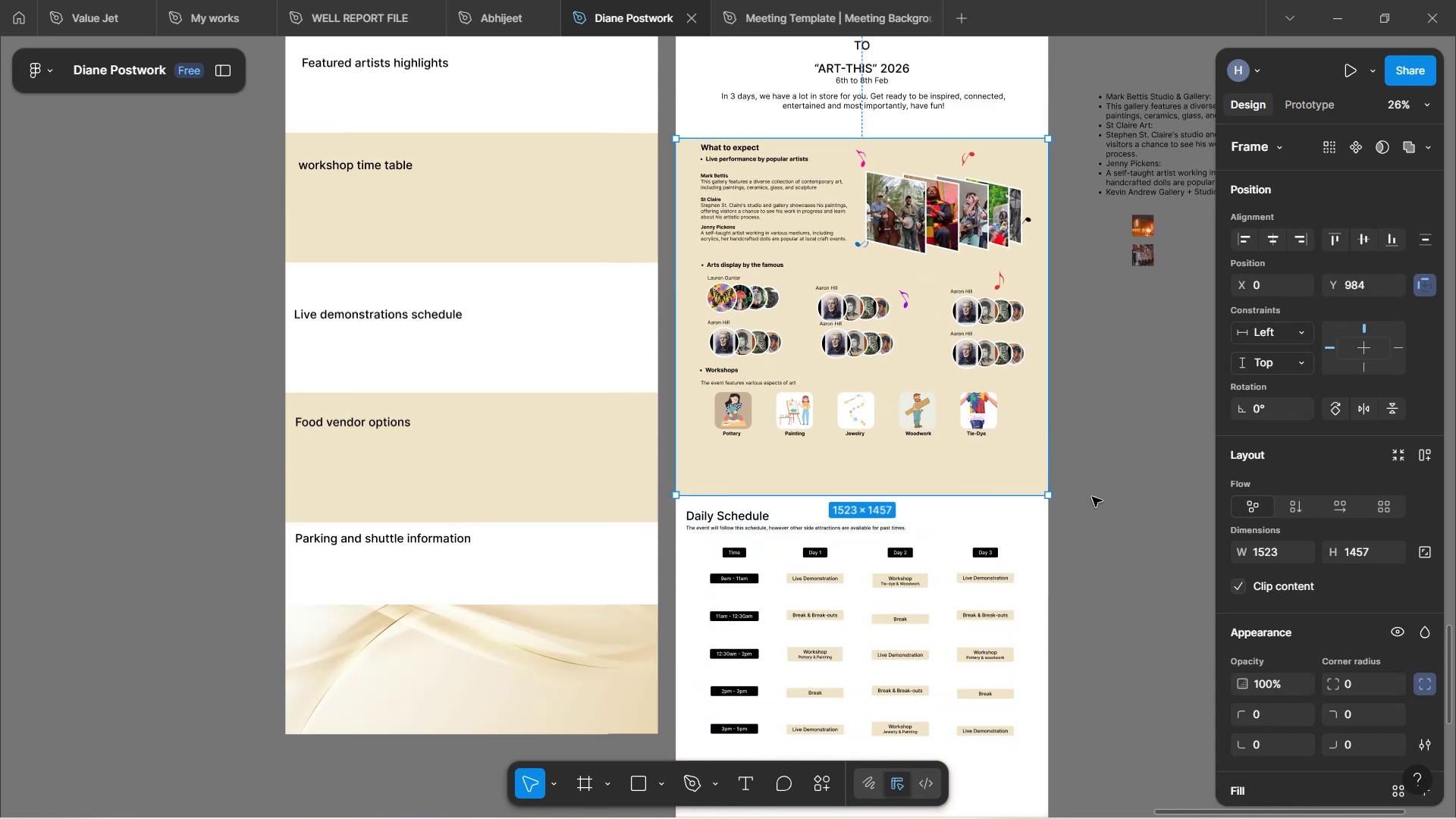 
left_click([1092, 497])
 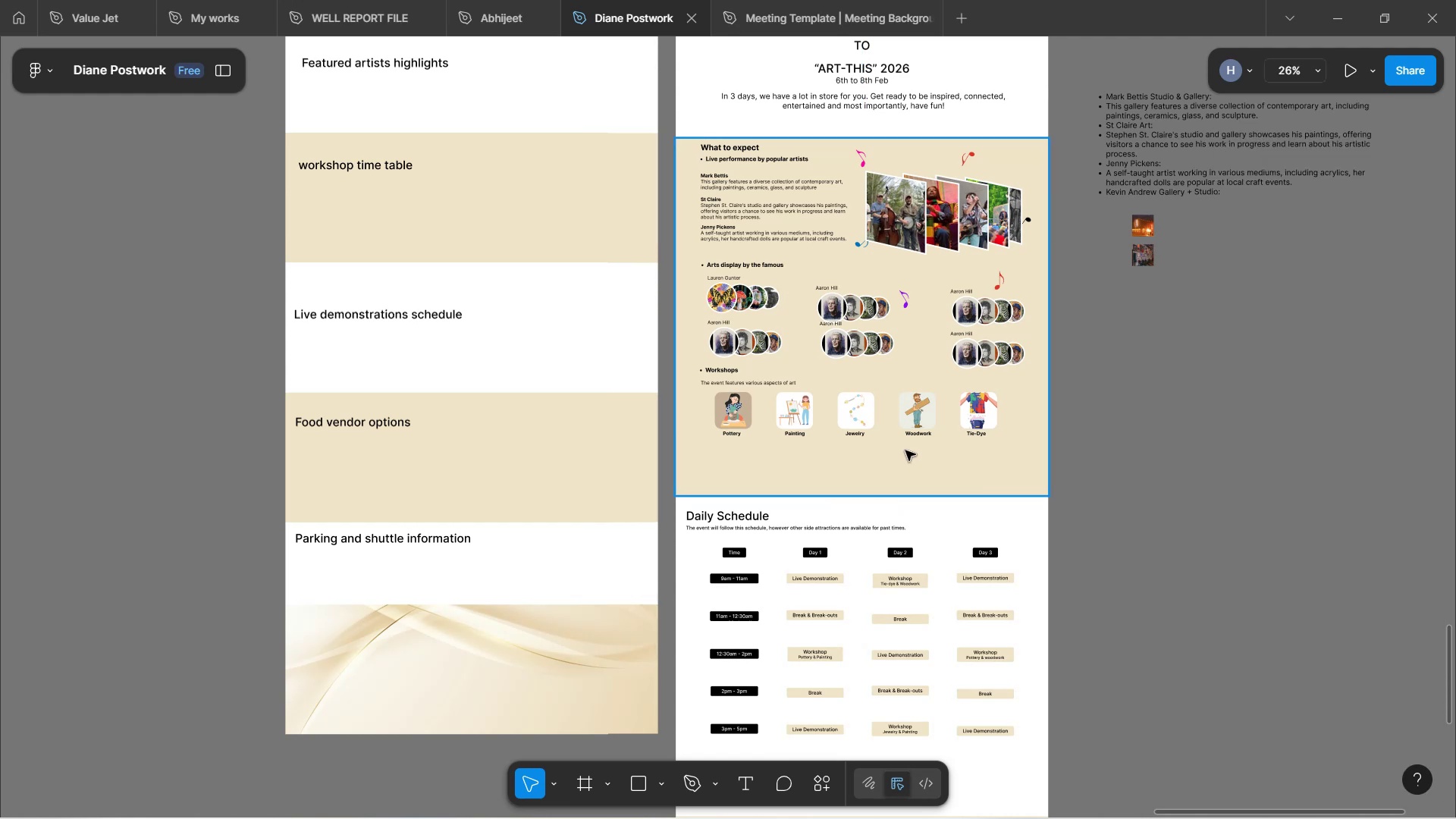 
hold_key(key=ControlLeft, duration=1.45)
scroll: coordinate [899, 414], scroll_direction: up, amount: 5.0
 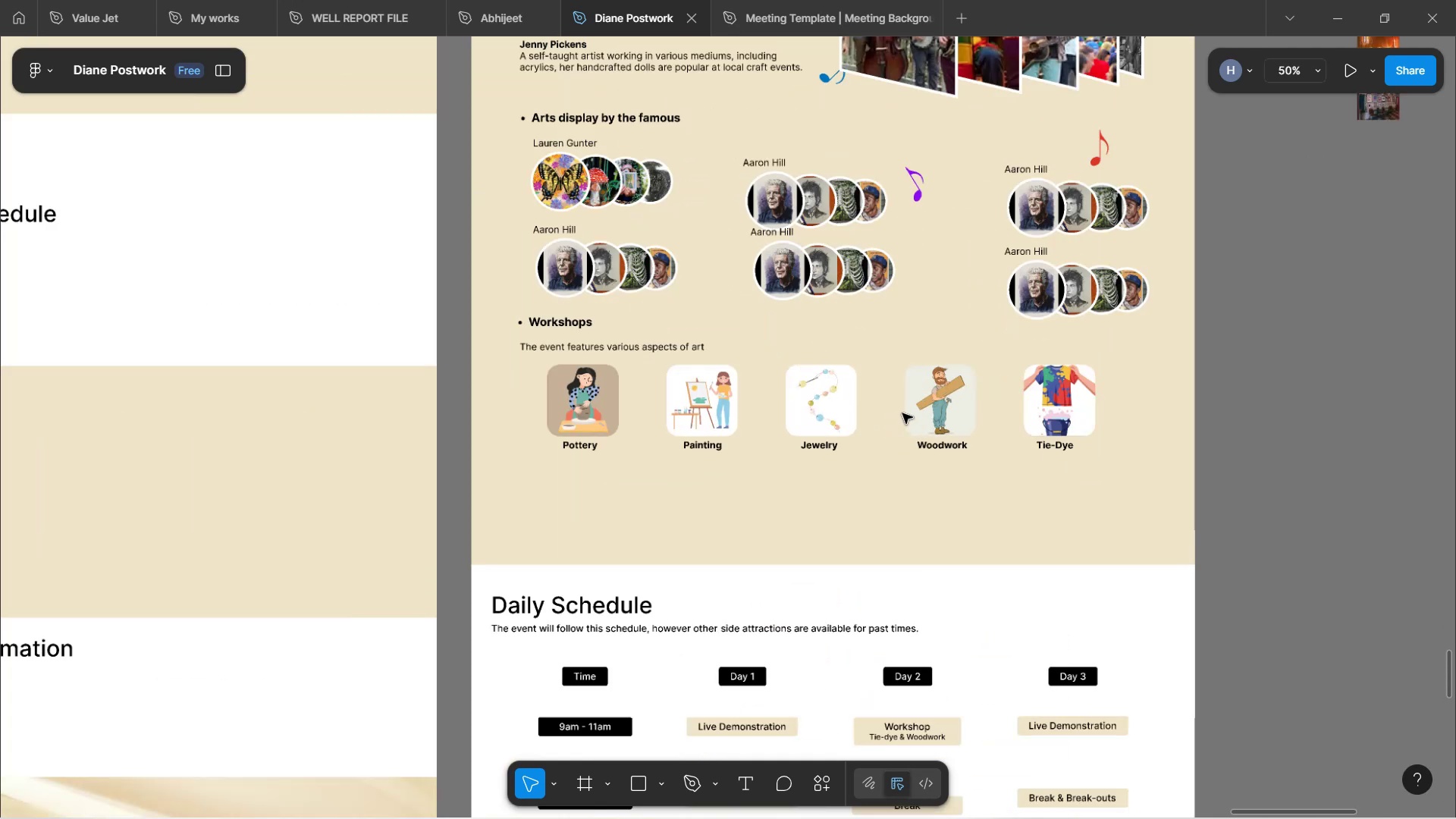 
hold_key(key=ShiftLeft, duration=1.39)
scroll: coordinate [912, 406], scroll_direction: down, amount: 1.0
 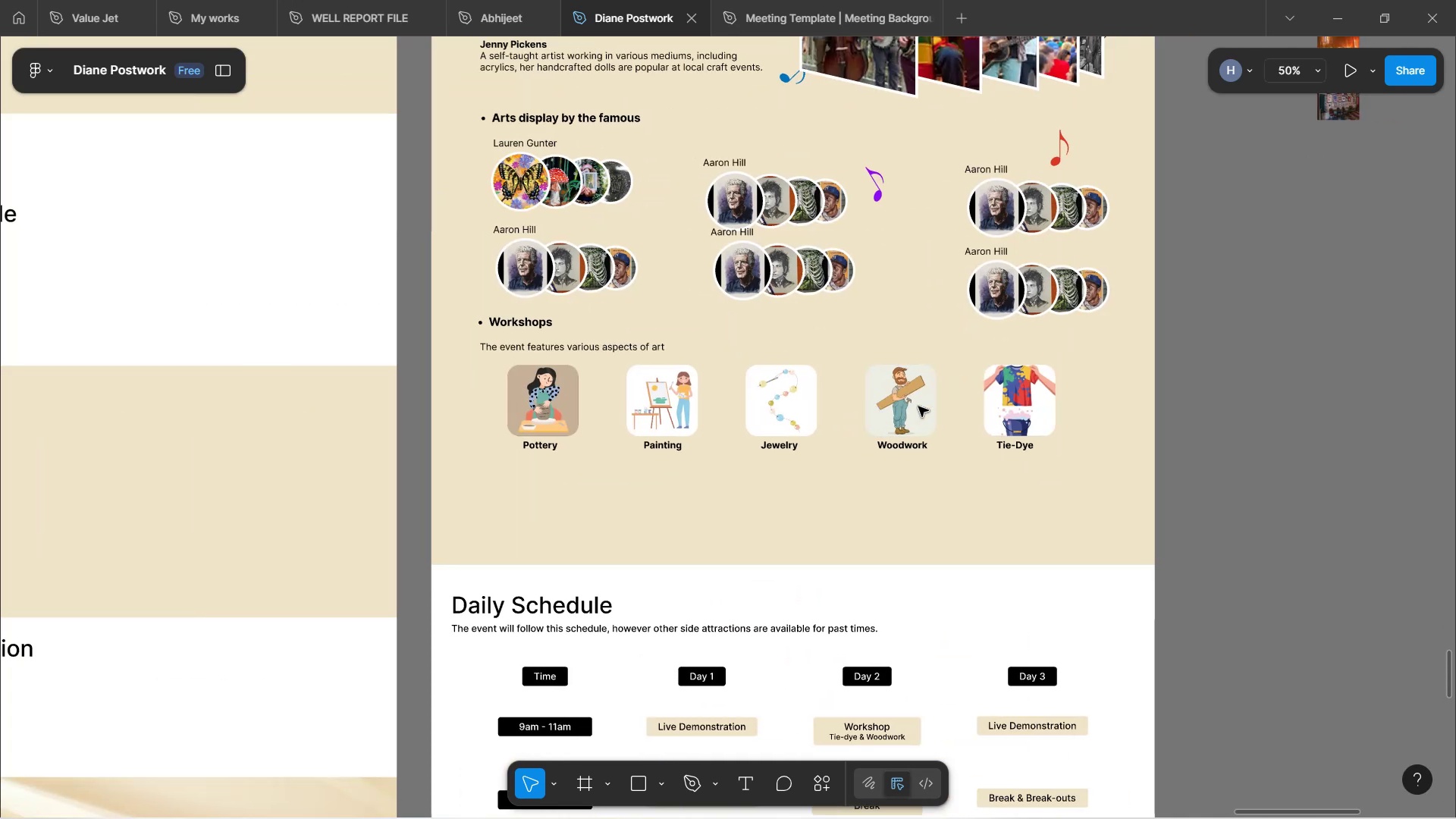 
hold_key(key=ControlLeft, duration=0.48)
scroll: coordinate [938, 378], scroll_direction: up, amount: 3.0
 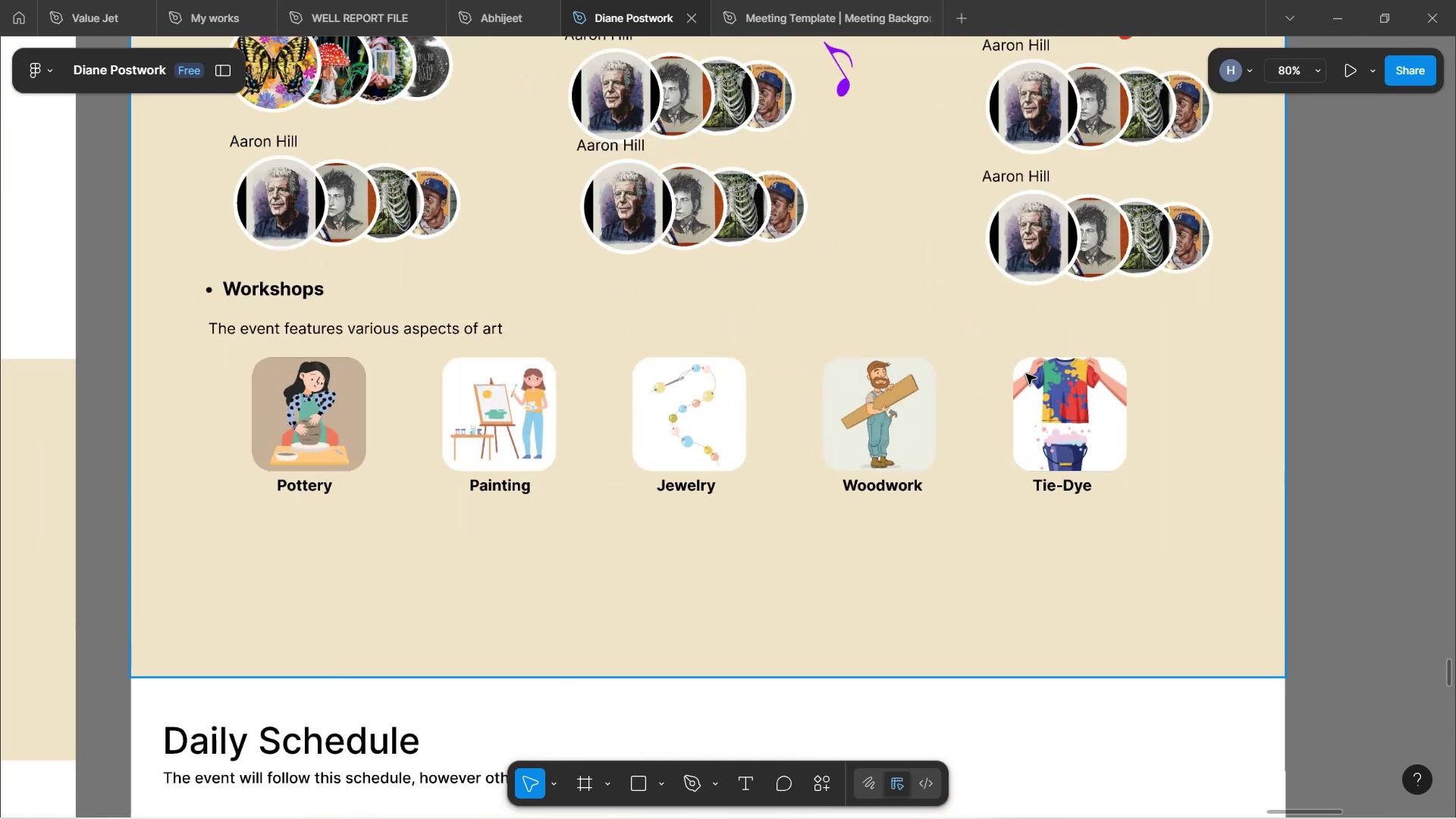 
left_click([1341, 460])
 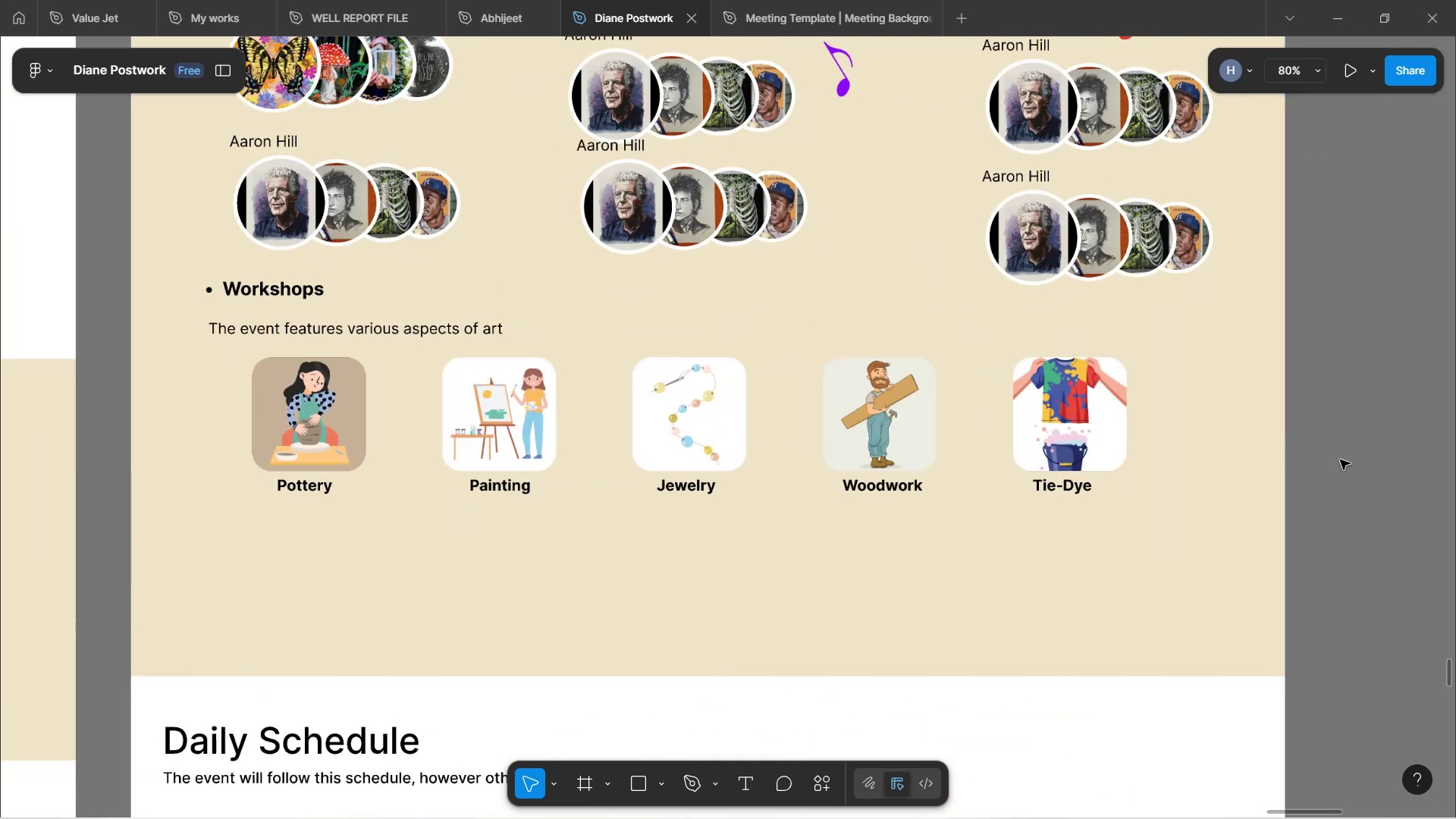 
scroll: coordinate [1317, 443], scroll_direction: up, amount: 13.0
 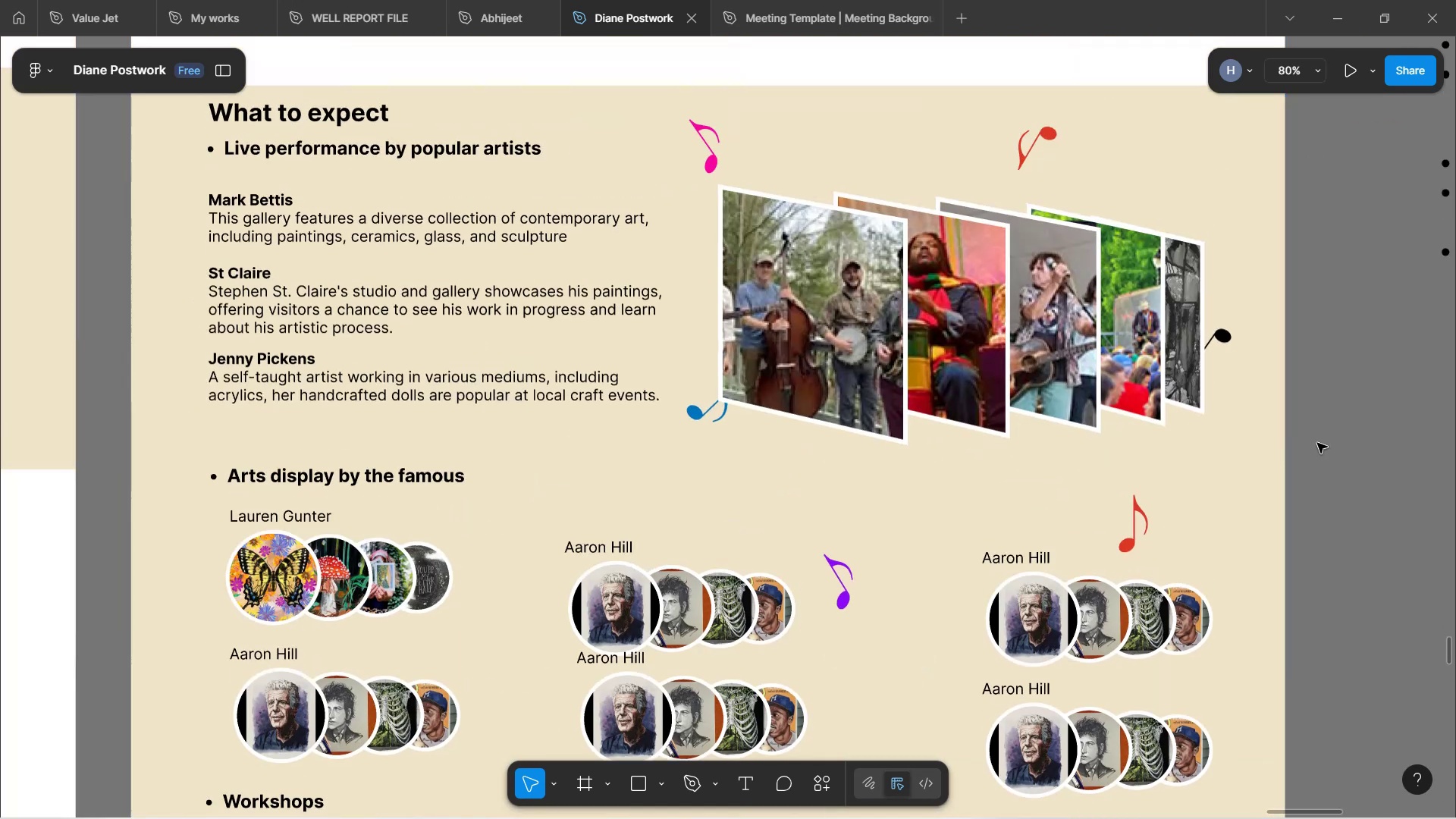 
scroll: coordinate [1312, 442], scroll_direction: down, amount: 4.0
 